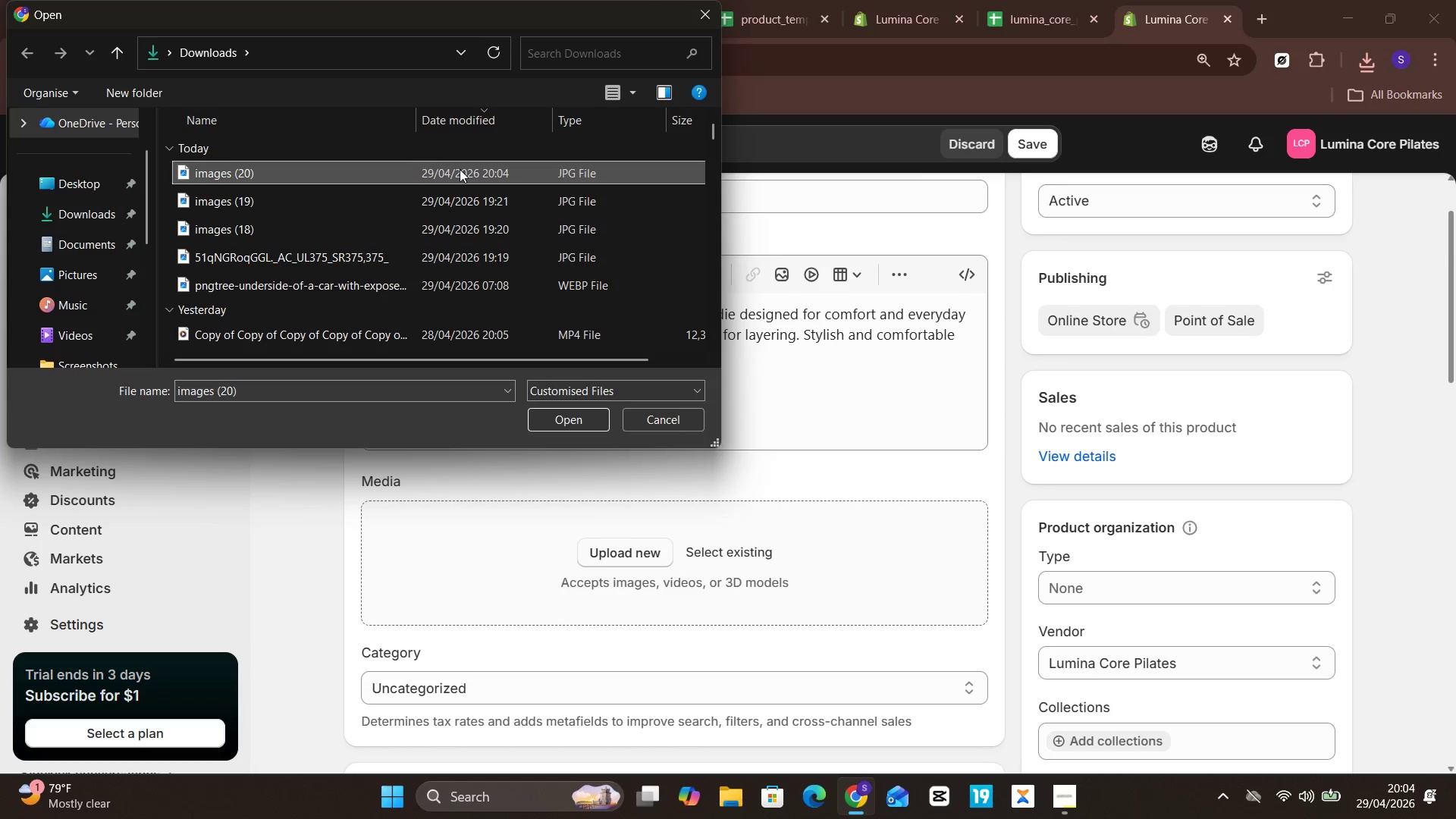 
key(Enter)
 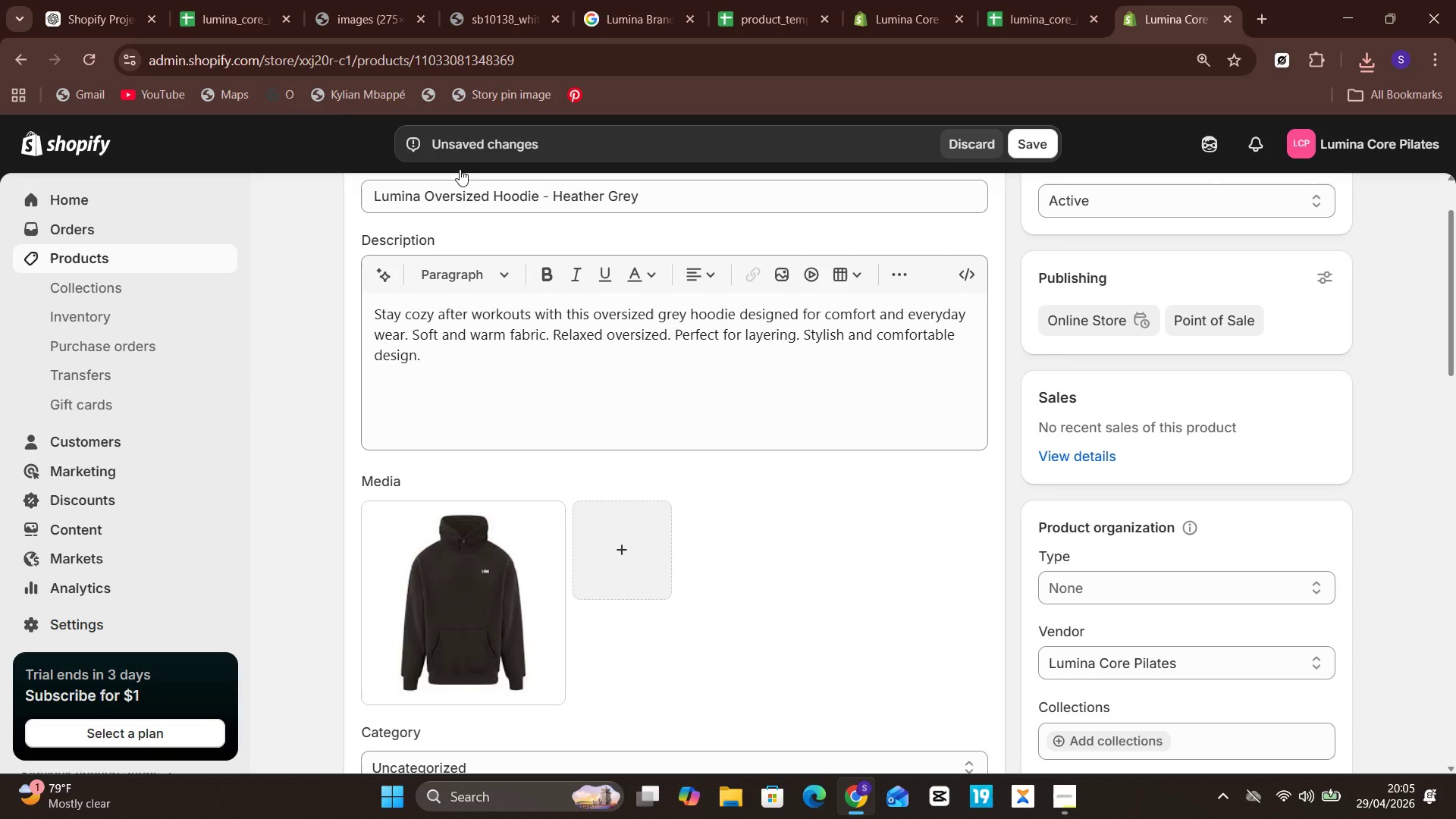 
wait(7.94)
 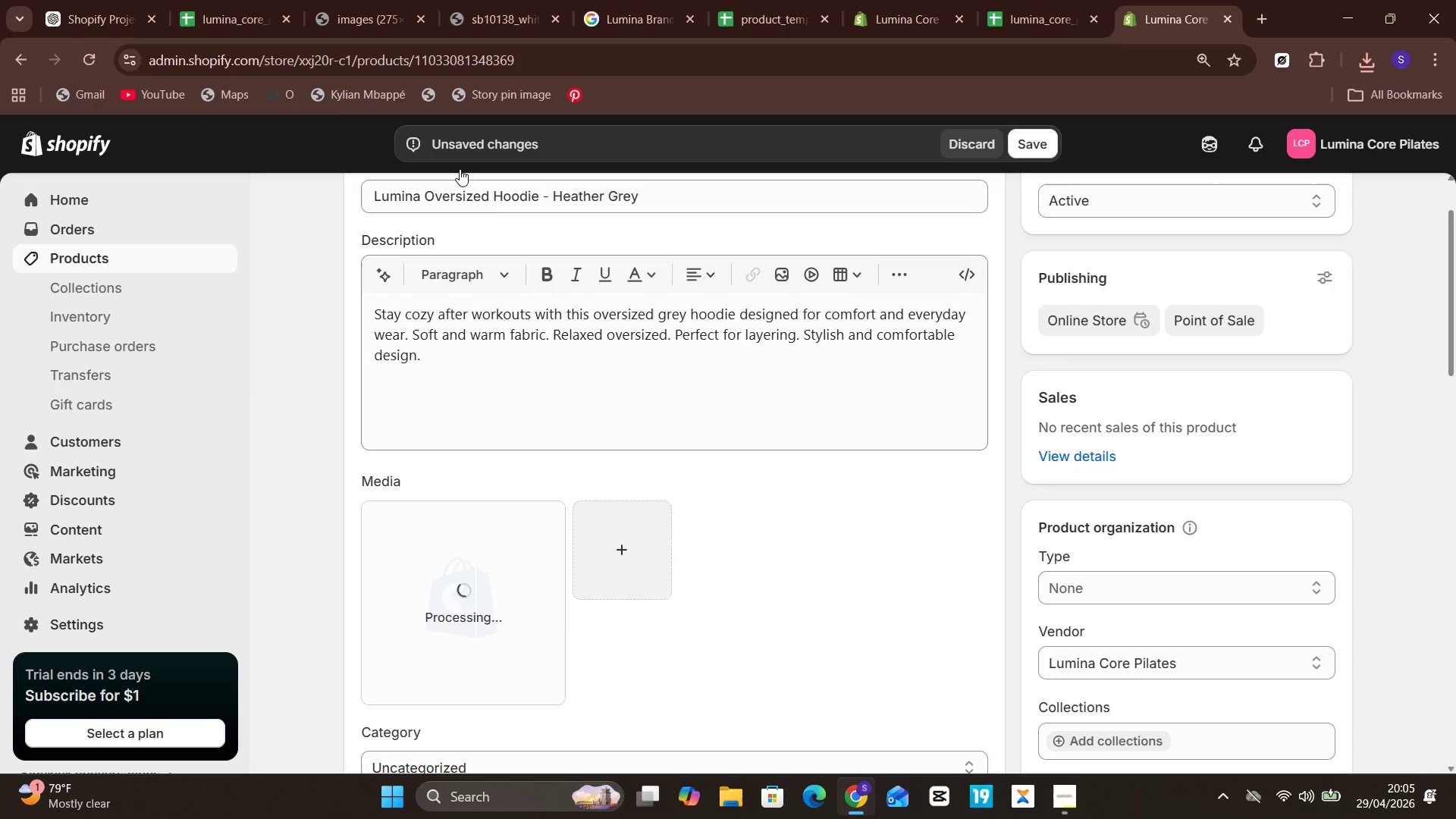 
left_click([1045, 131])
 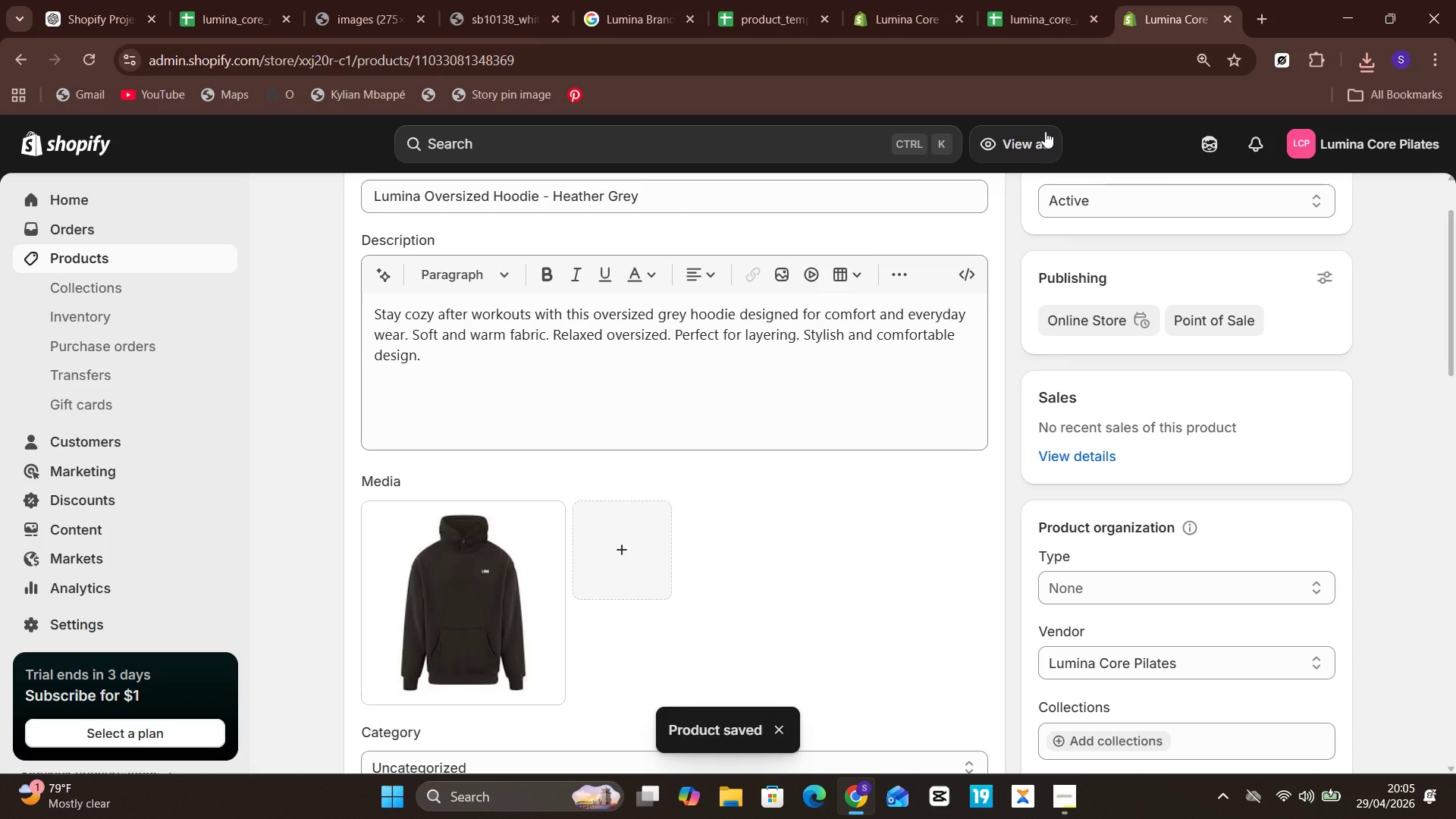 
wait(10.11)
 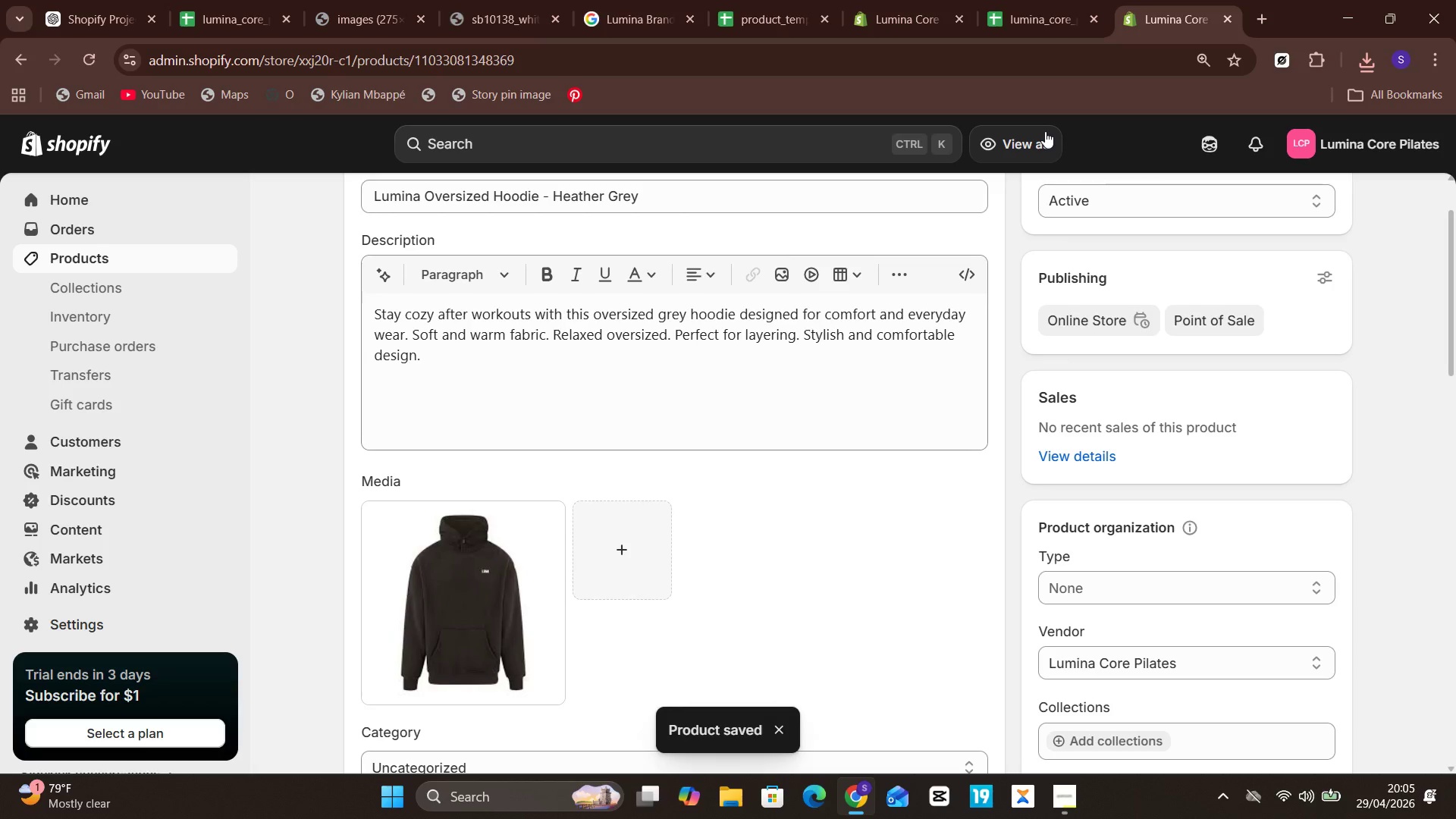 
left_click([127, 259])
 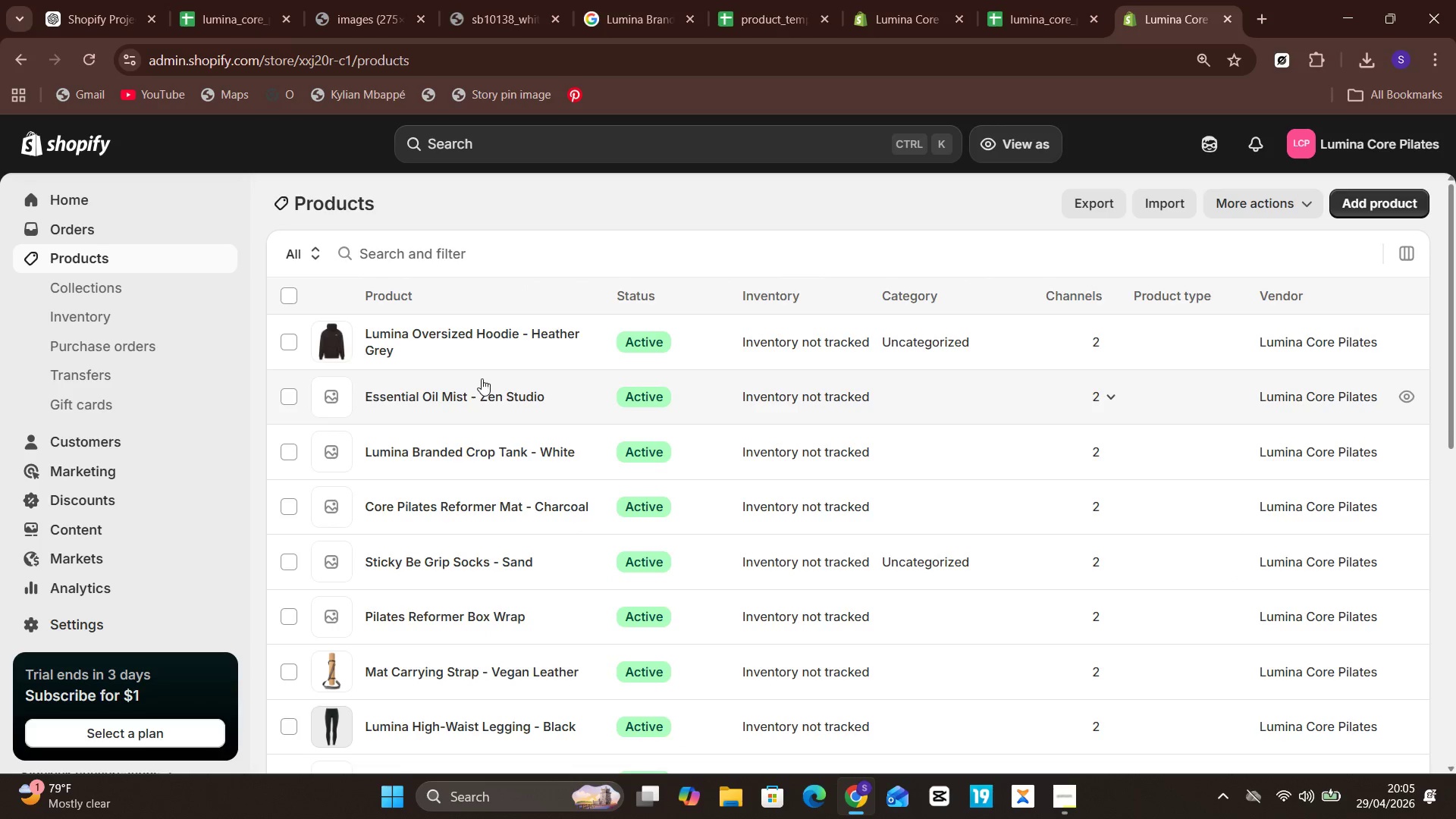 
wait(7.98)
 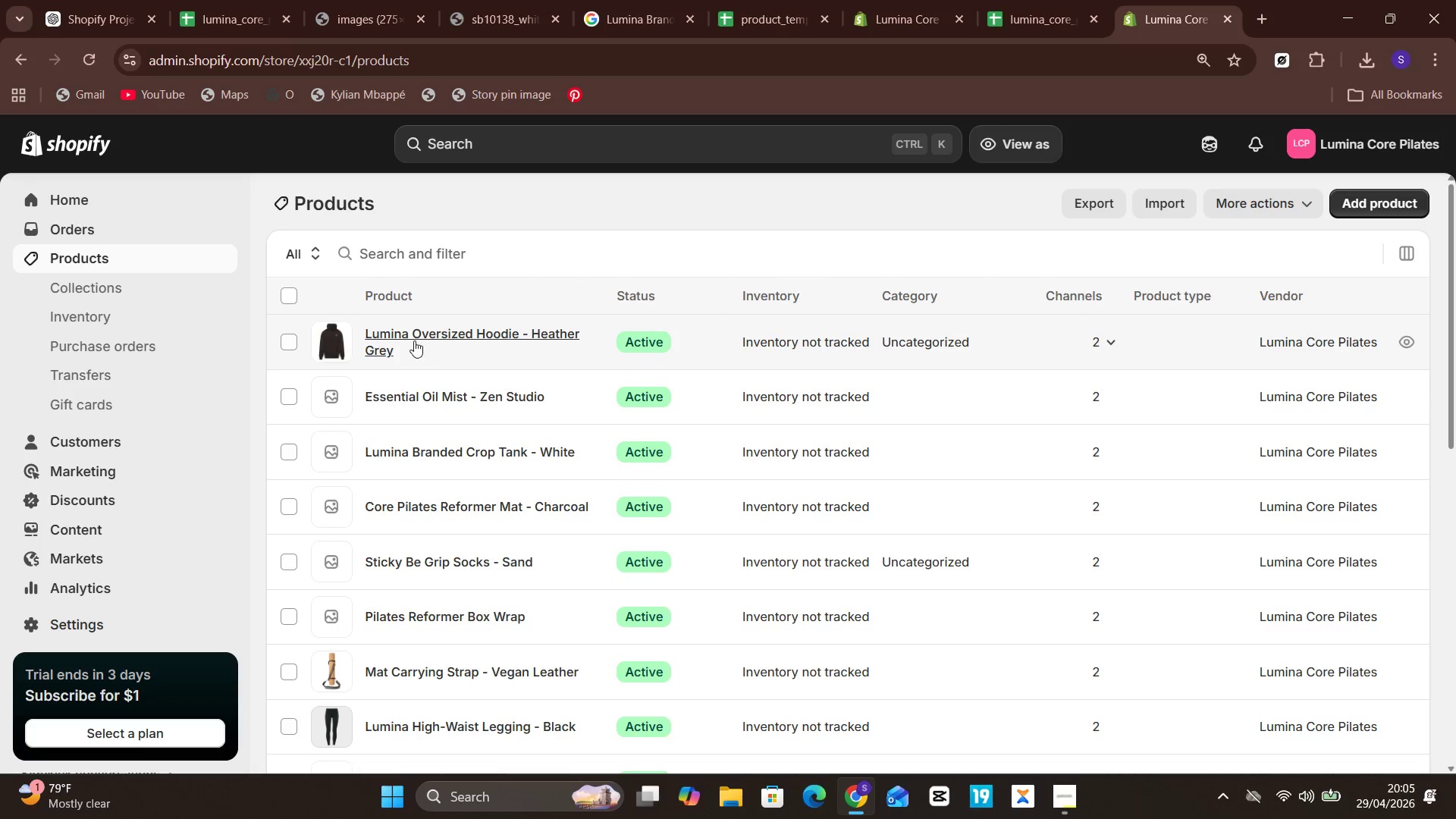 
left_click([376, 410])
 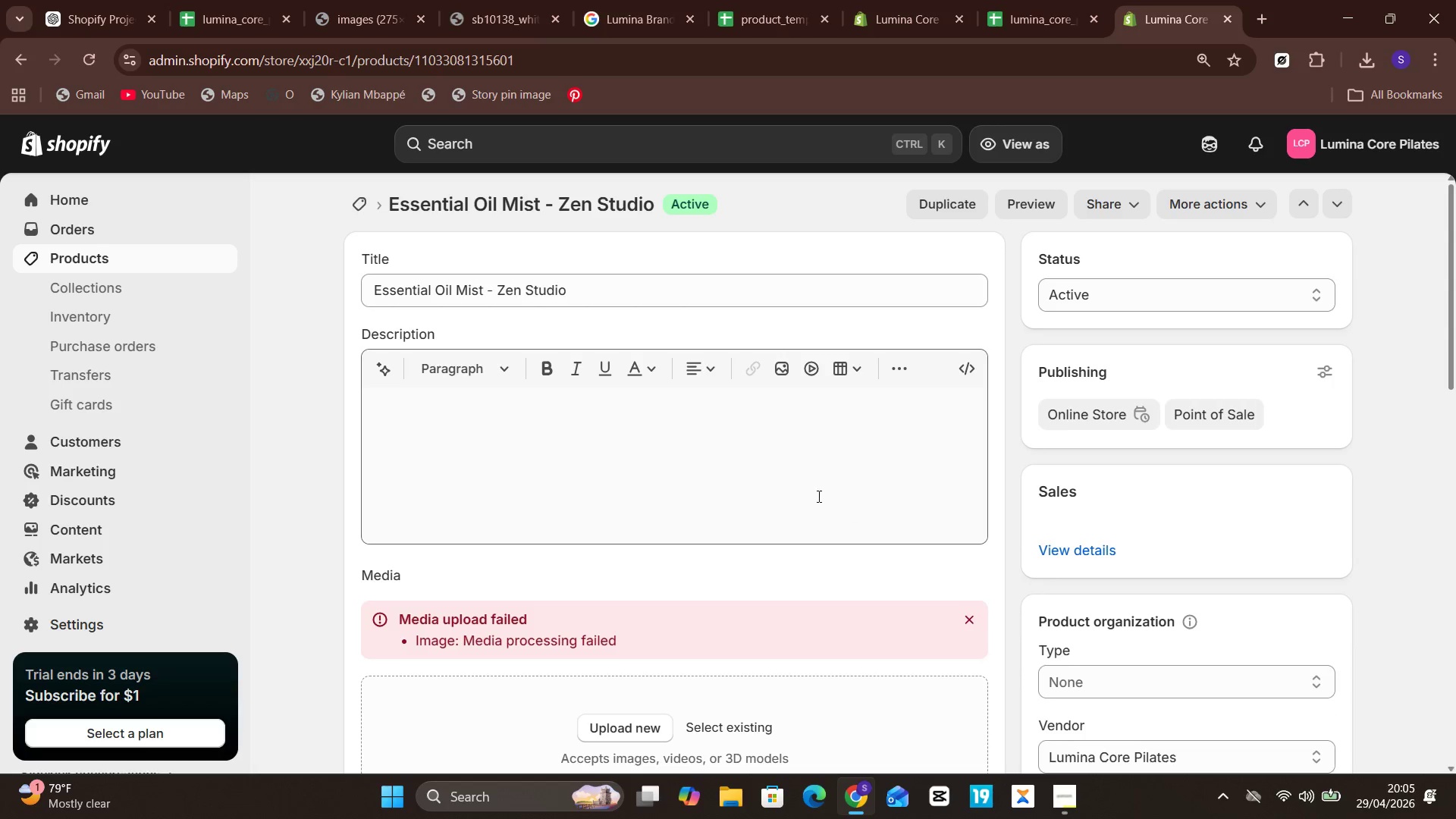 
wait(10.14)
 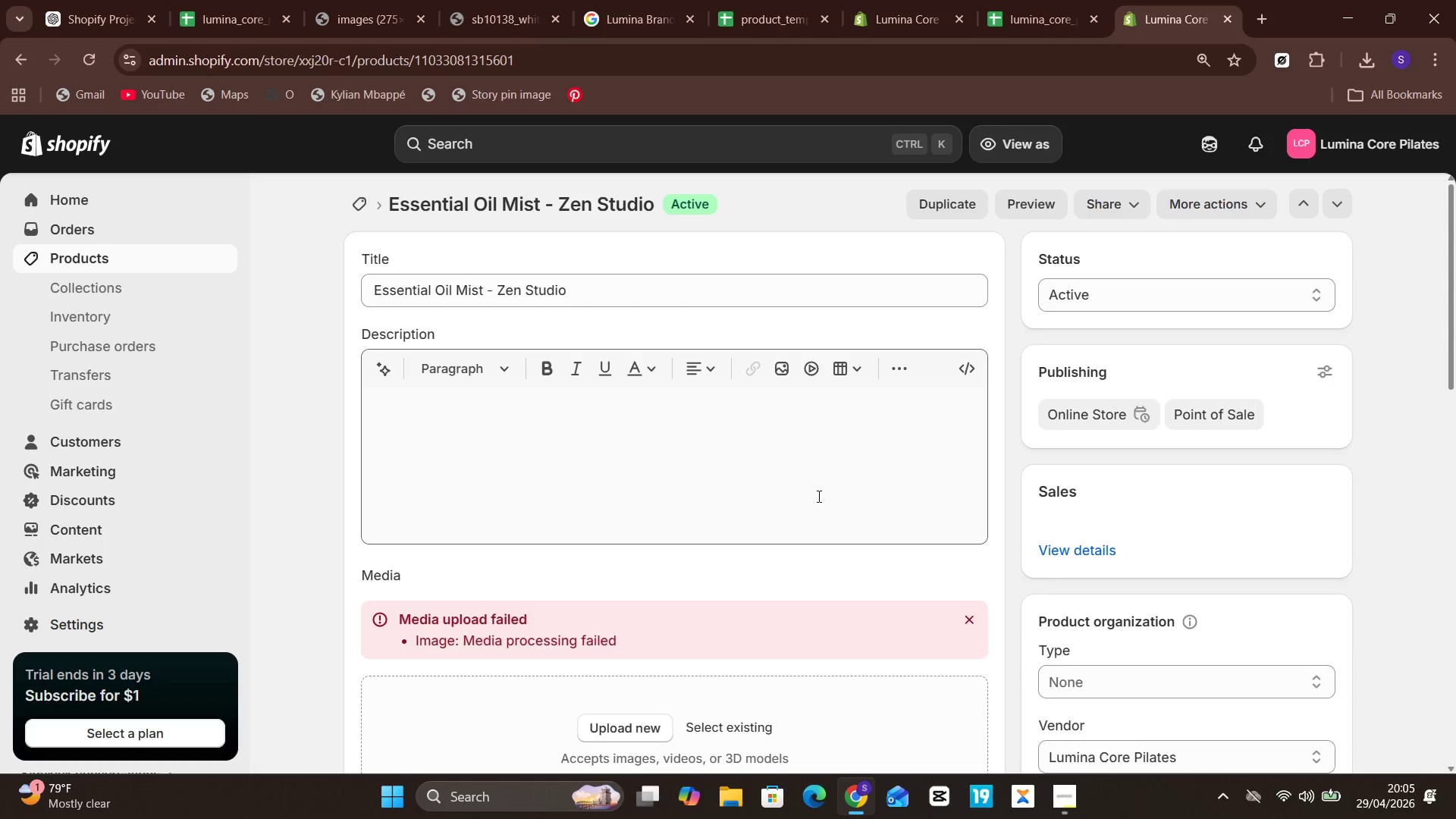 
left_click([1067, 685])
 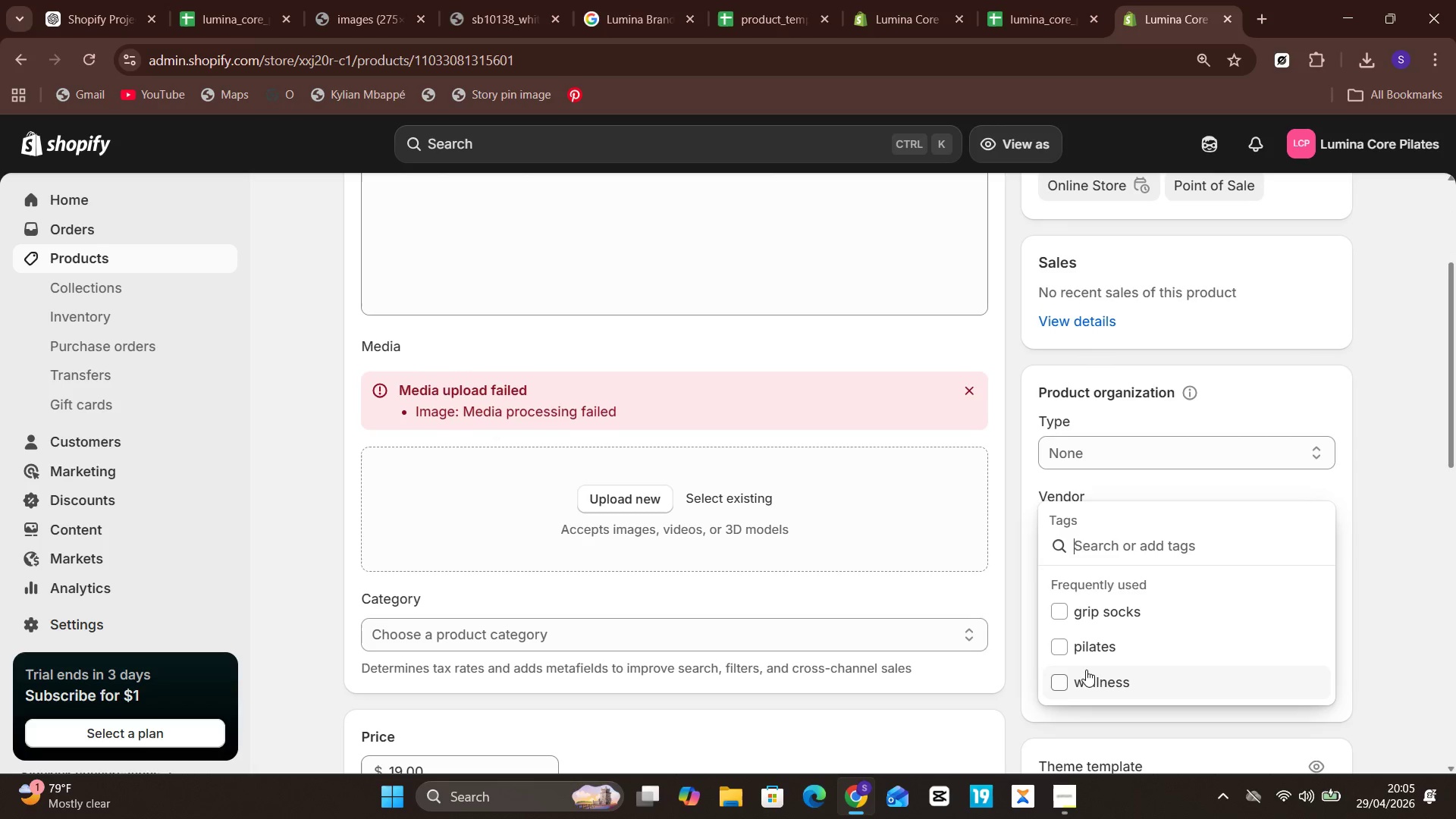 
left_click([1087, 668])
 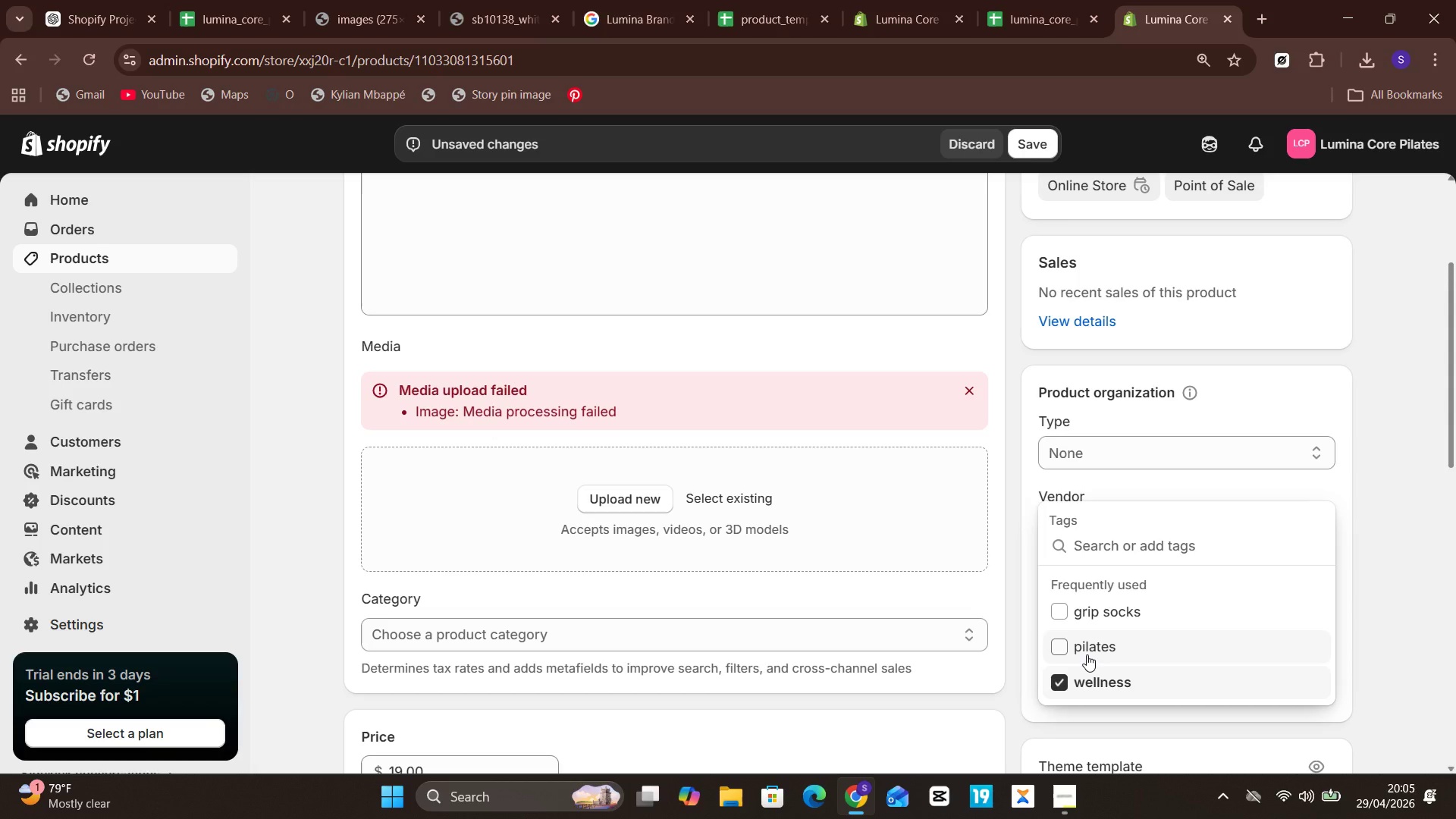 
left_click([1087, 654])
 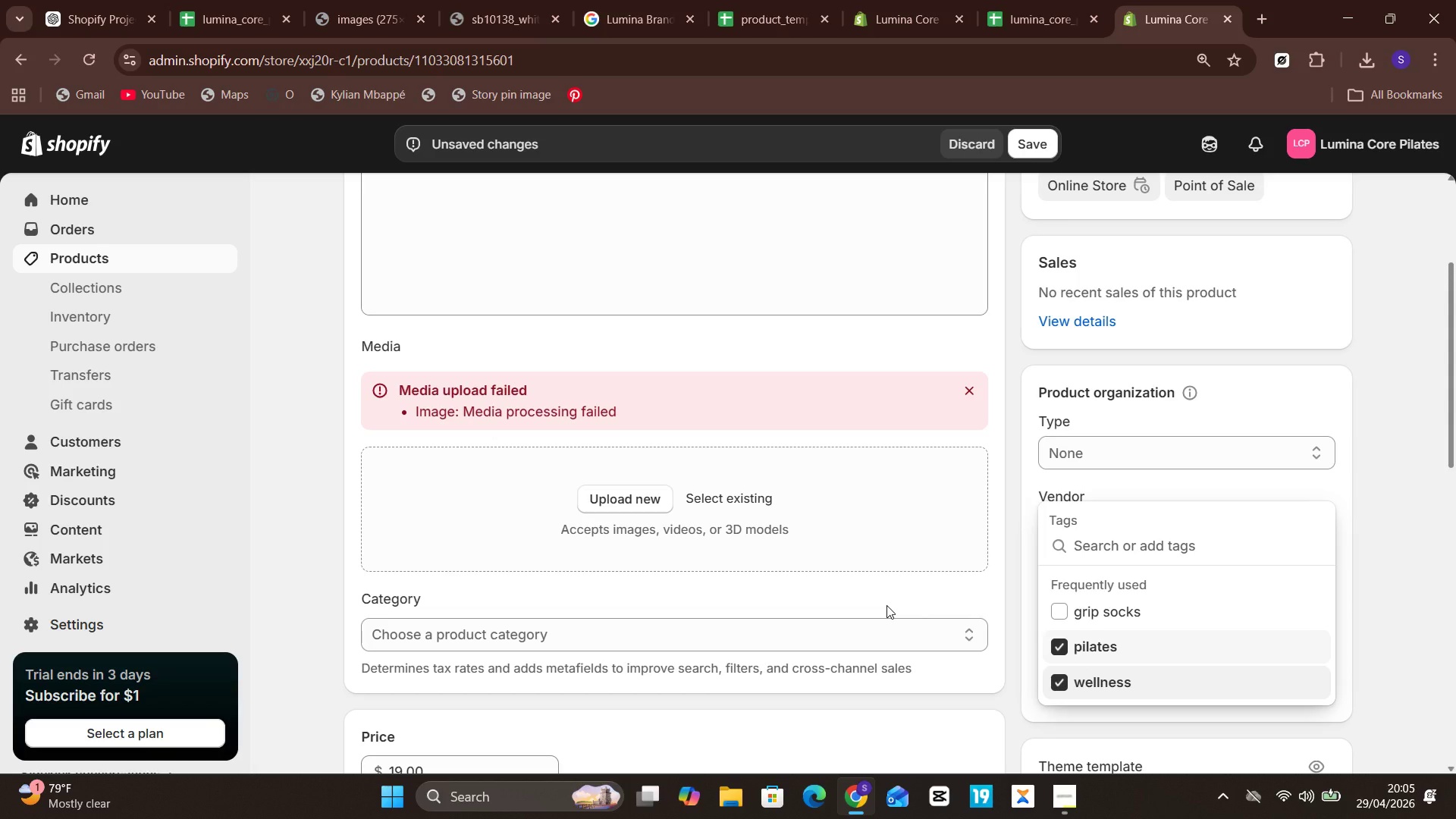 
wait(12.99)
 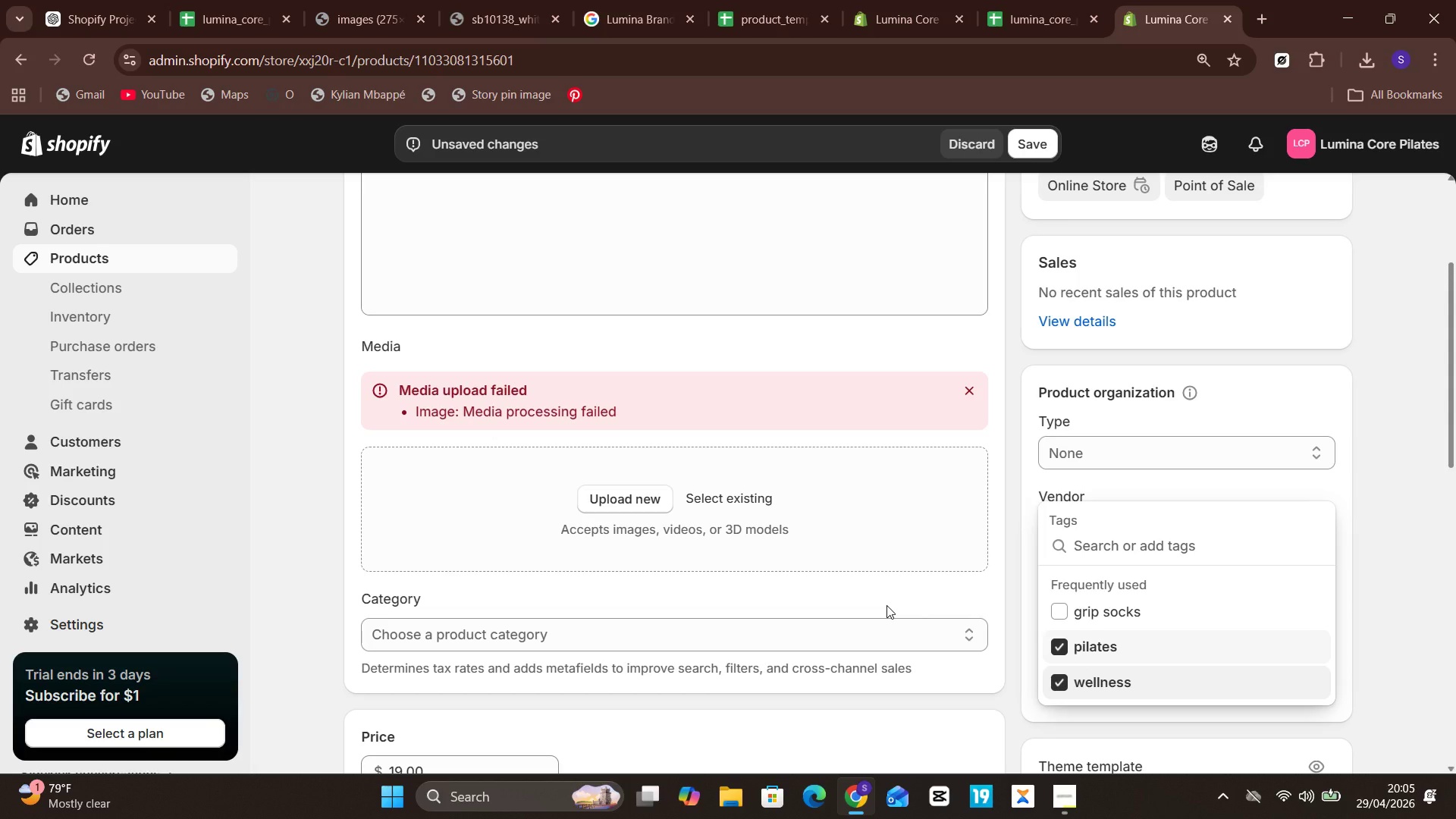 
left_click([1093, 542])
 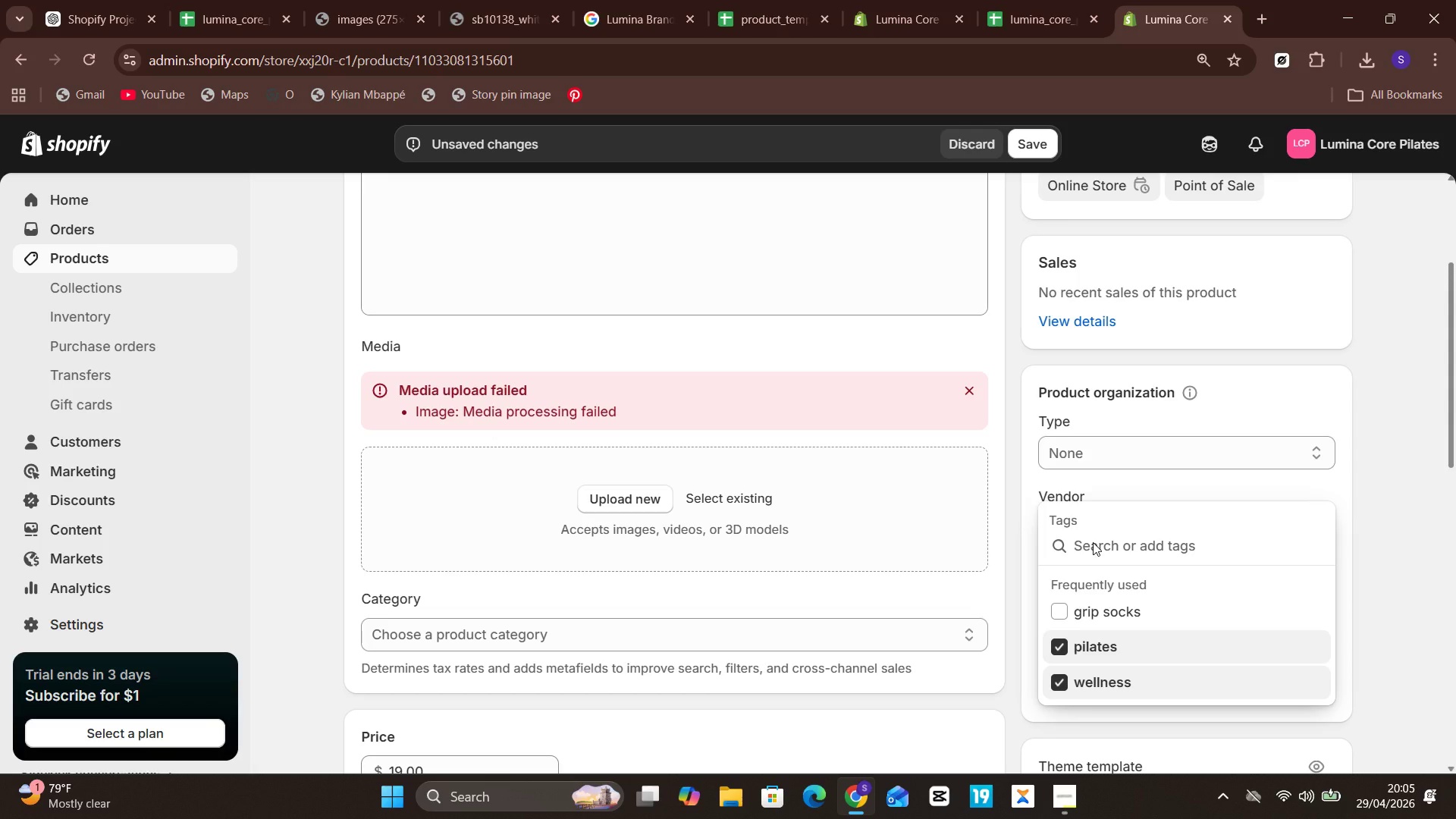 
type(accessories)
 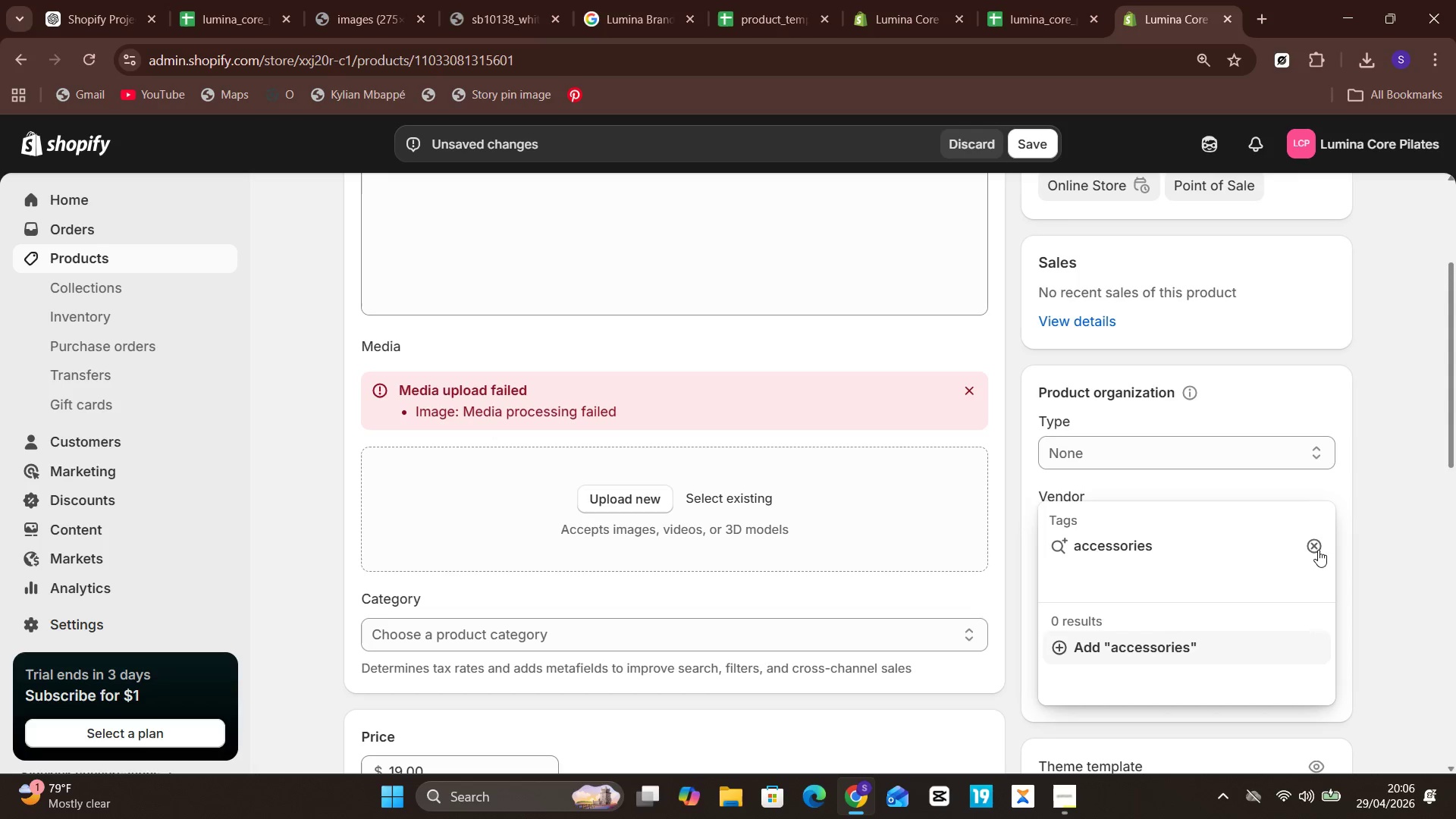 
key(Enter)
 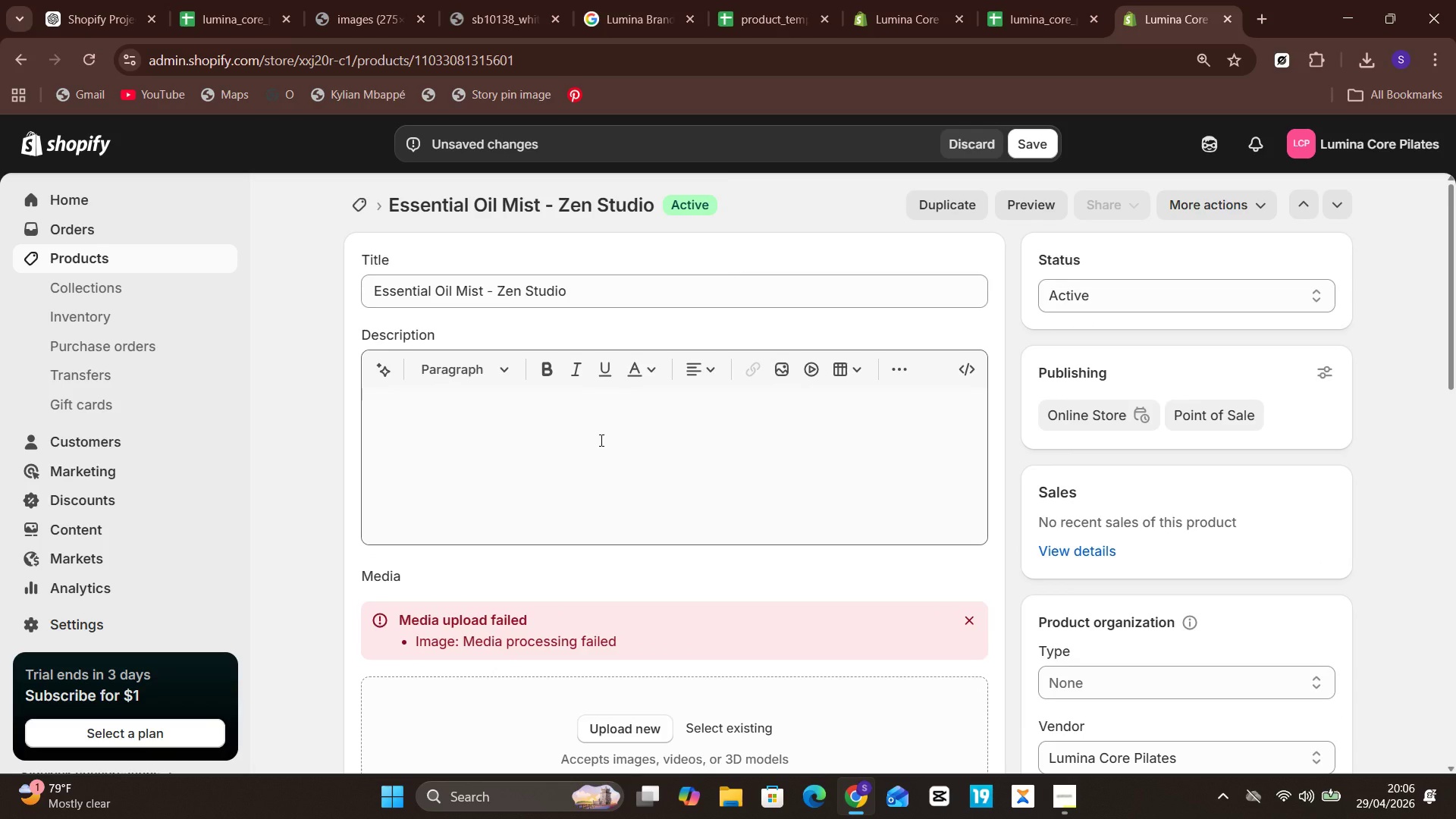 
wait(6.3)
 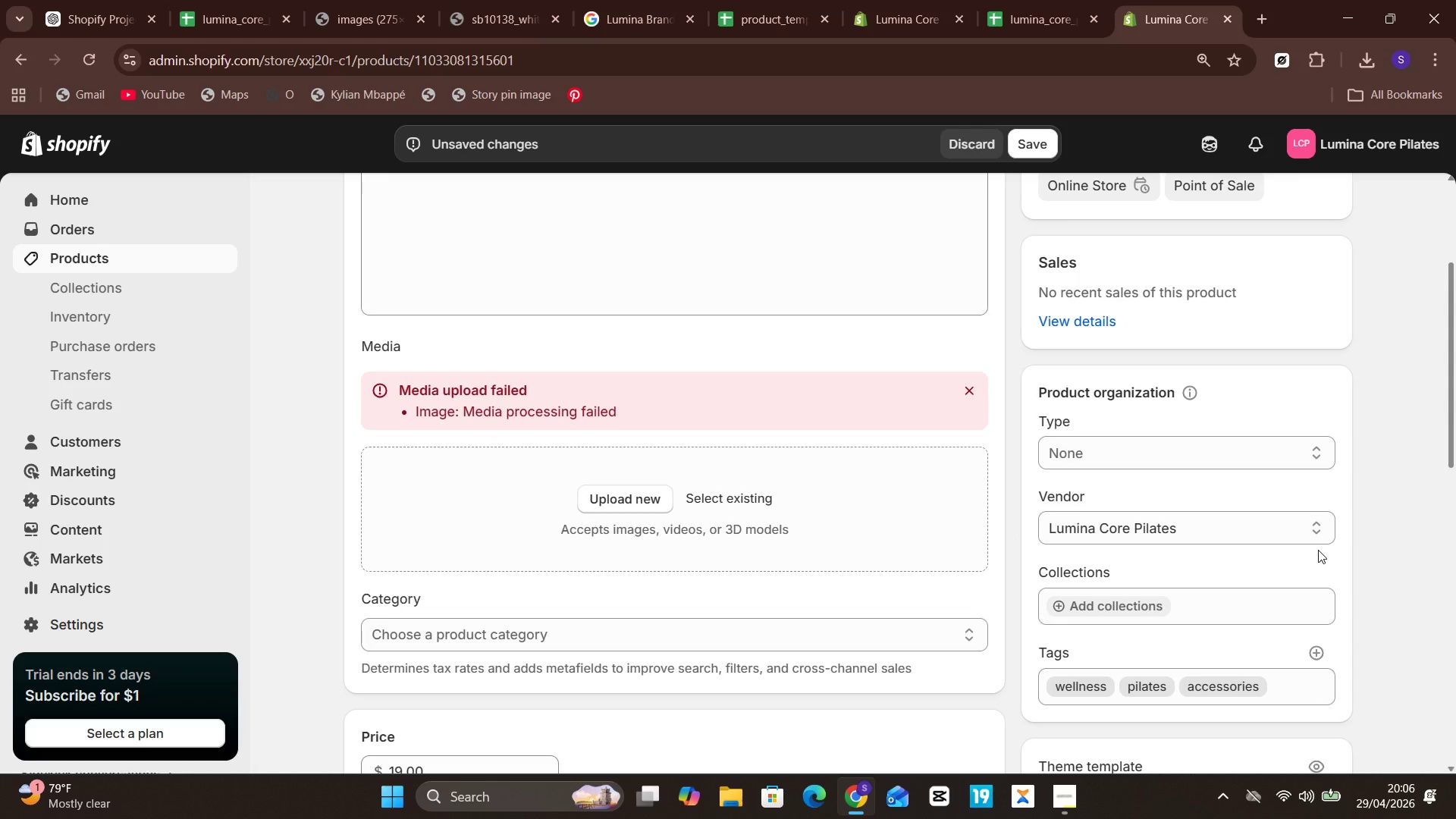 
left_click([246, 0])
 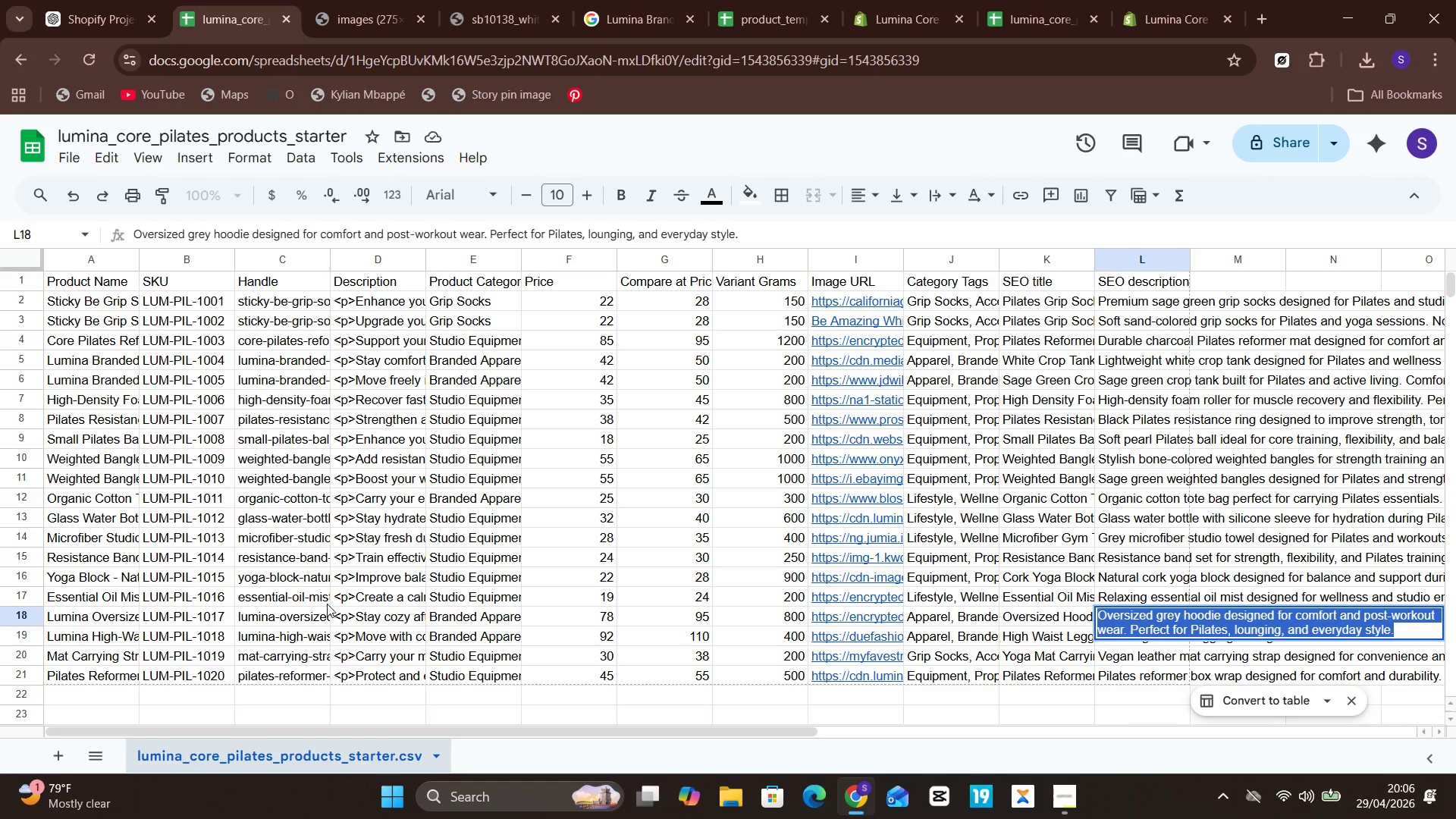 
wait(5.16)
 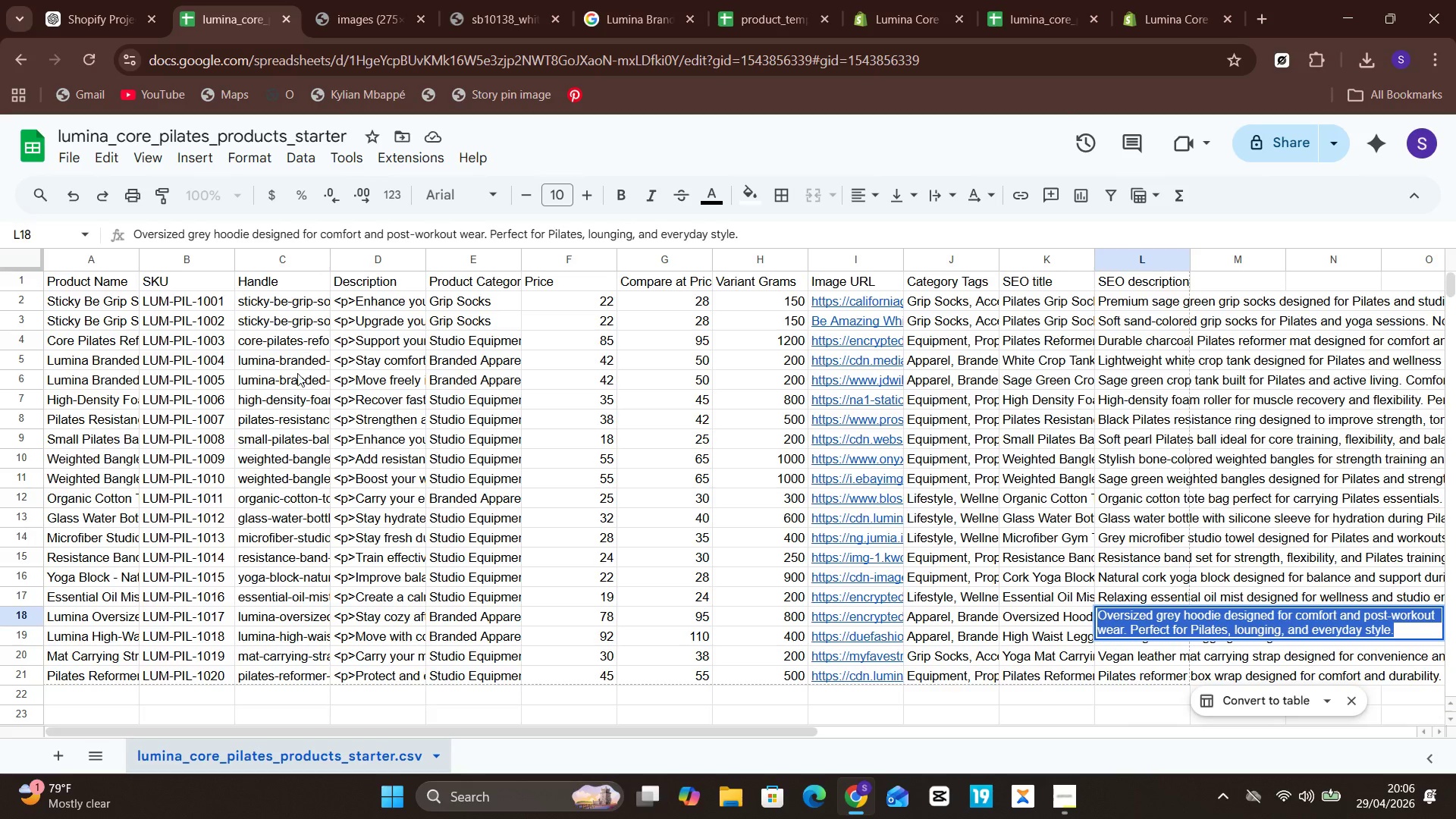 
left_click([394, 600])
 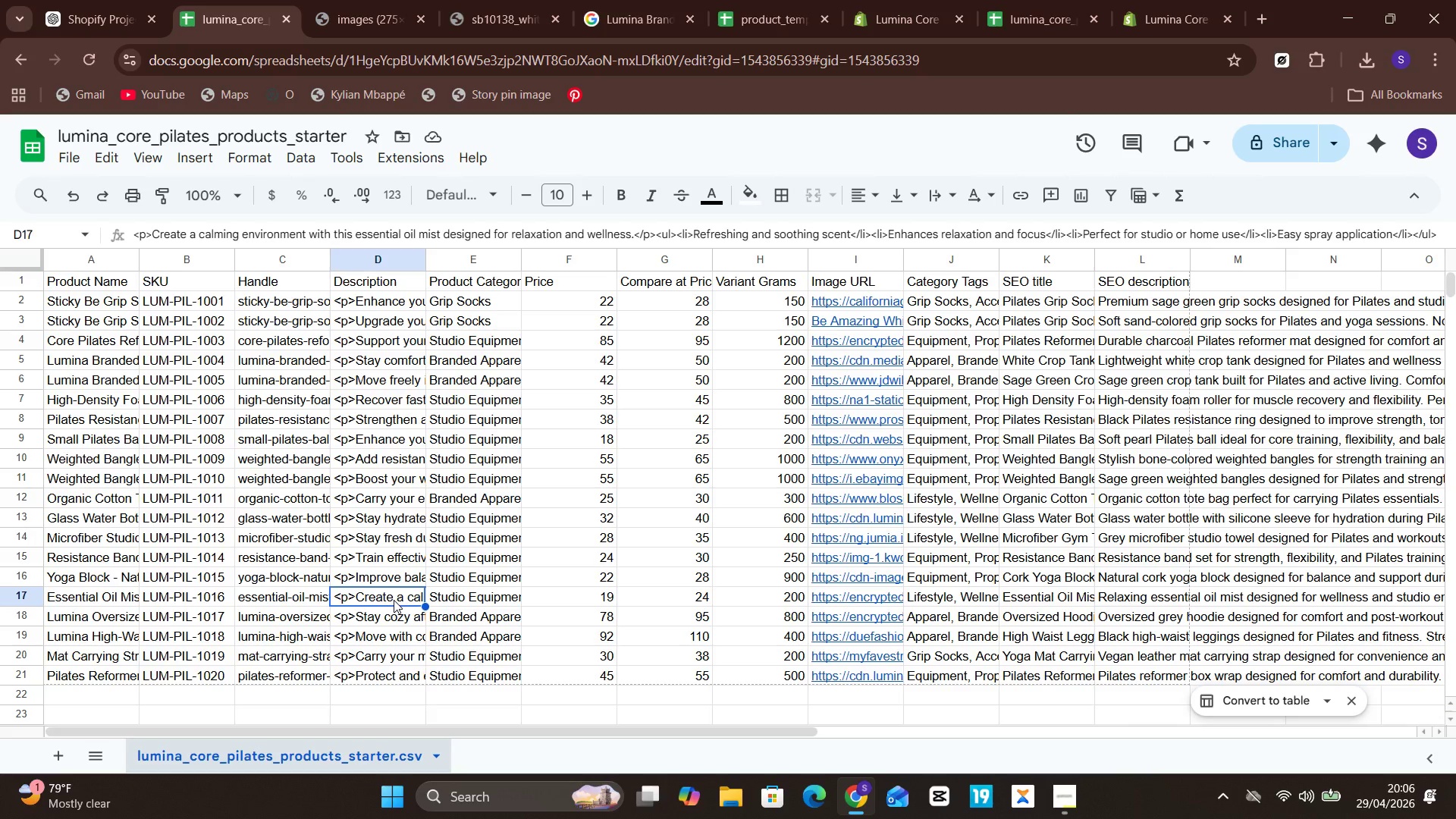 
double_click([394, 600])
 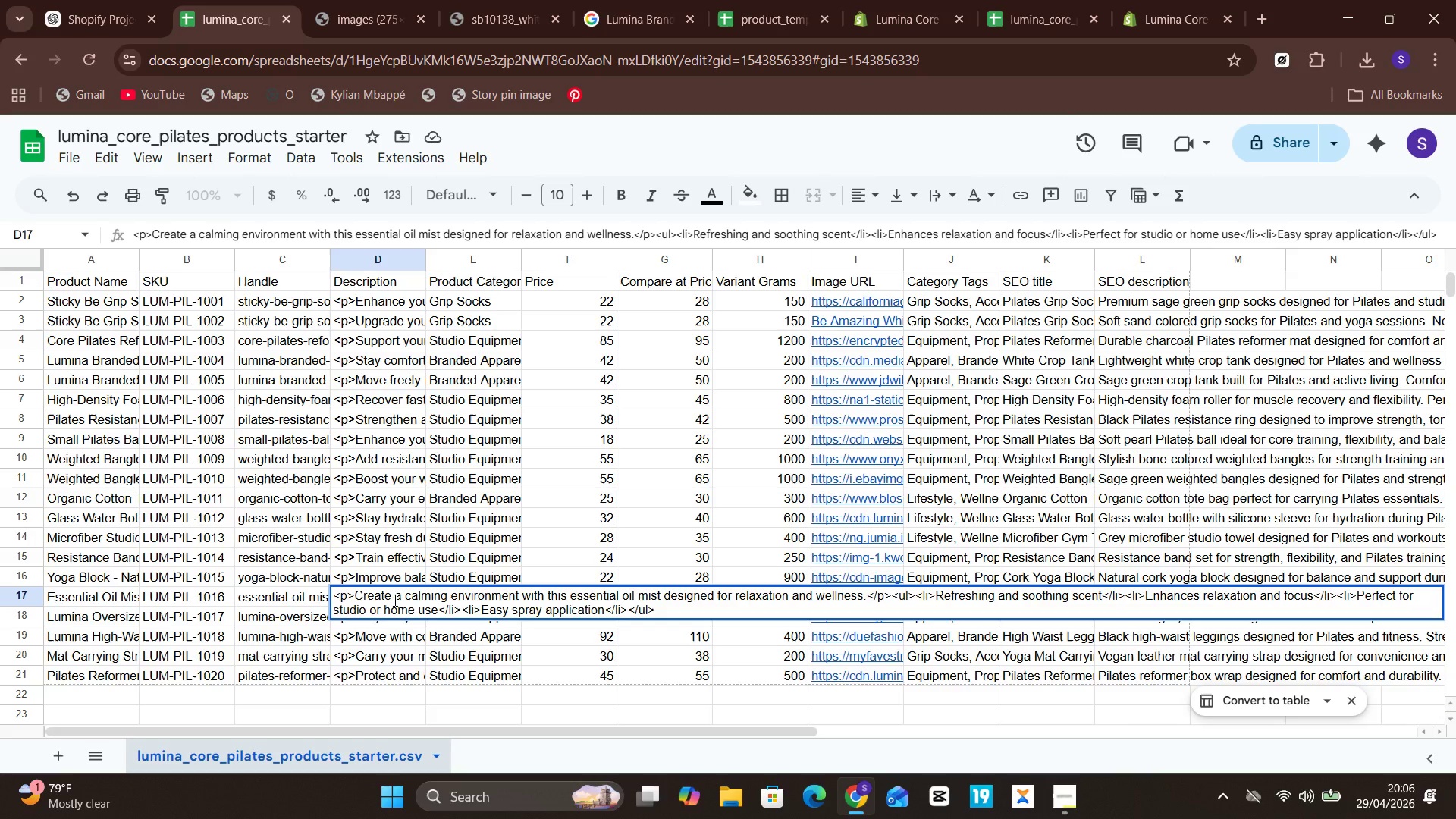 
key(Control+A)
 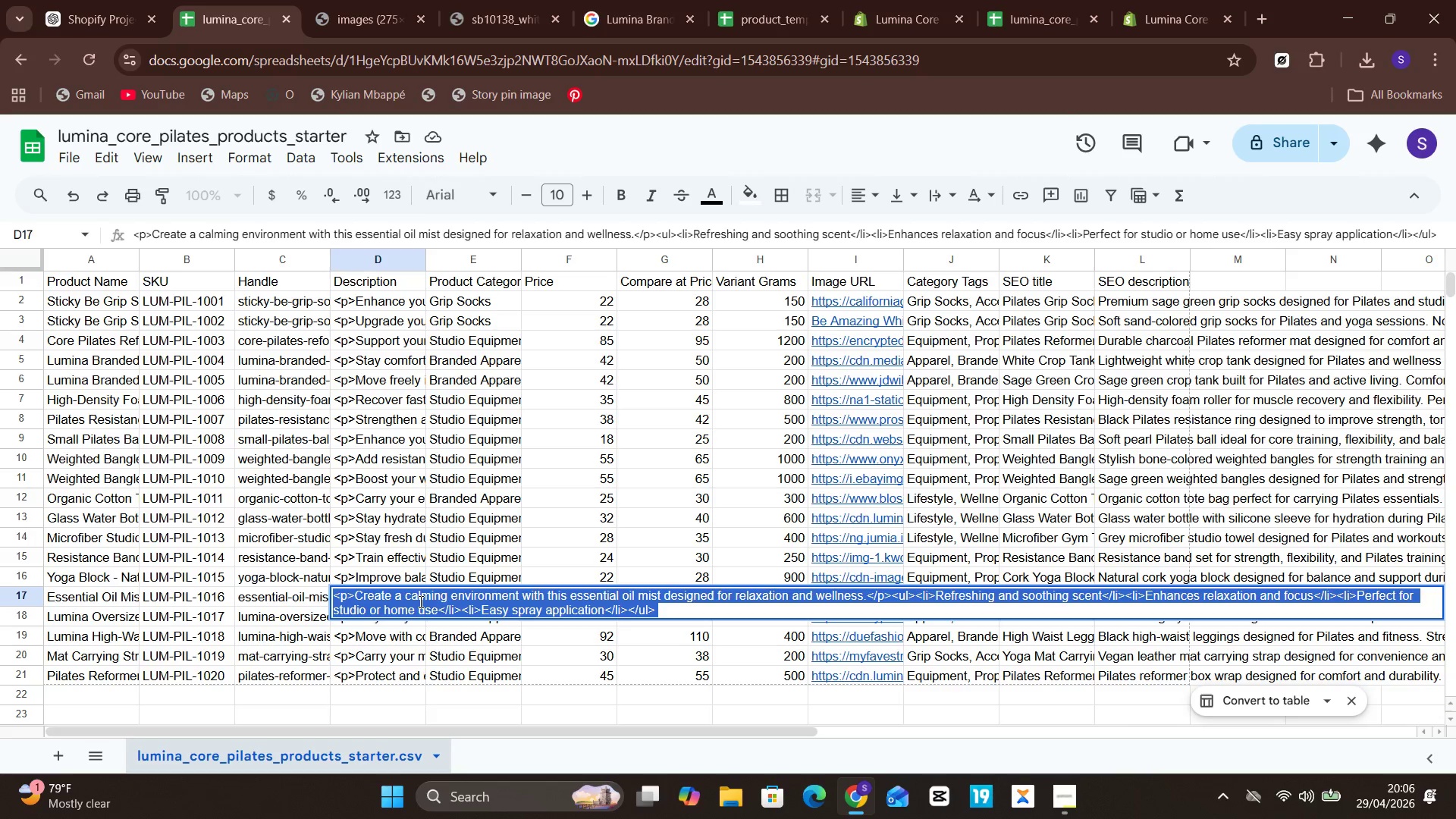 
key(Control+C)
 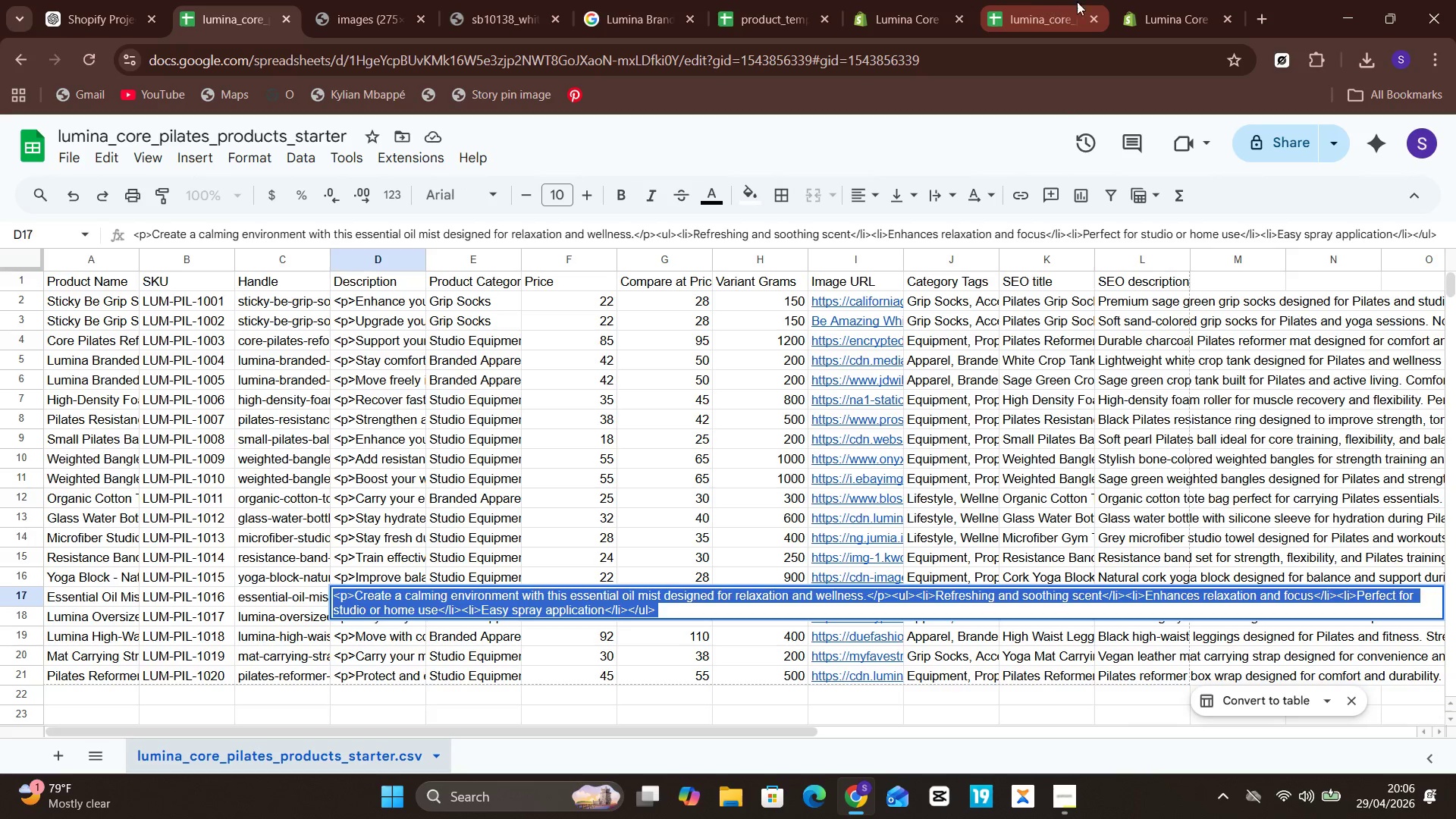 
left_click([1128, 5])
 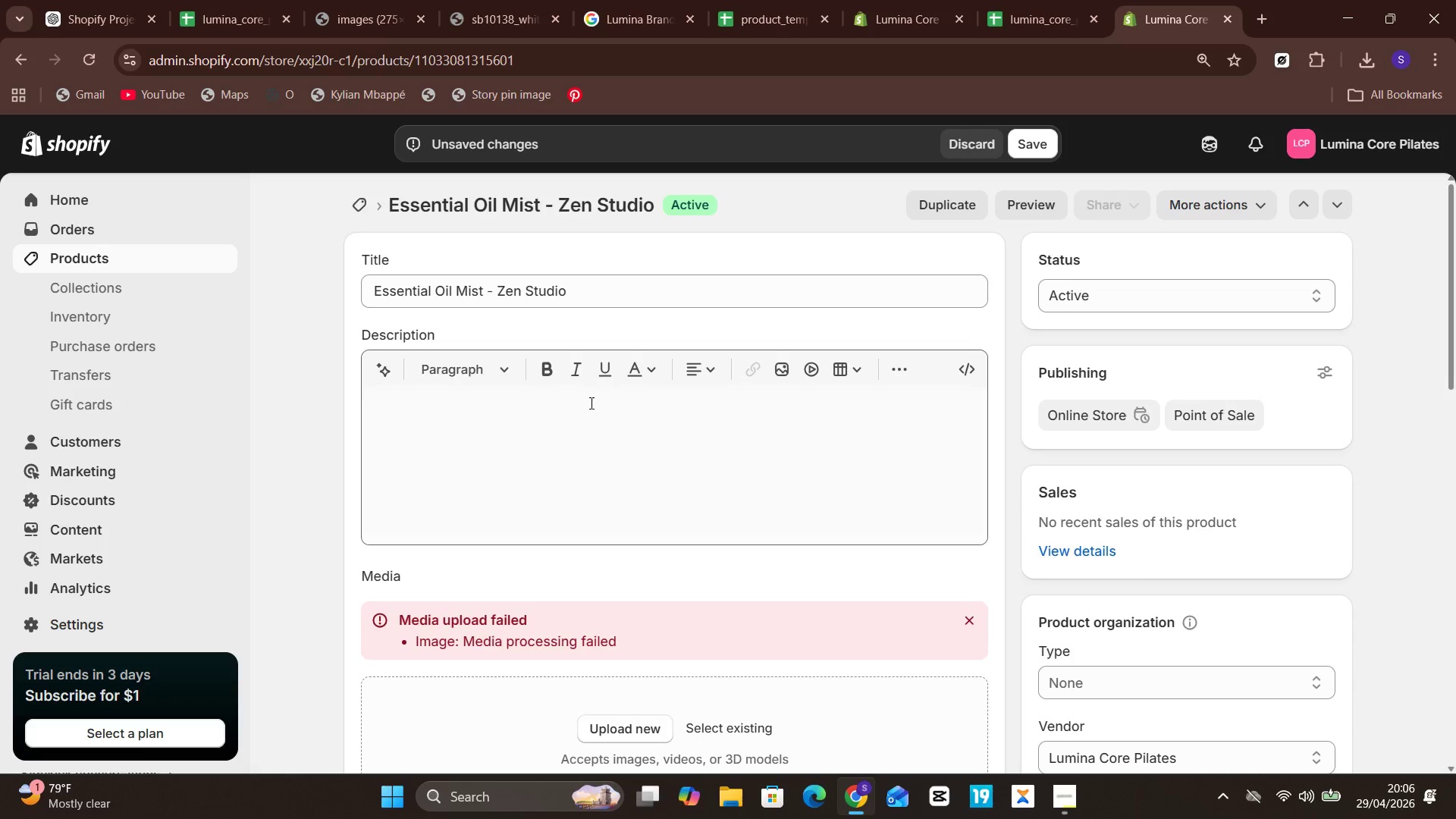 
key(Control+ControlLeft)
 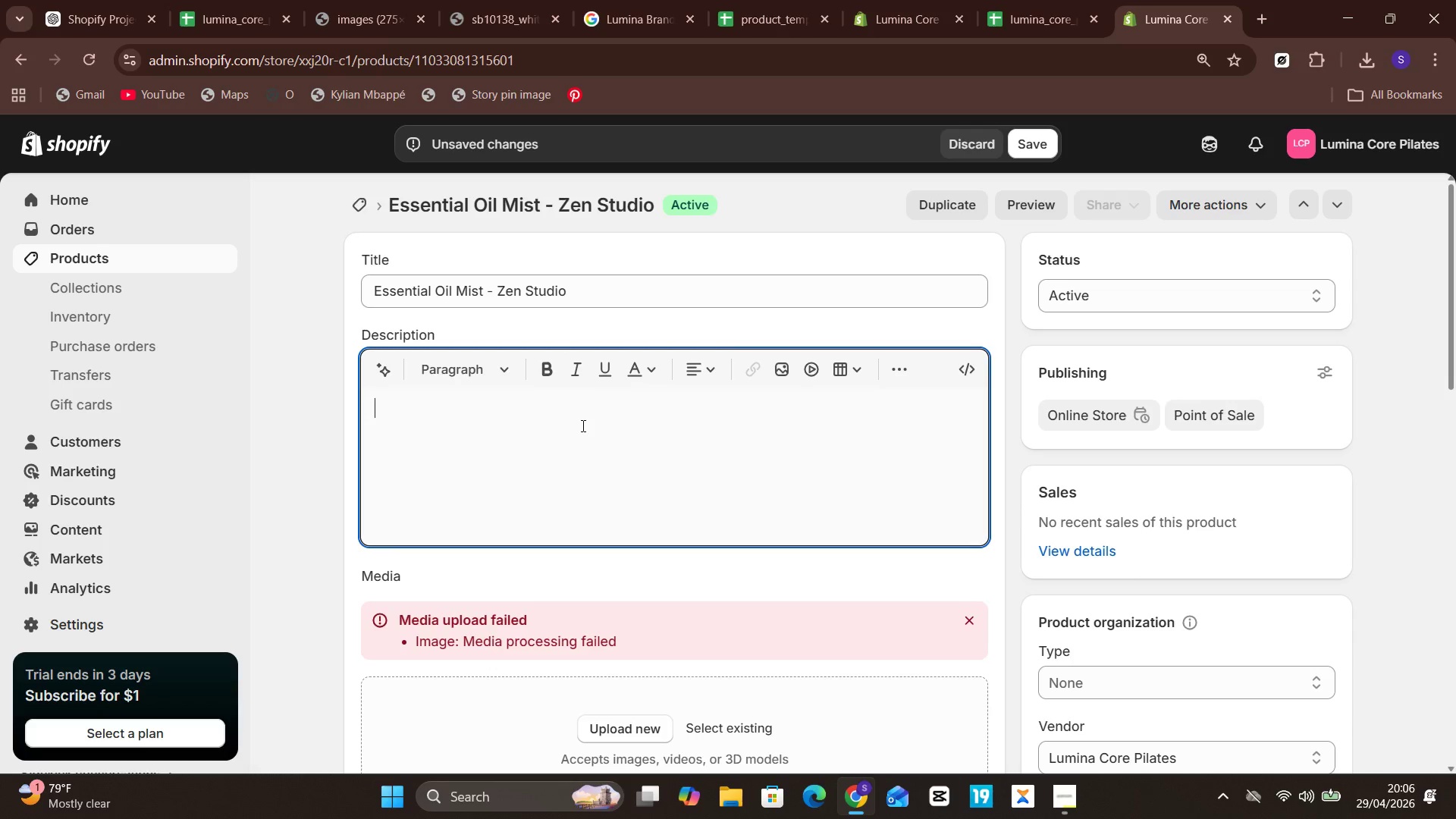 
left_click([582, 425])
 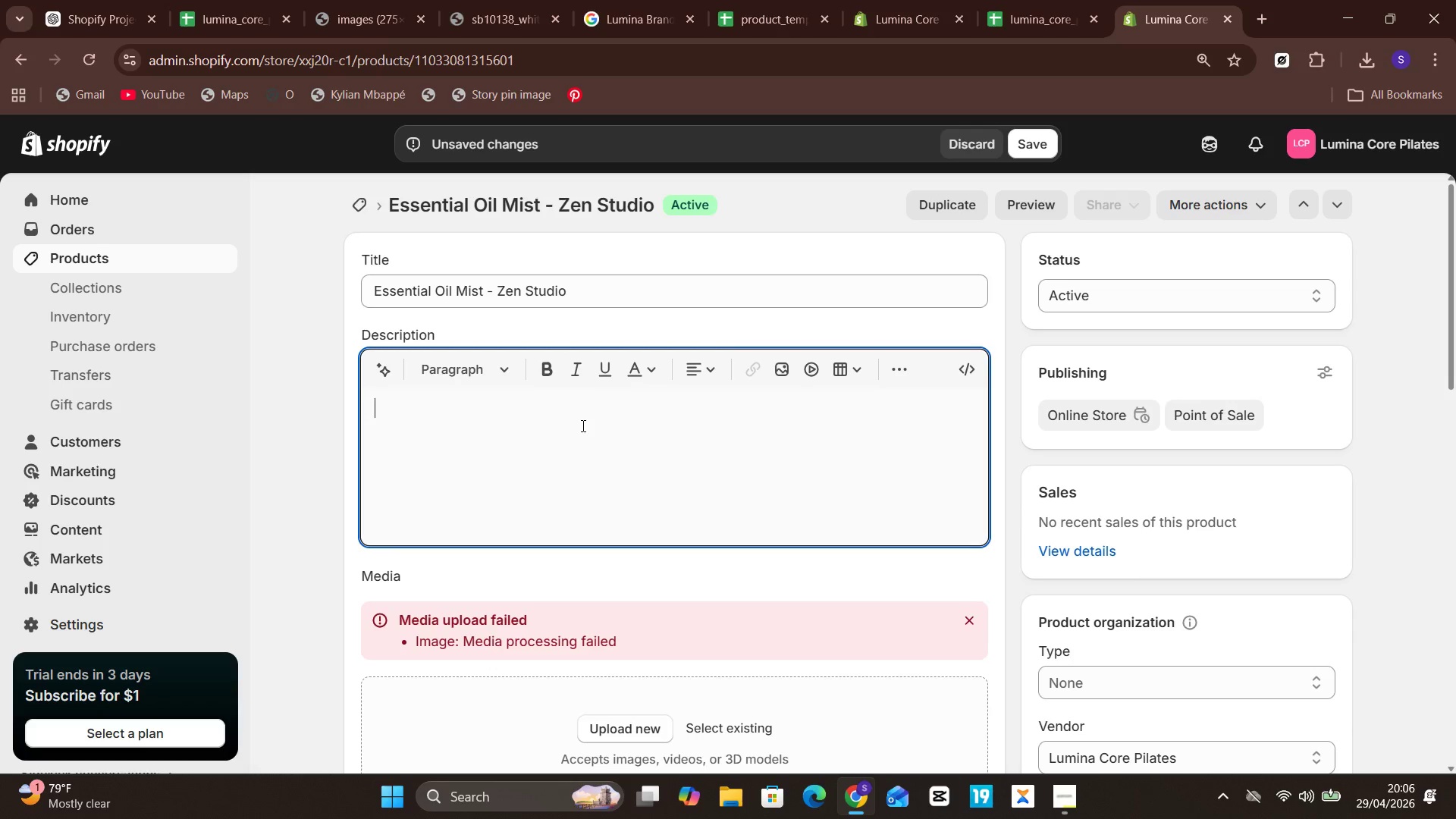 
key(Control+ControlLeft)
 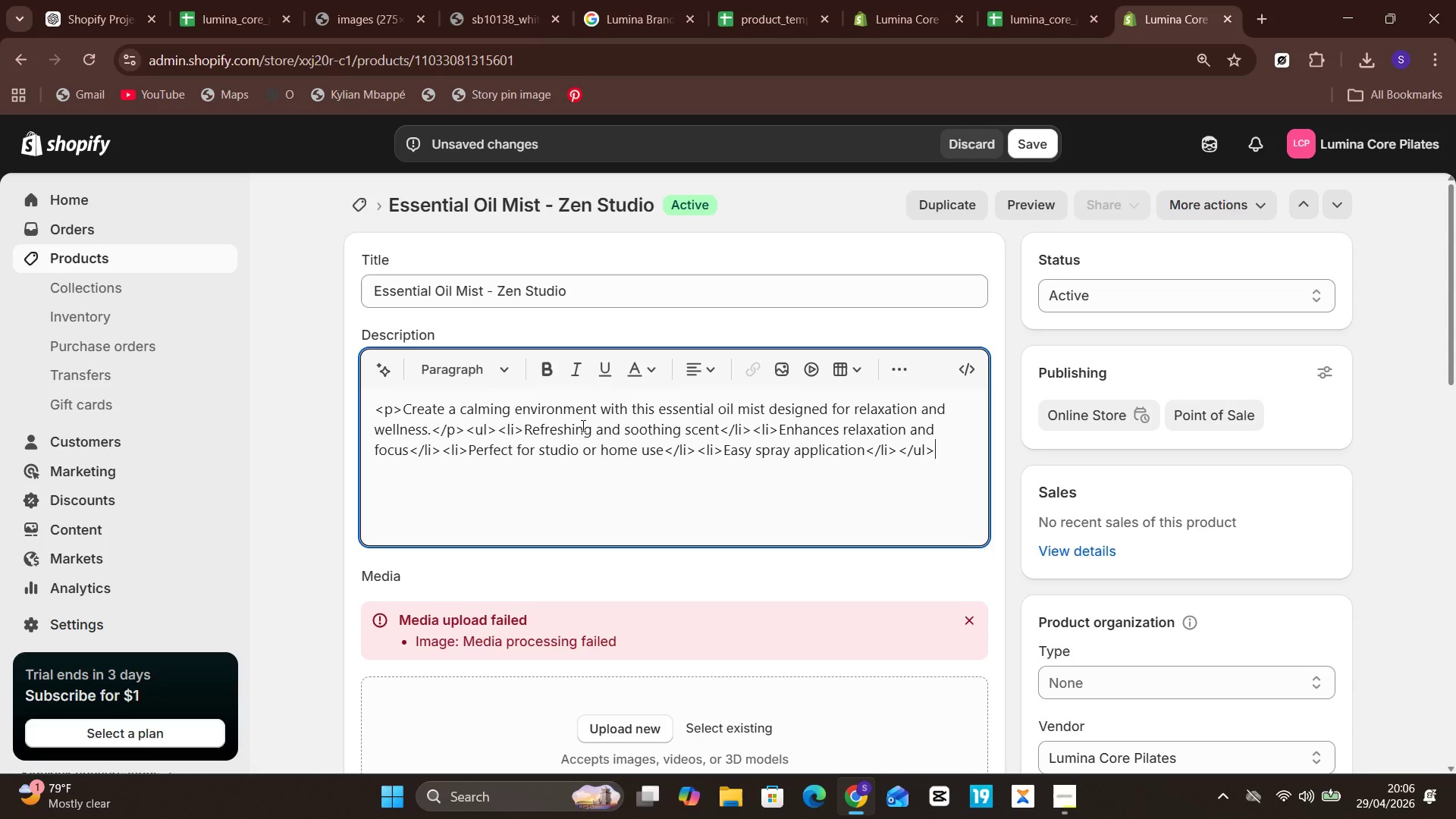 
key(Control+V)
 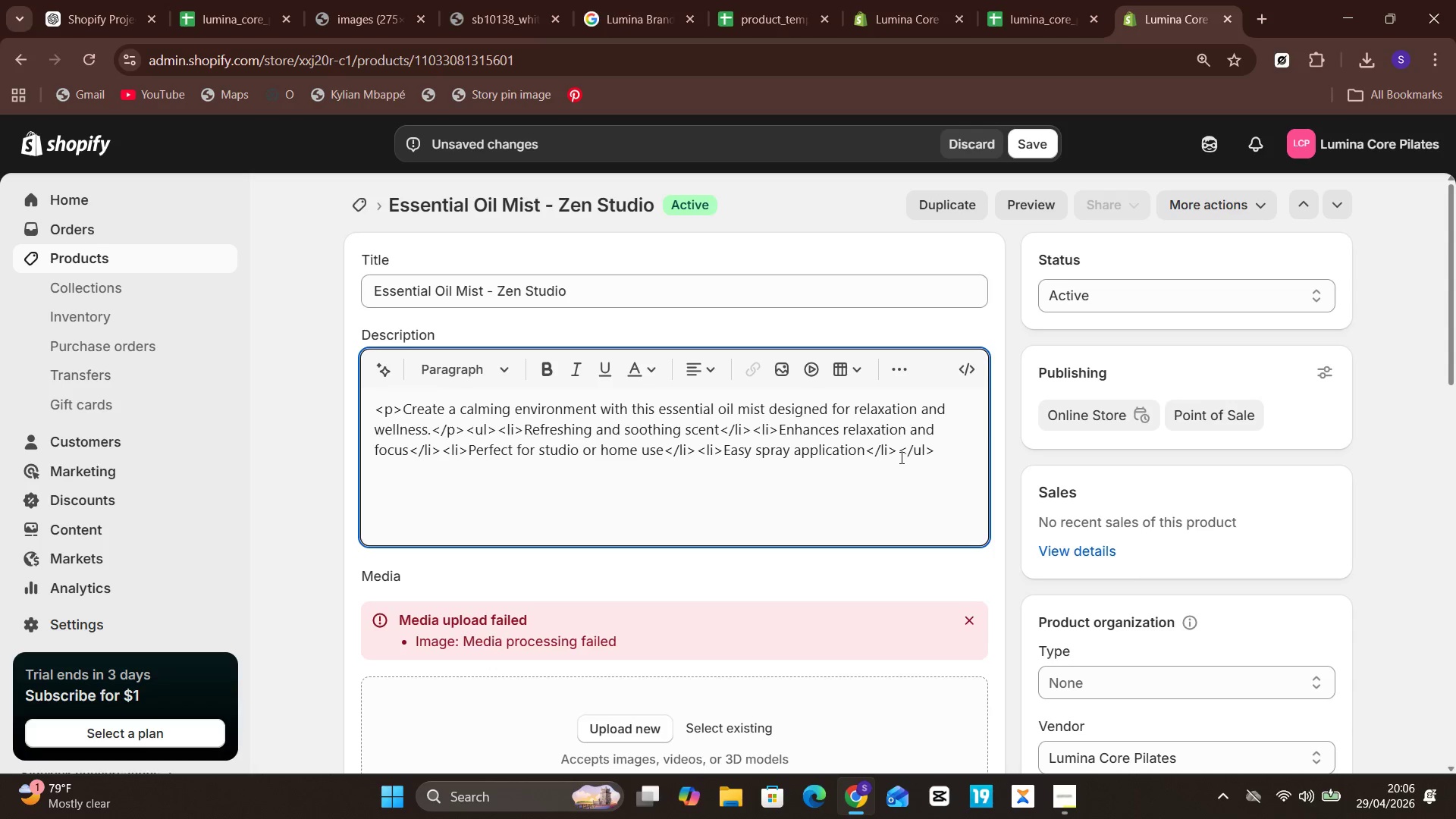 
left_click_drag(start_coordinate=[953, 456], to_coordinate=[864, 453])
 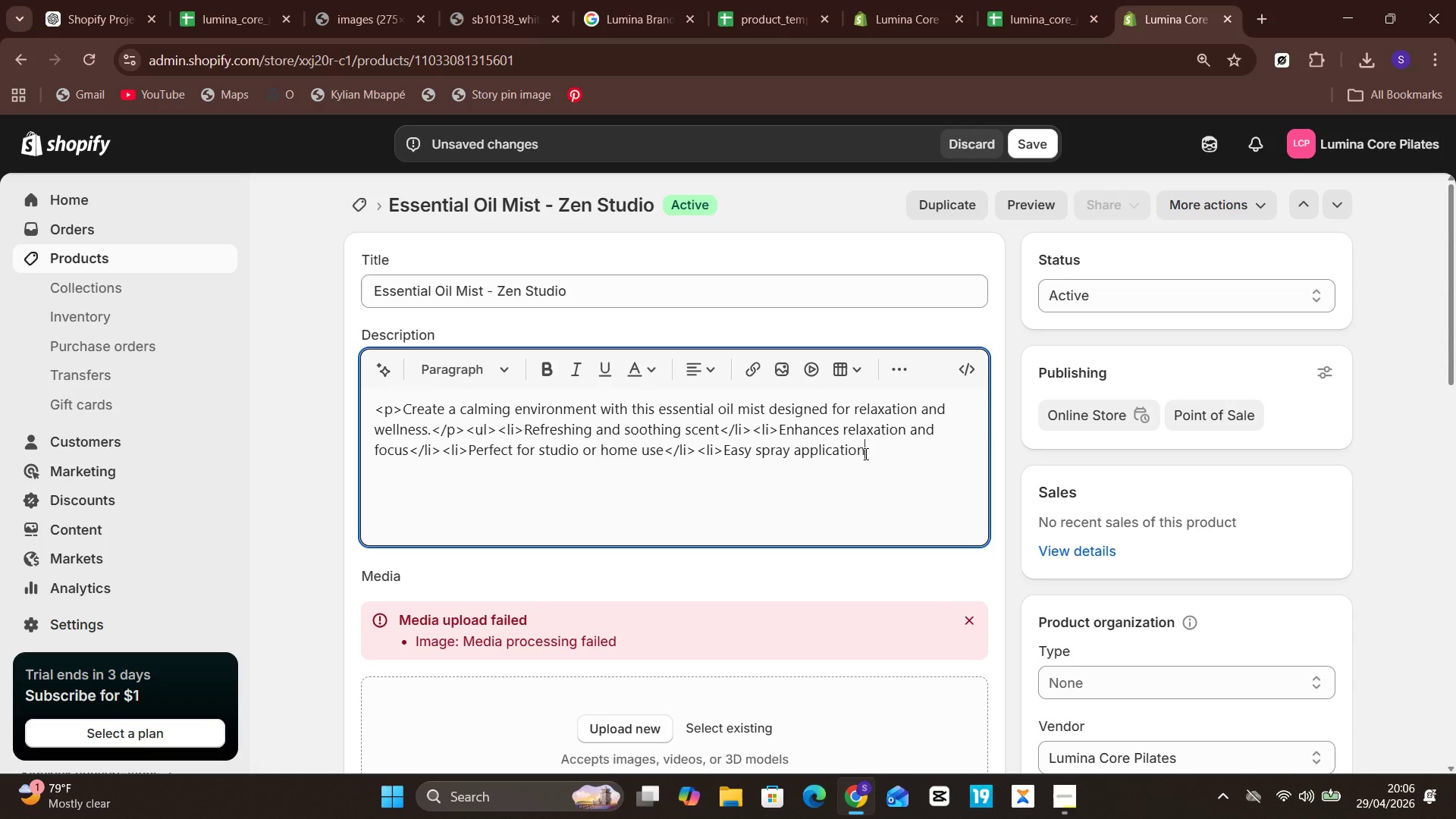 
key(Backspace)
 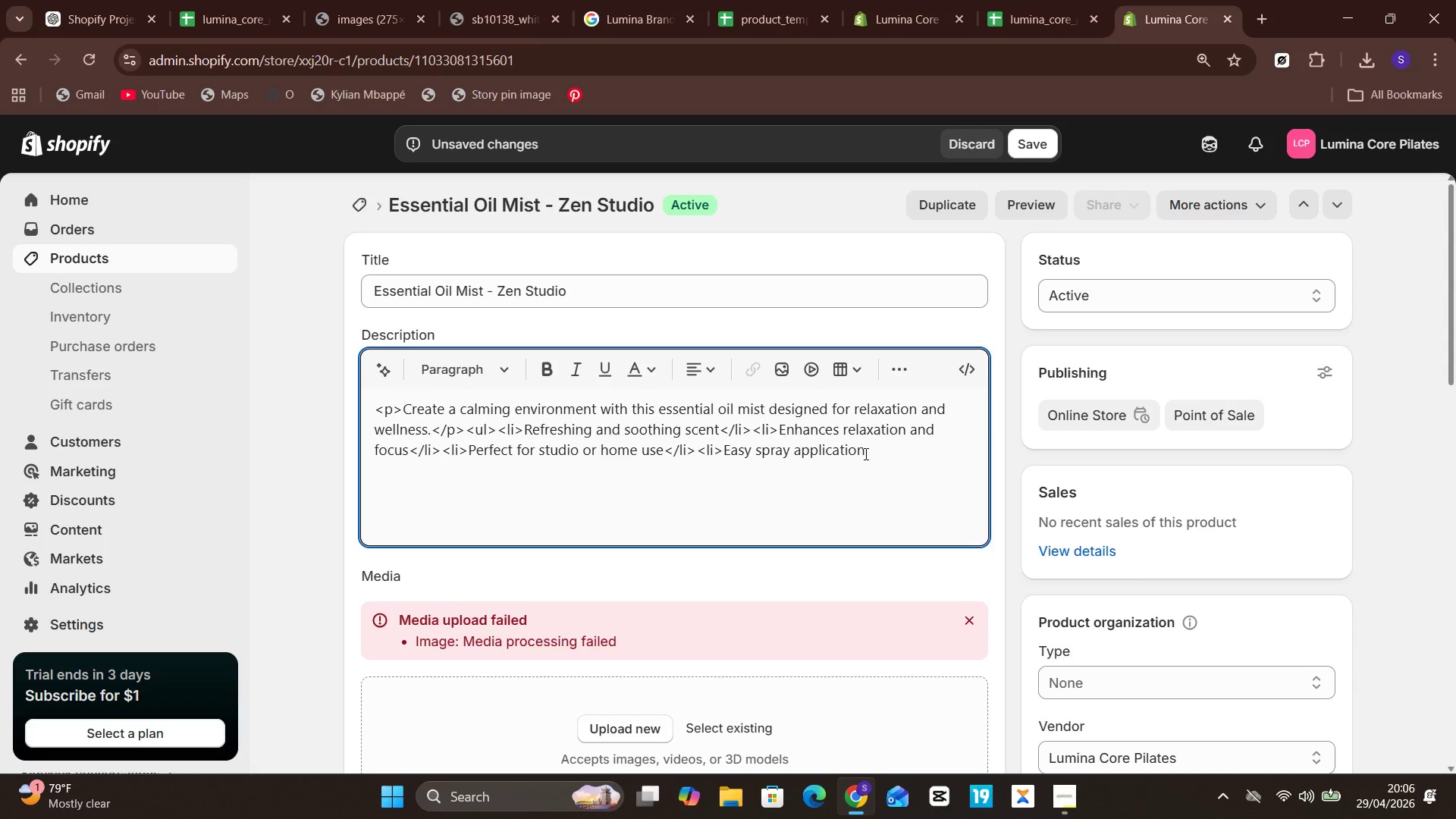 
key(Period)
 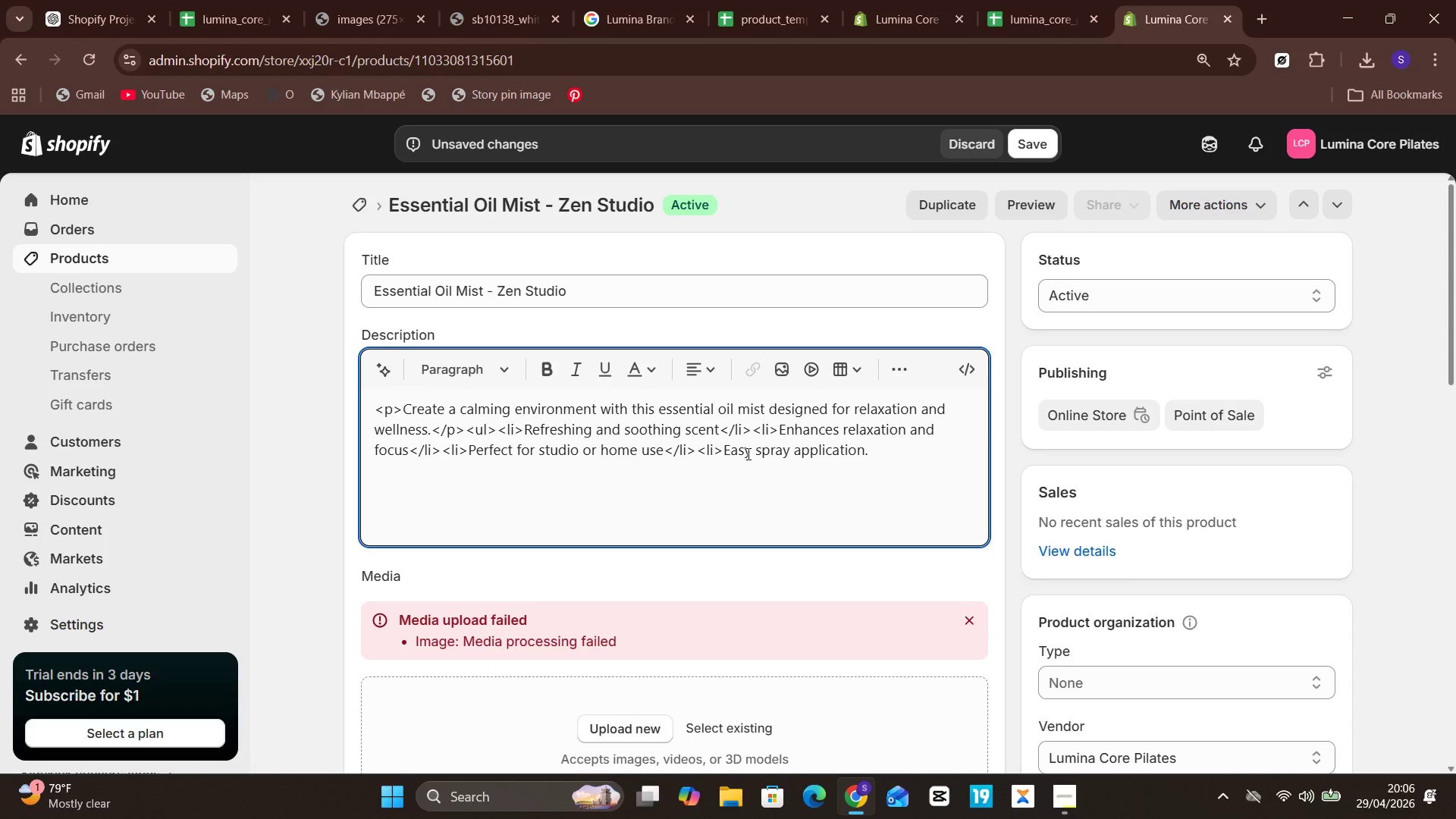 
left_click([722, 450])
 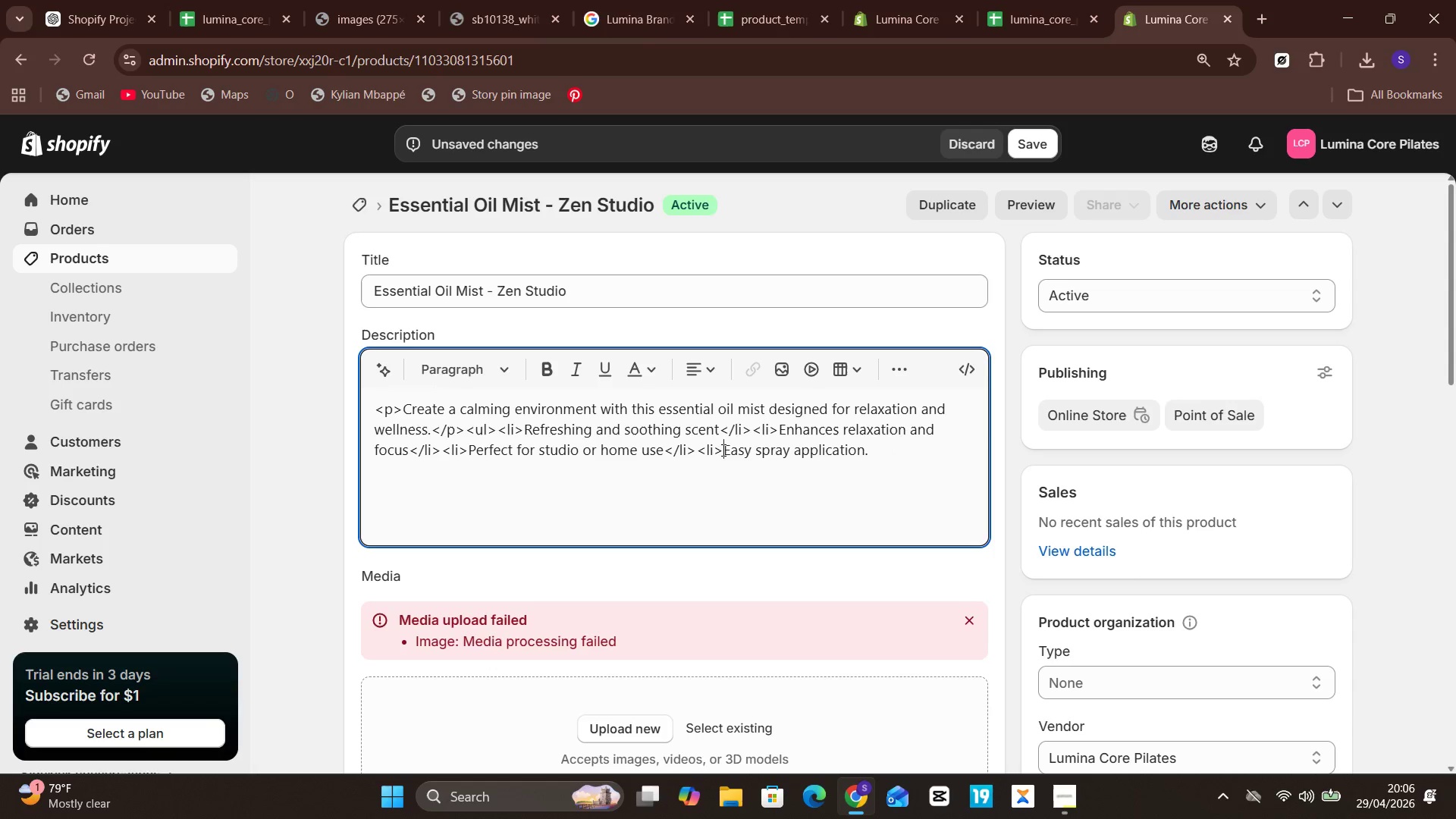 
hold_key(key=Backspace, duration=0.75)
 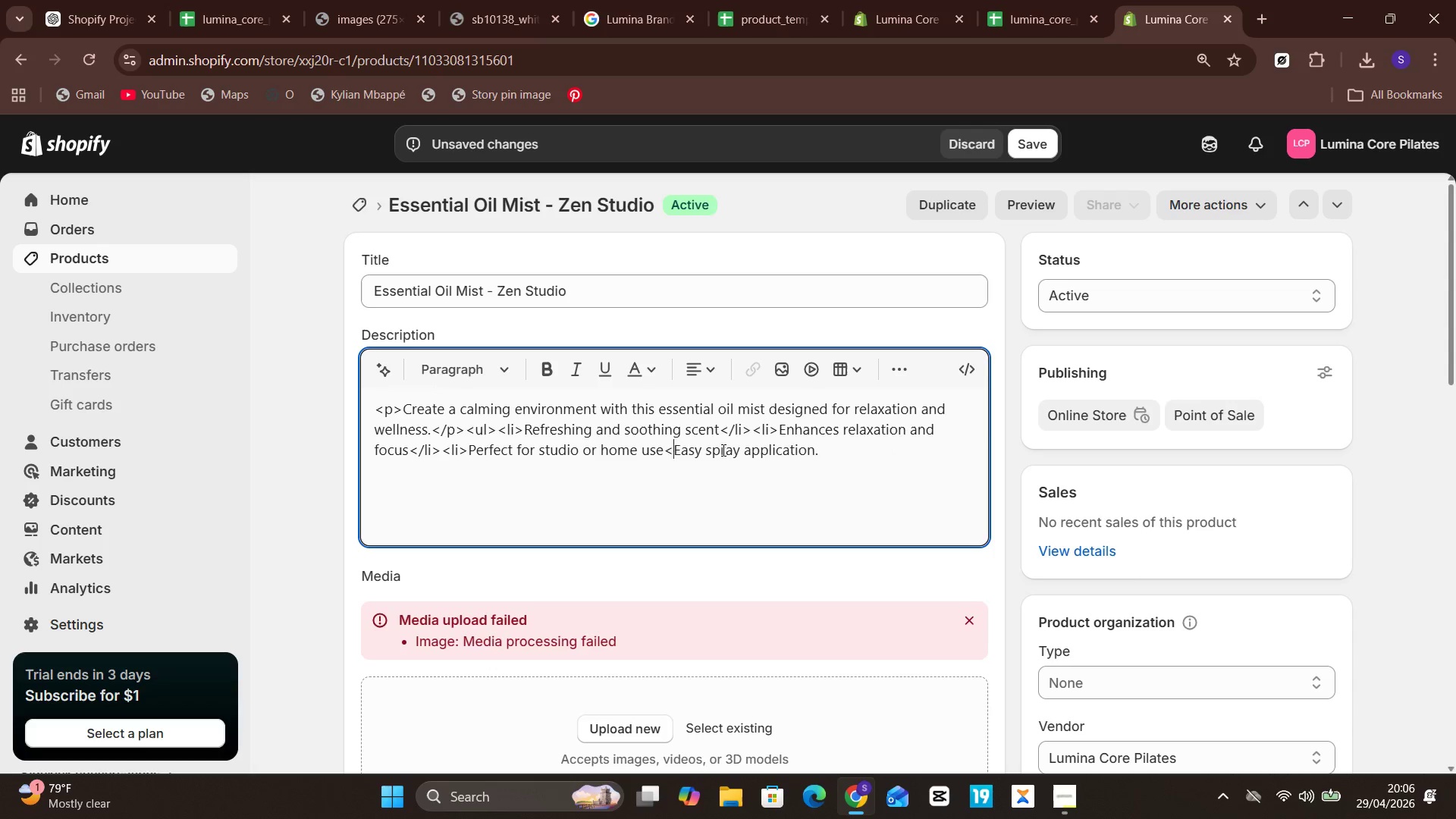 
key(Backspace)
 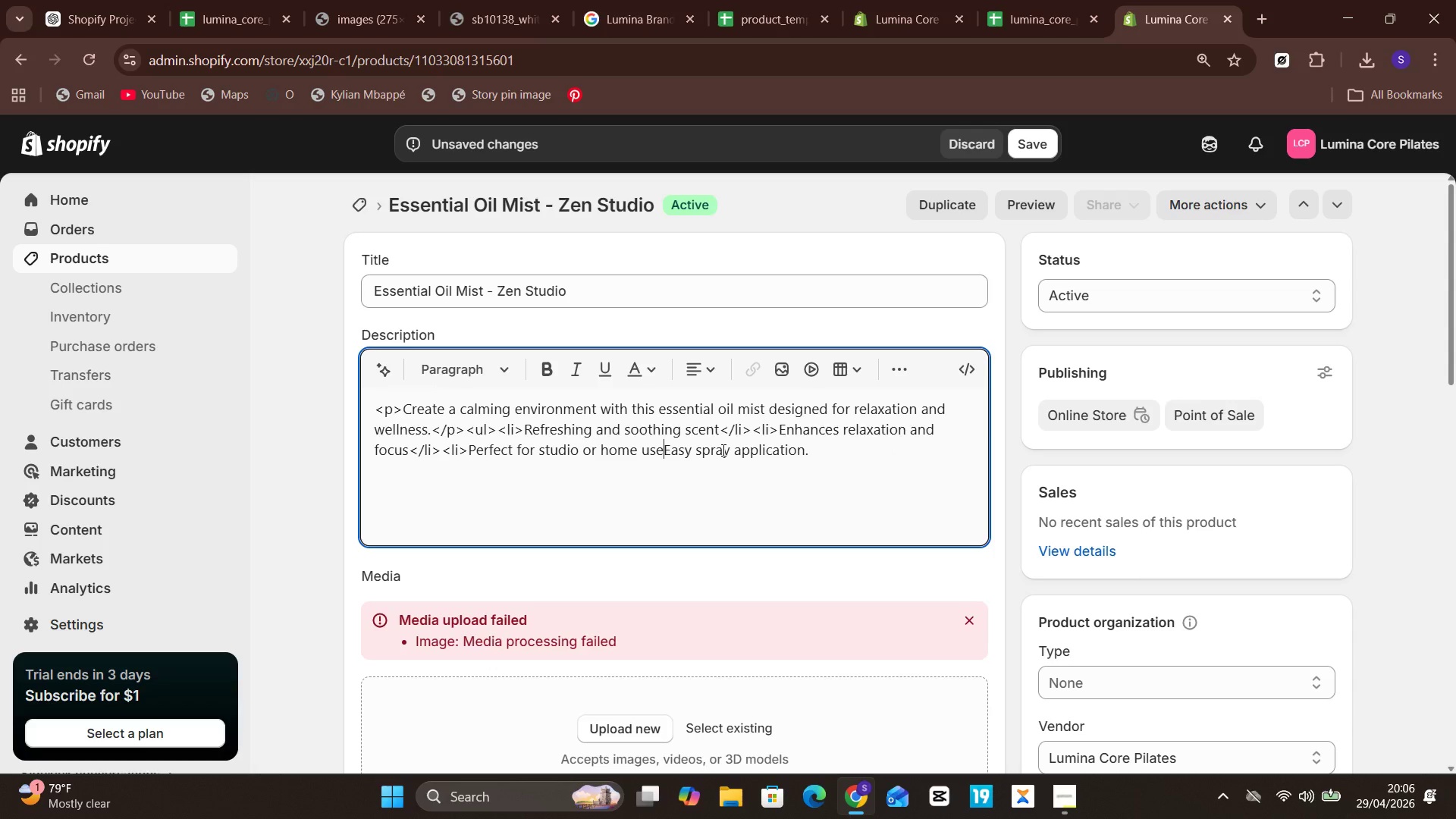 
key(Period)
 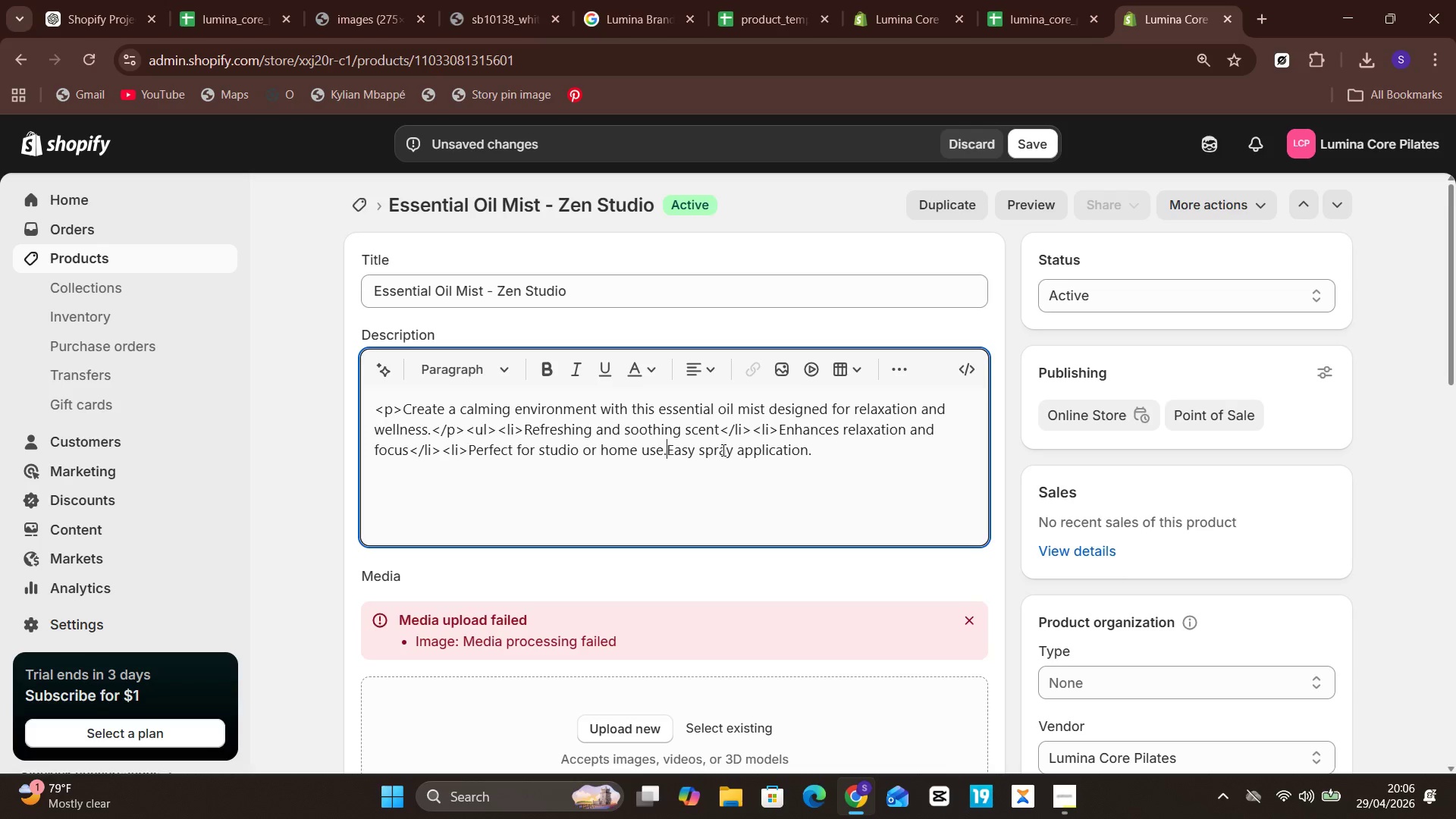 
key(Space)
 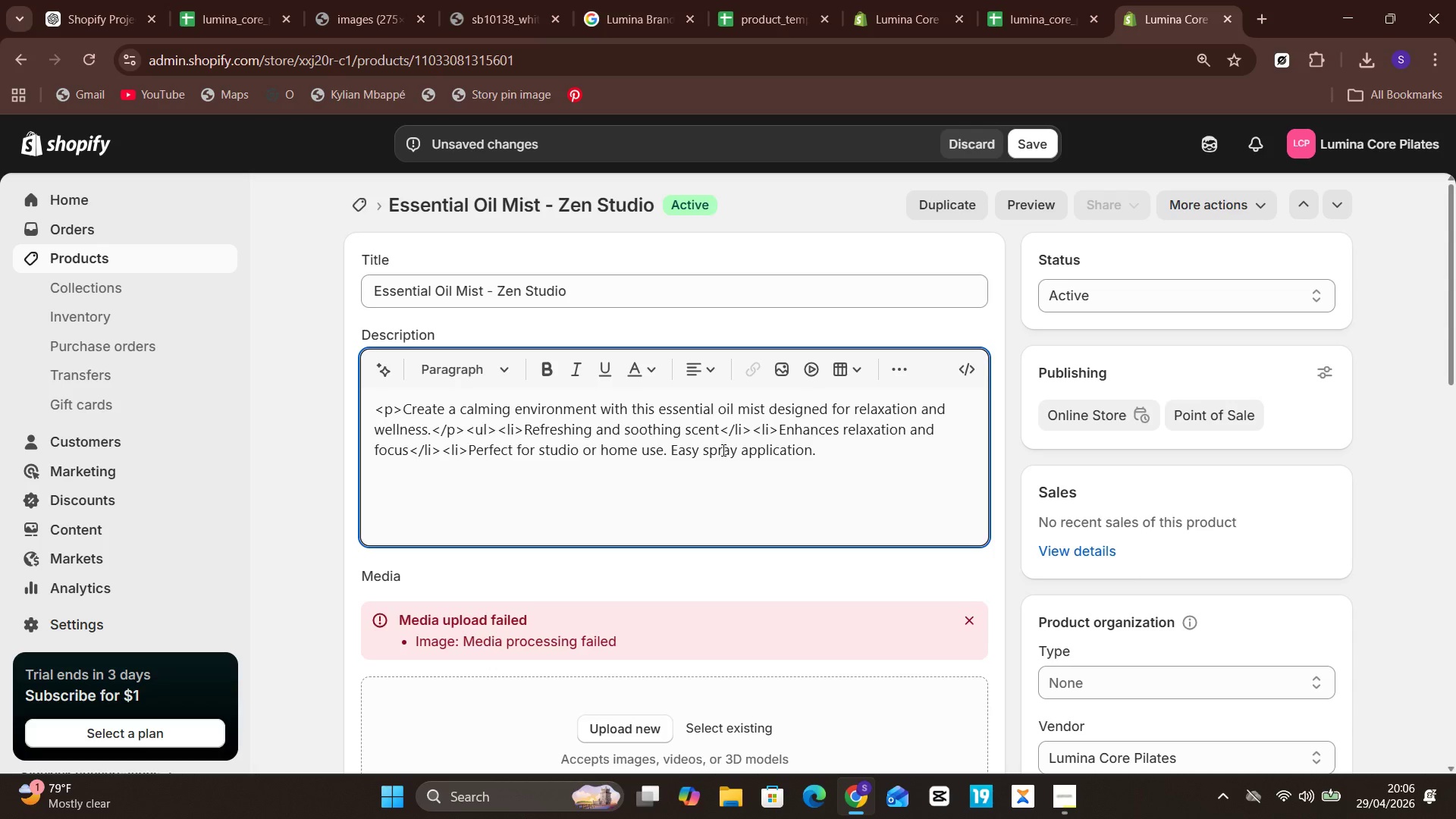 
hold_key(key=Unknown, duration=1.52)
 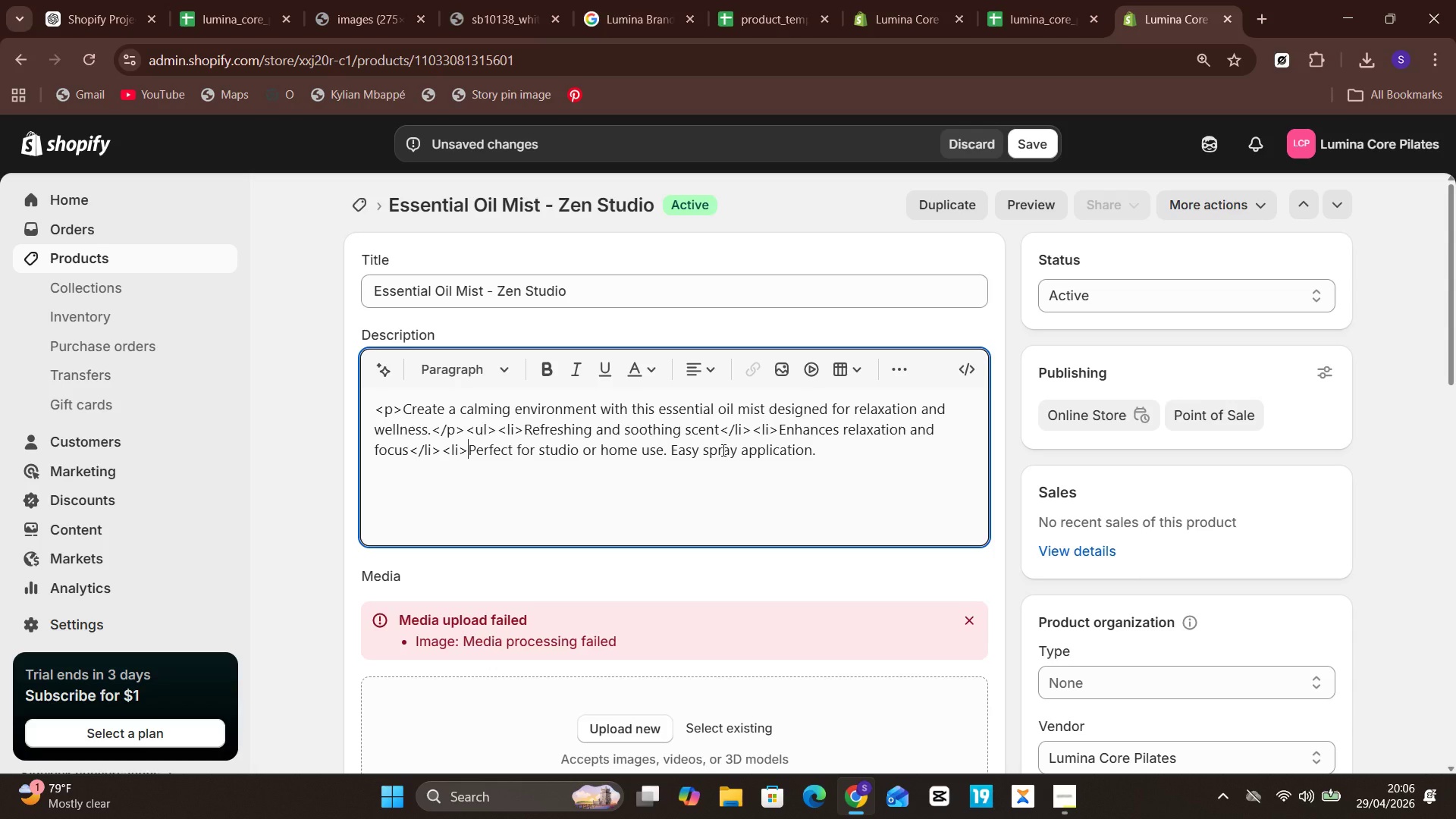 
hold_key(key=ArrowLeft, duration=1.48)
 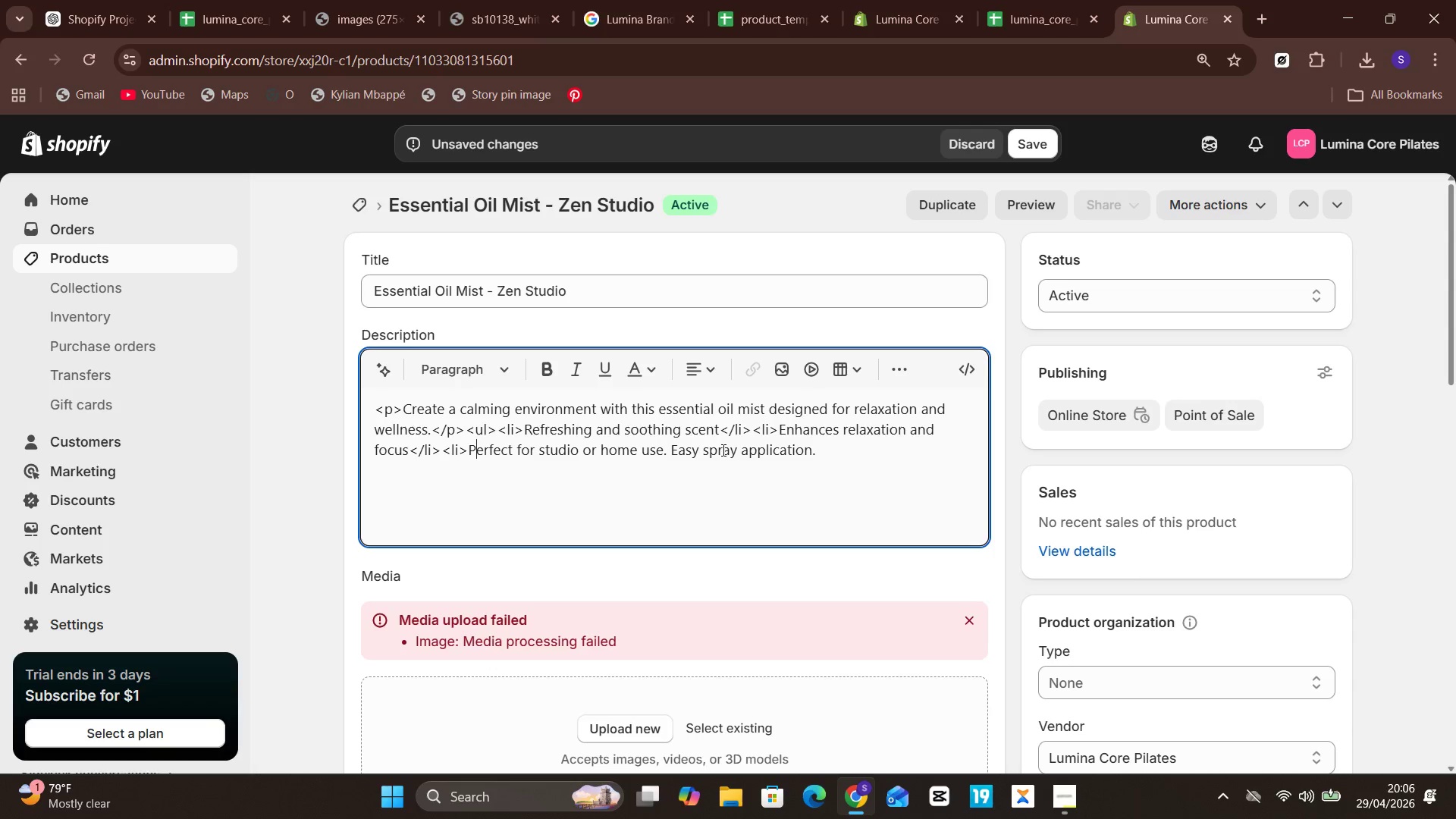 
key(Unknown)
 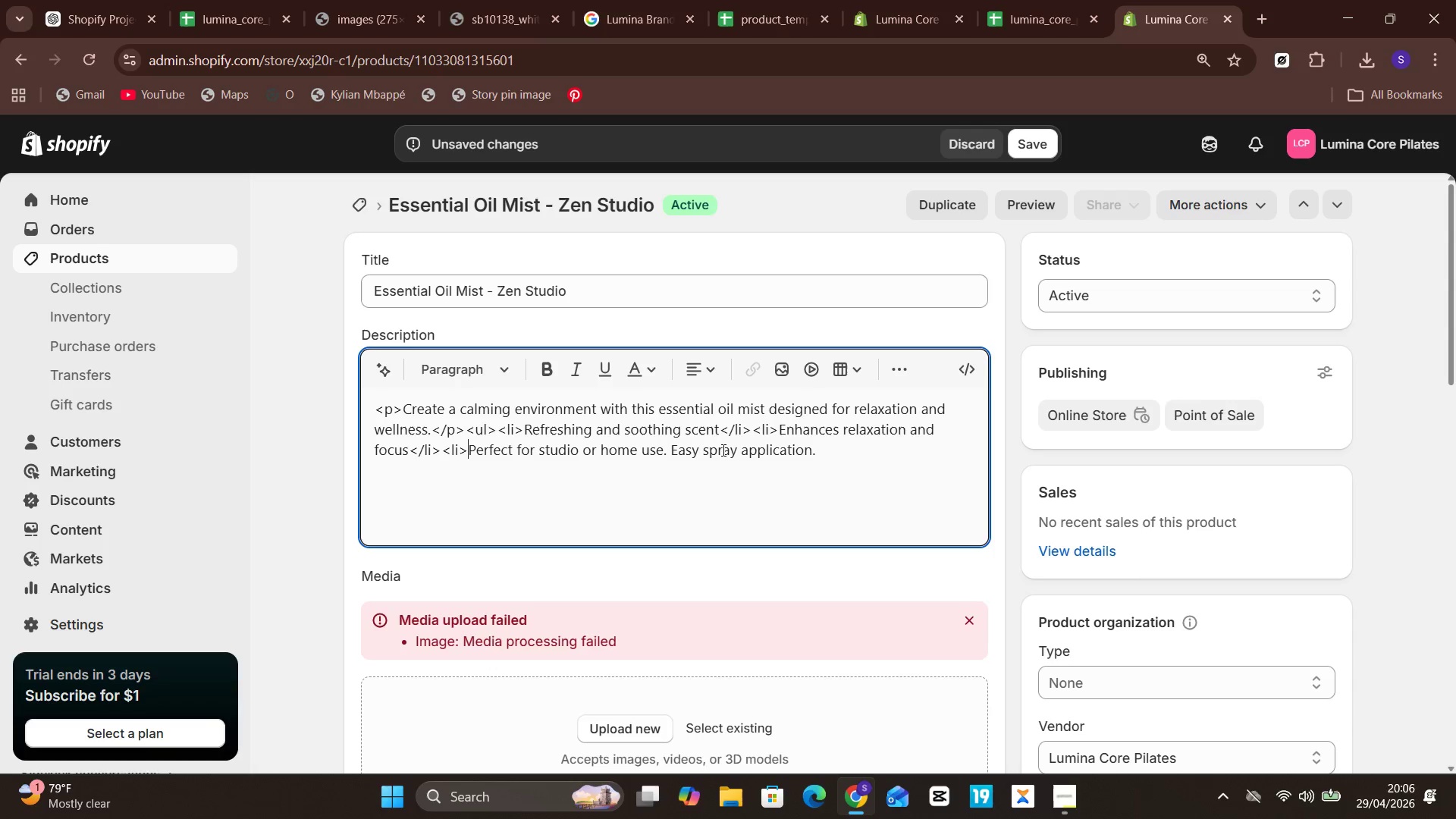 
key(ArrowLeft)
 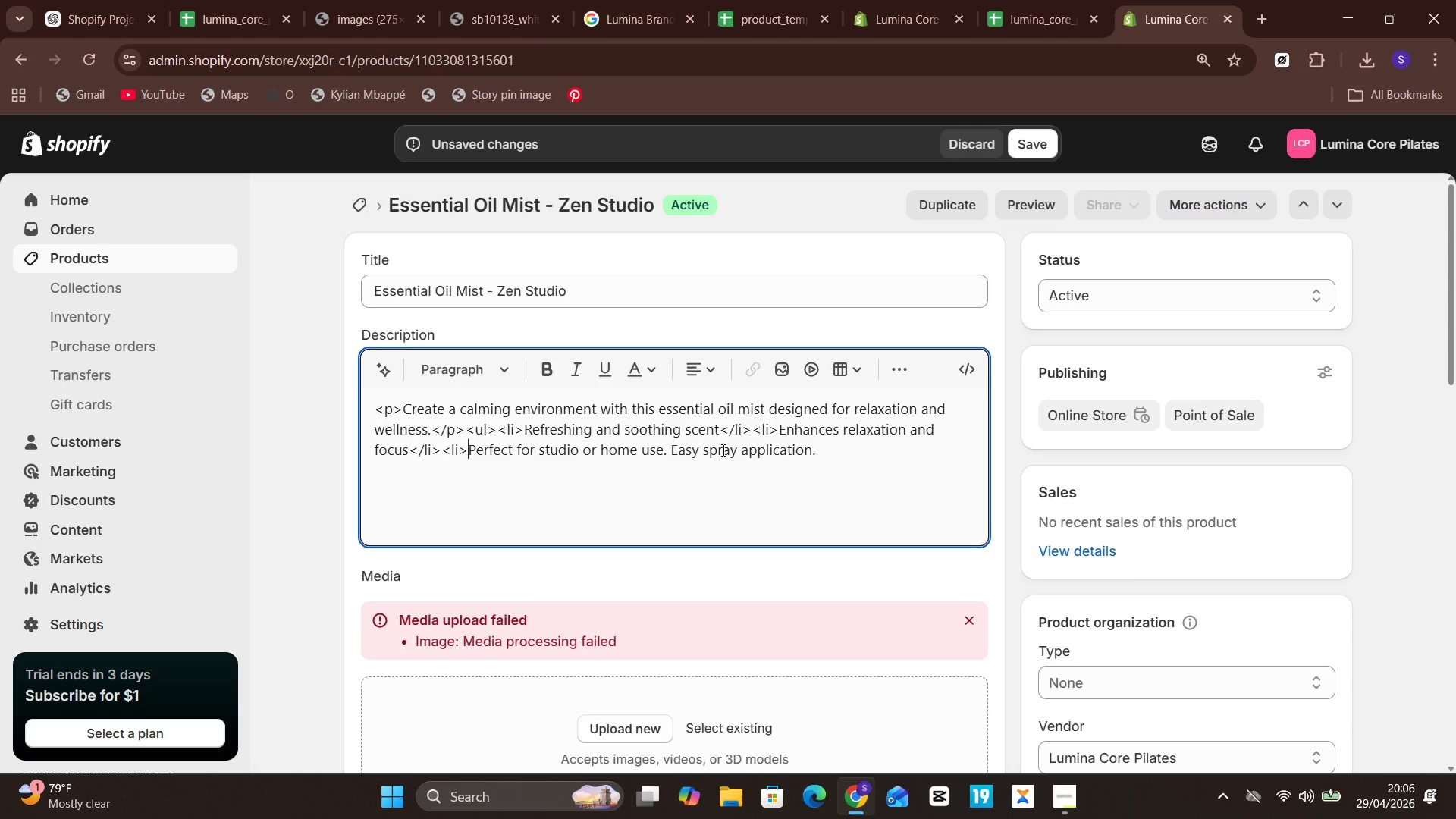 
hold_key(key=Backspace, duration=0.69)
 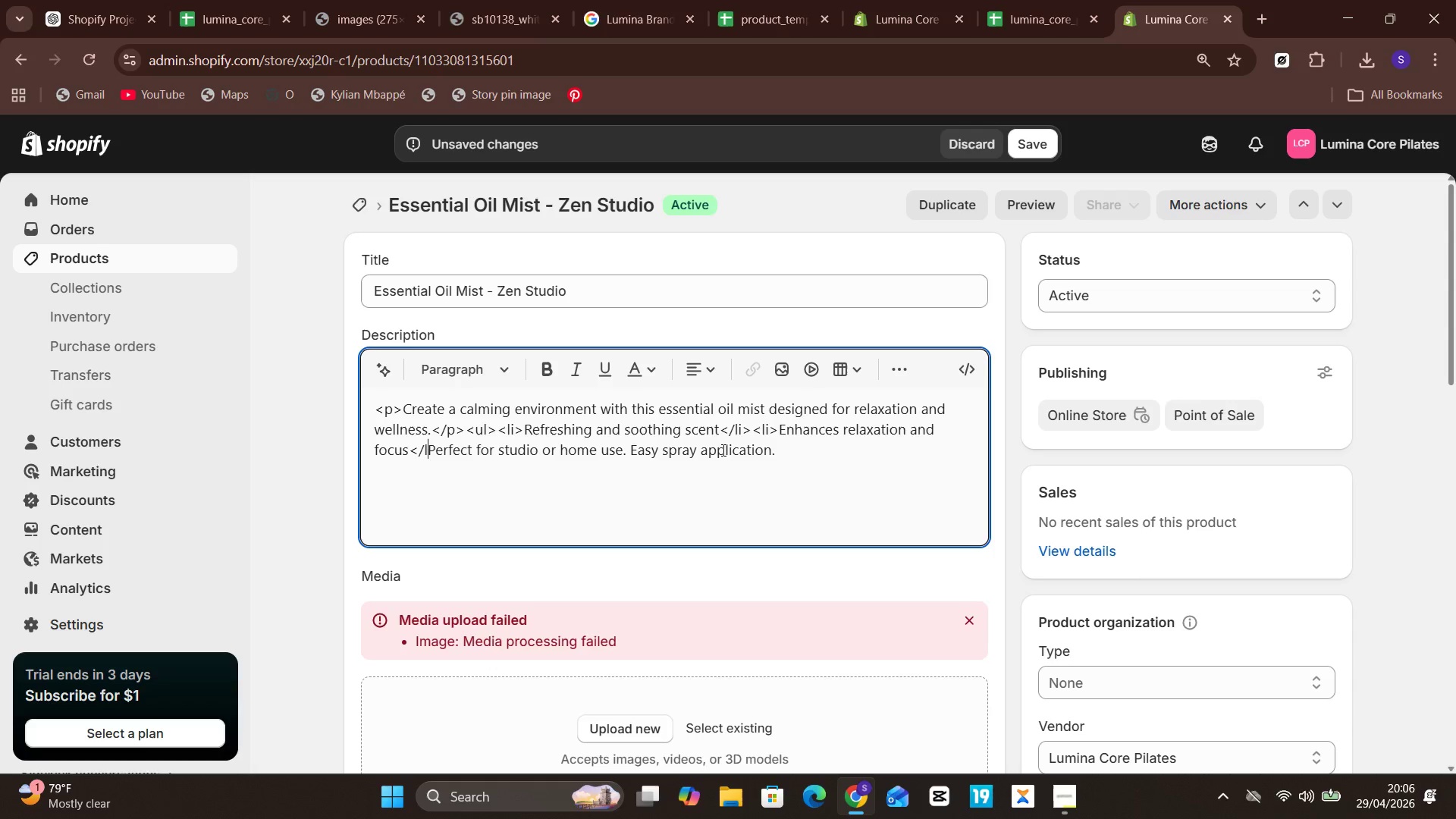 
key(Backspace)
 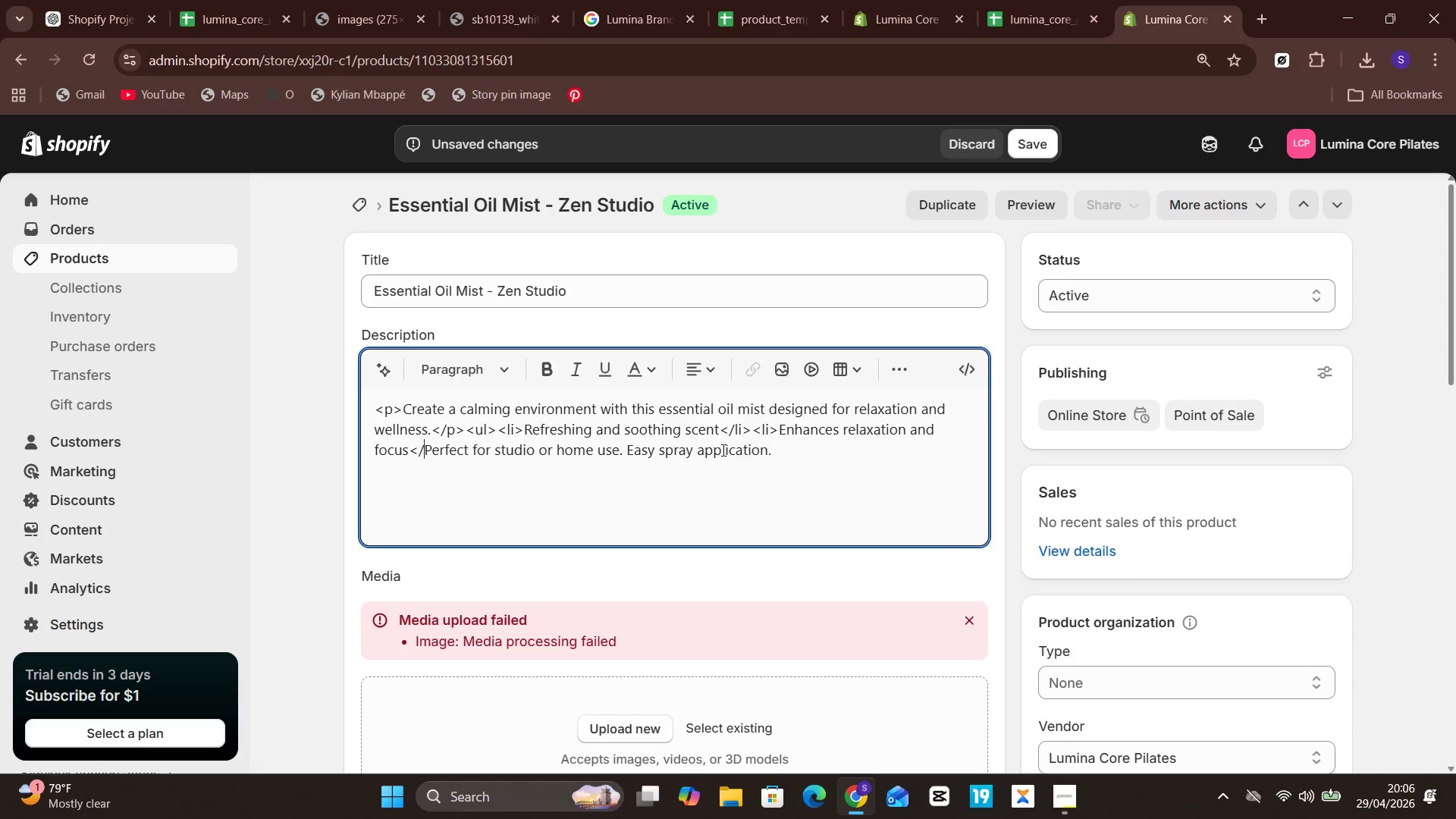 
key(Backspace)
 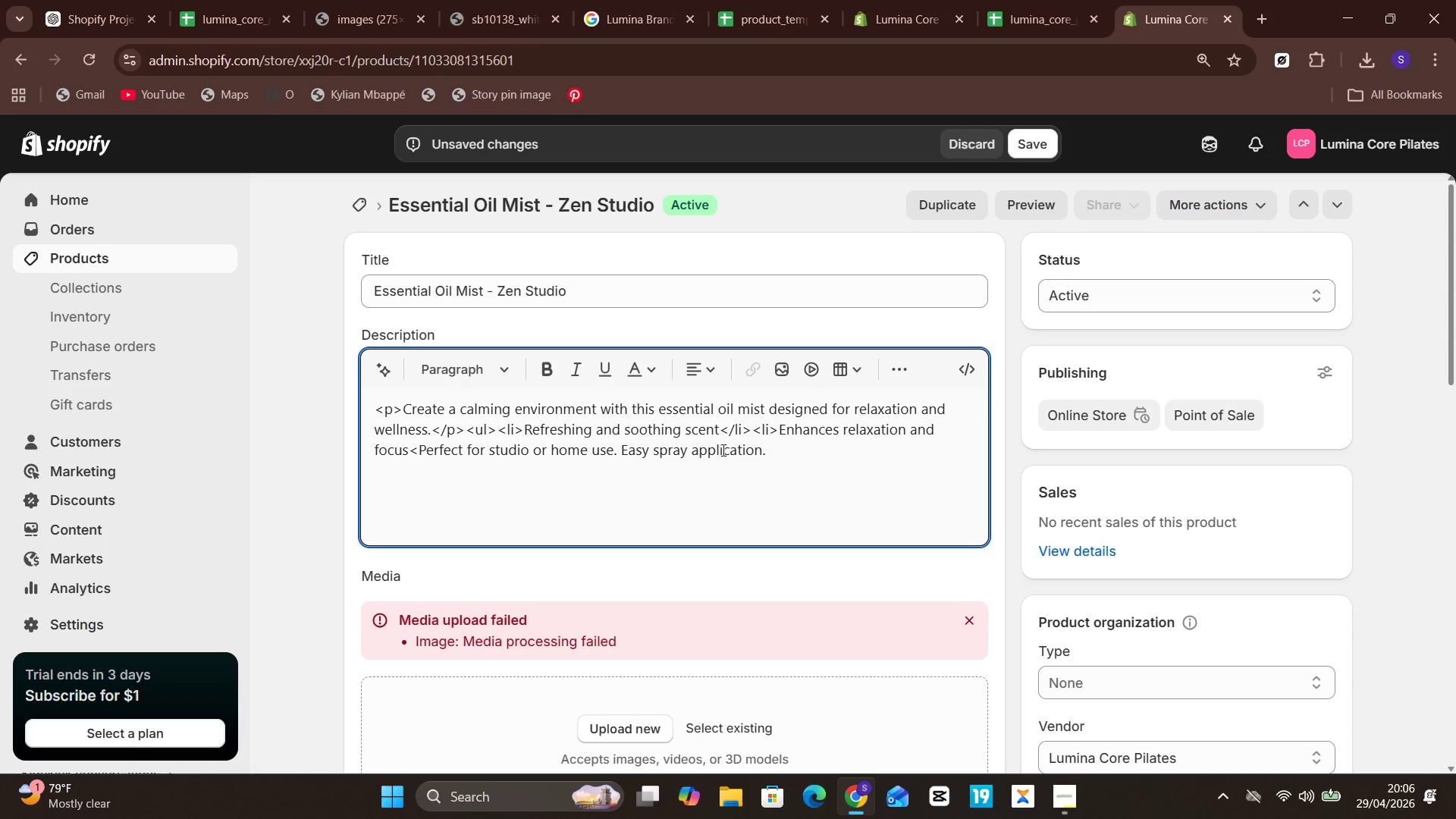 
key(Backspace)
 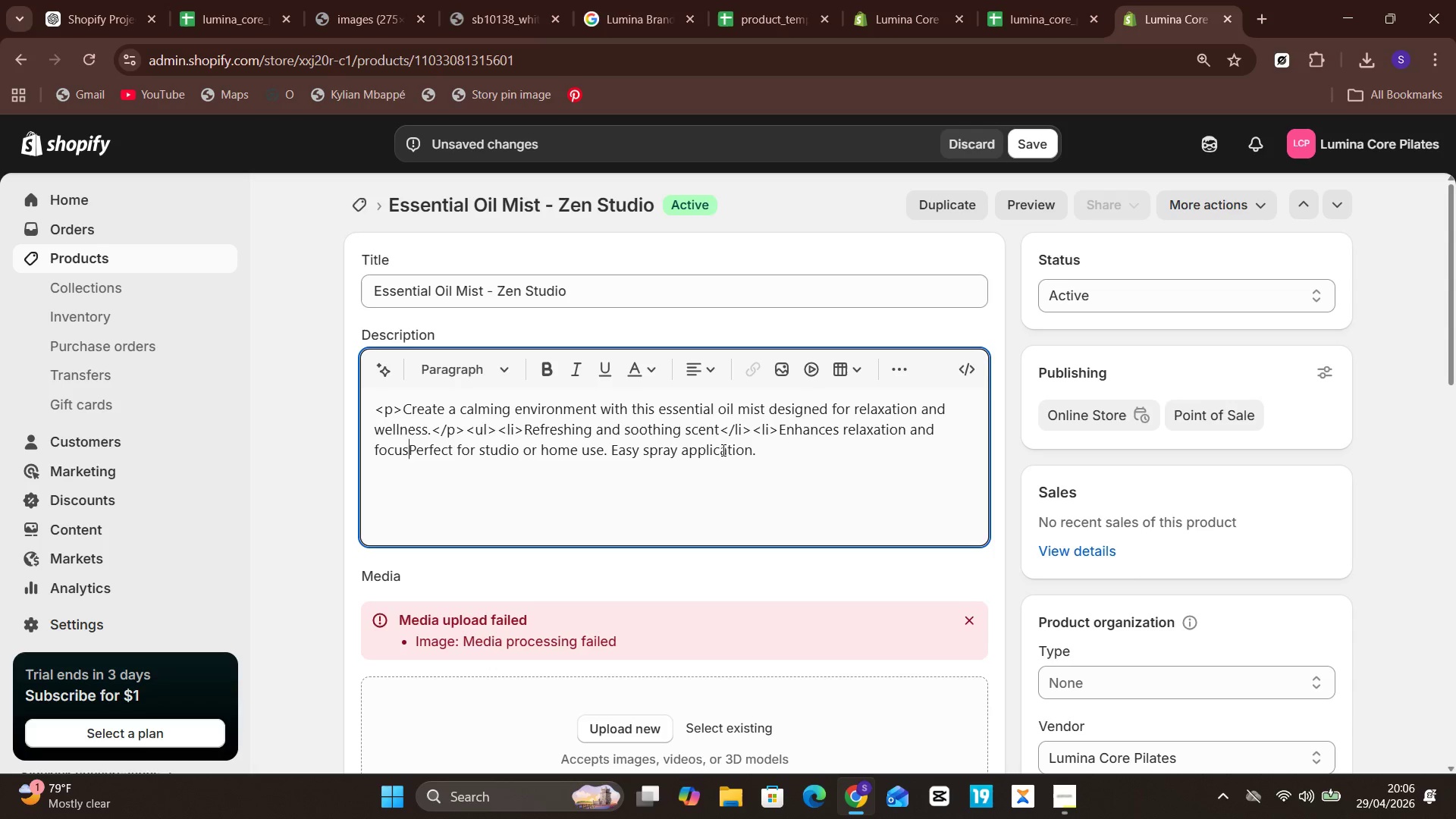 
key(Slash)
 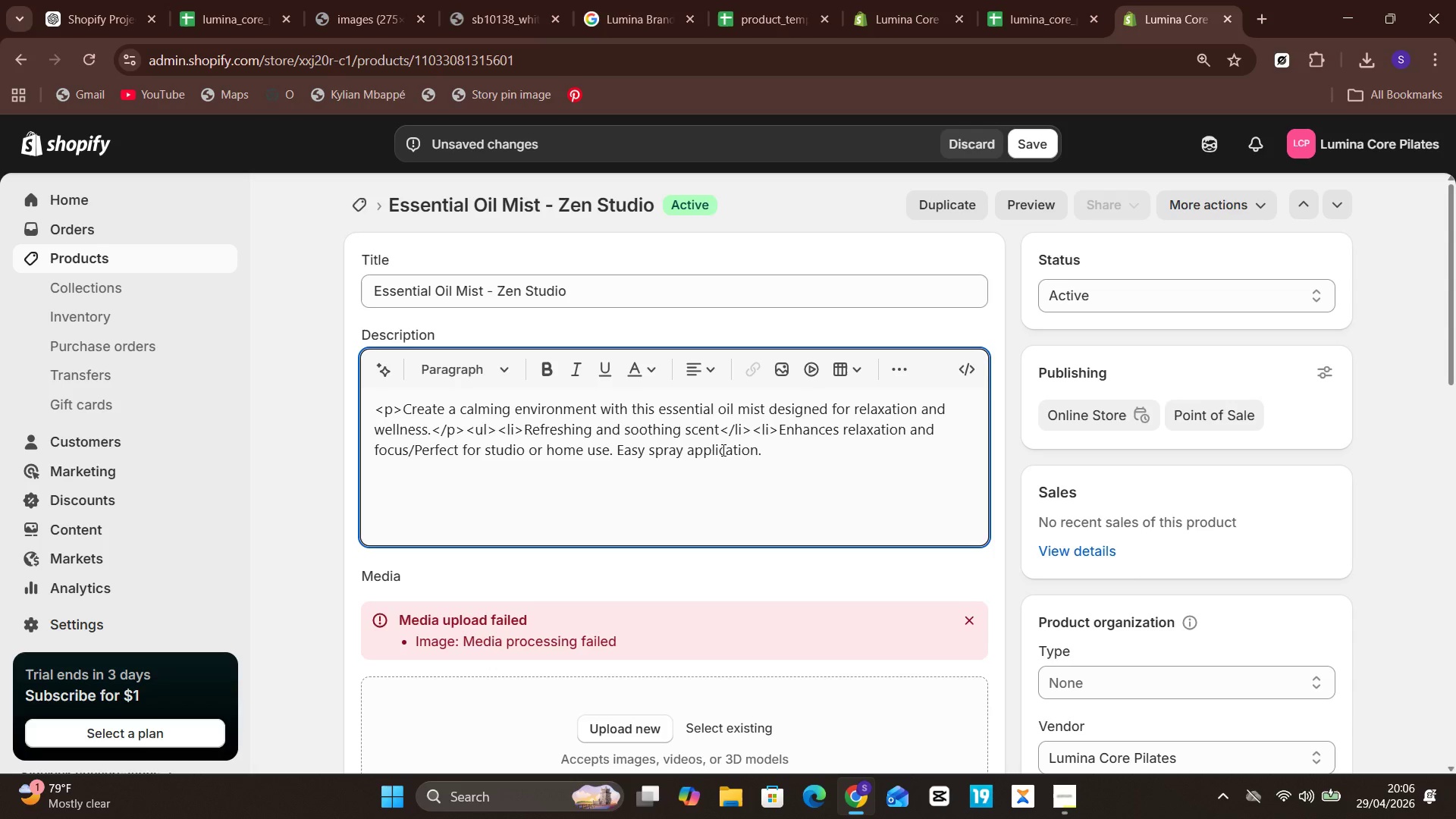 
key(Backspace)
 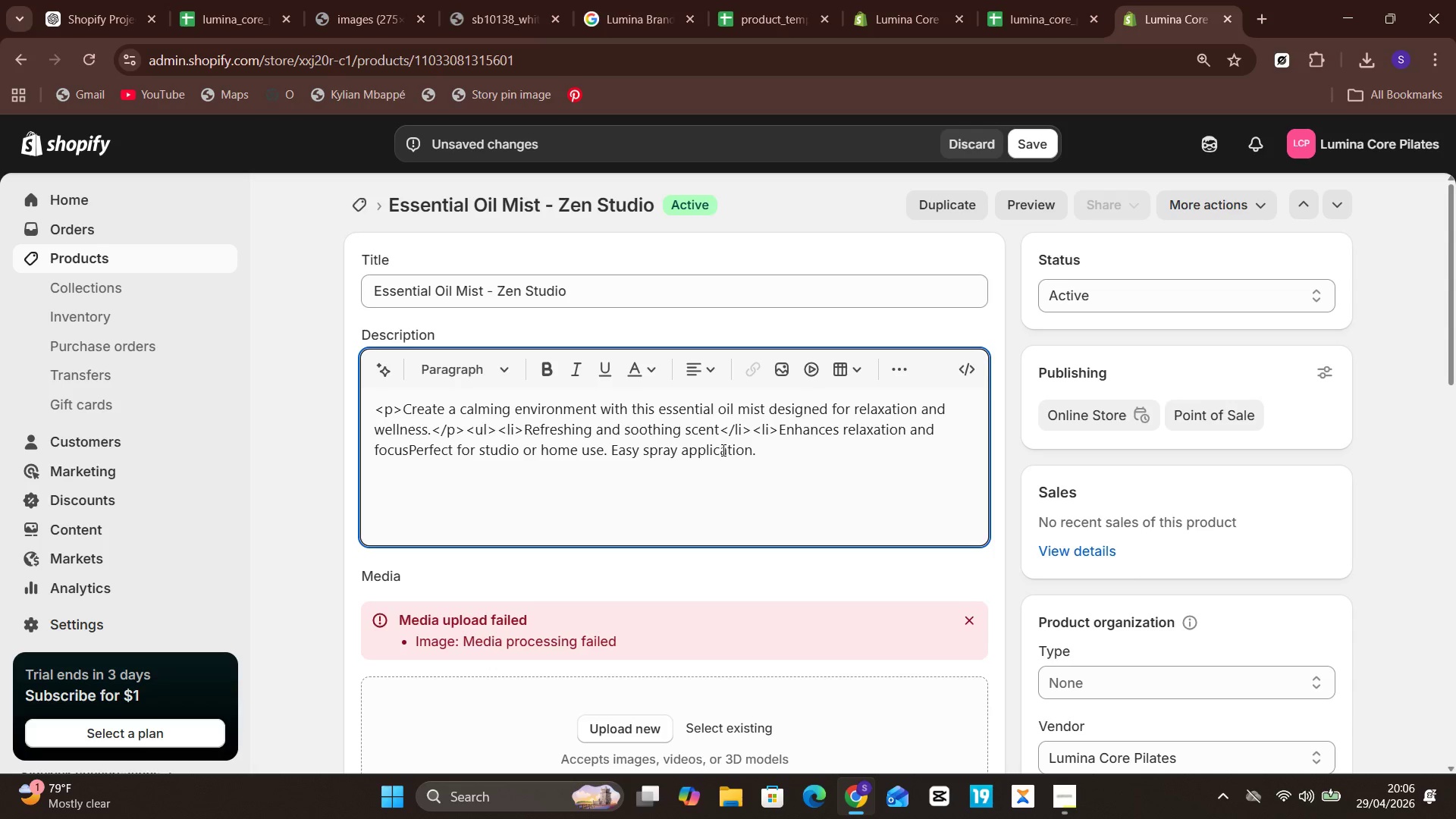 
key(Period)
 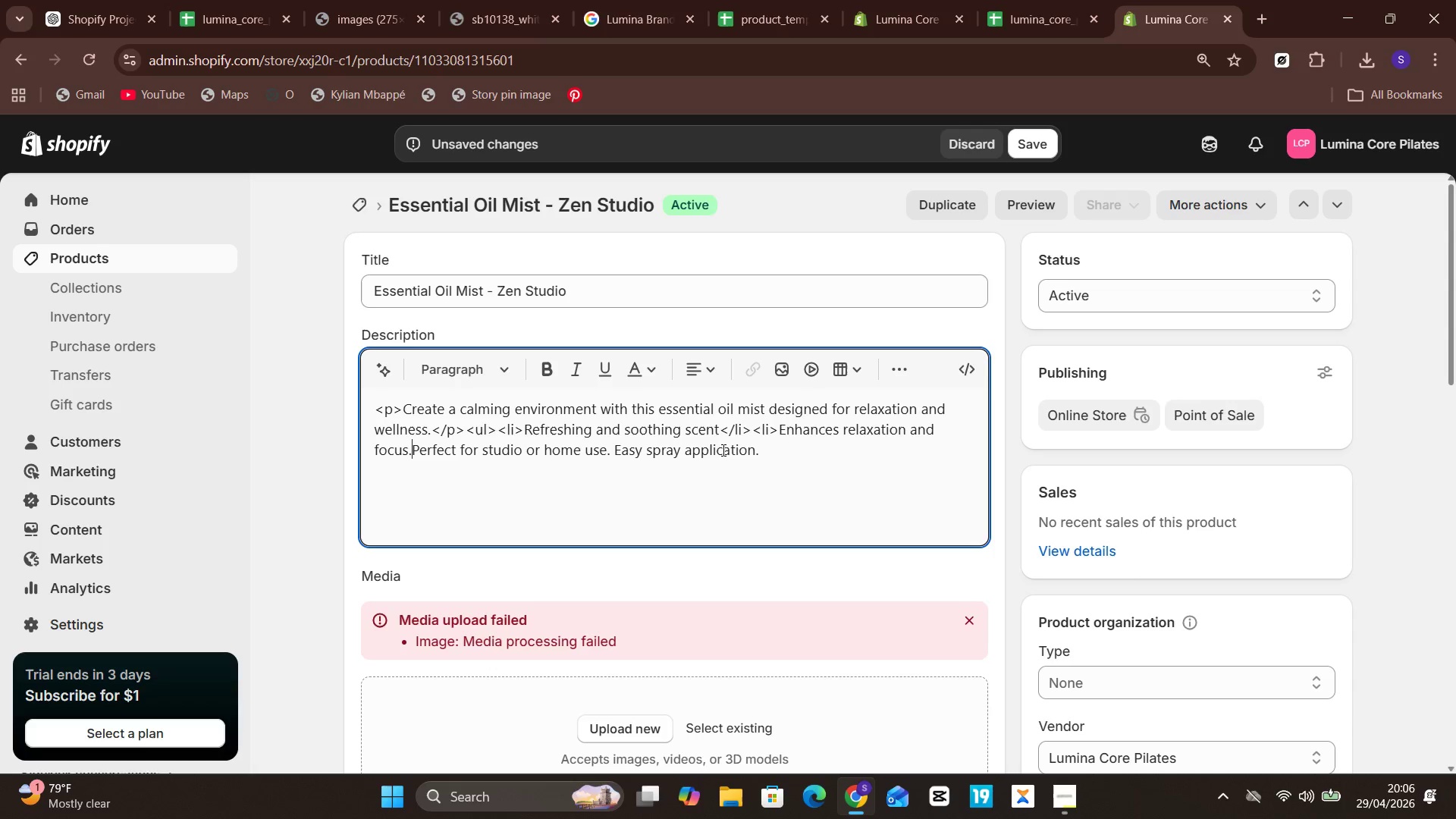 
key(Space)
 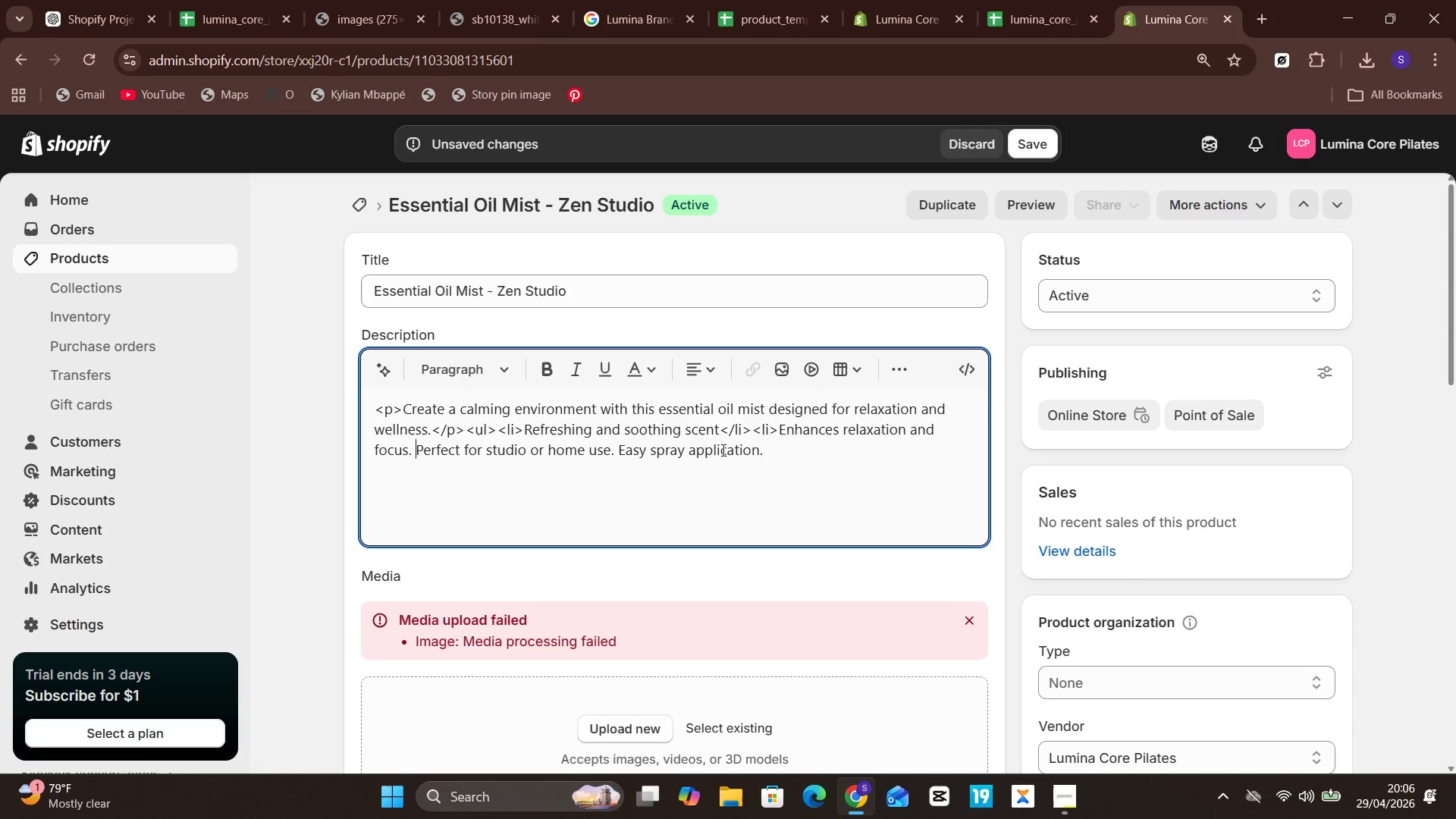 
key(ArrowUp)
 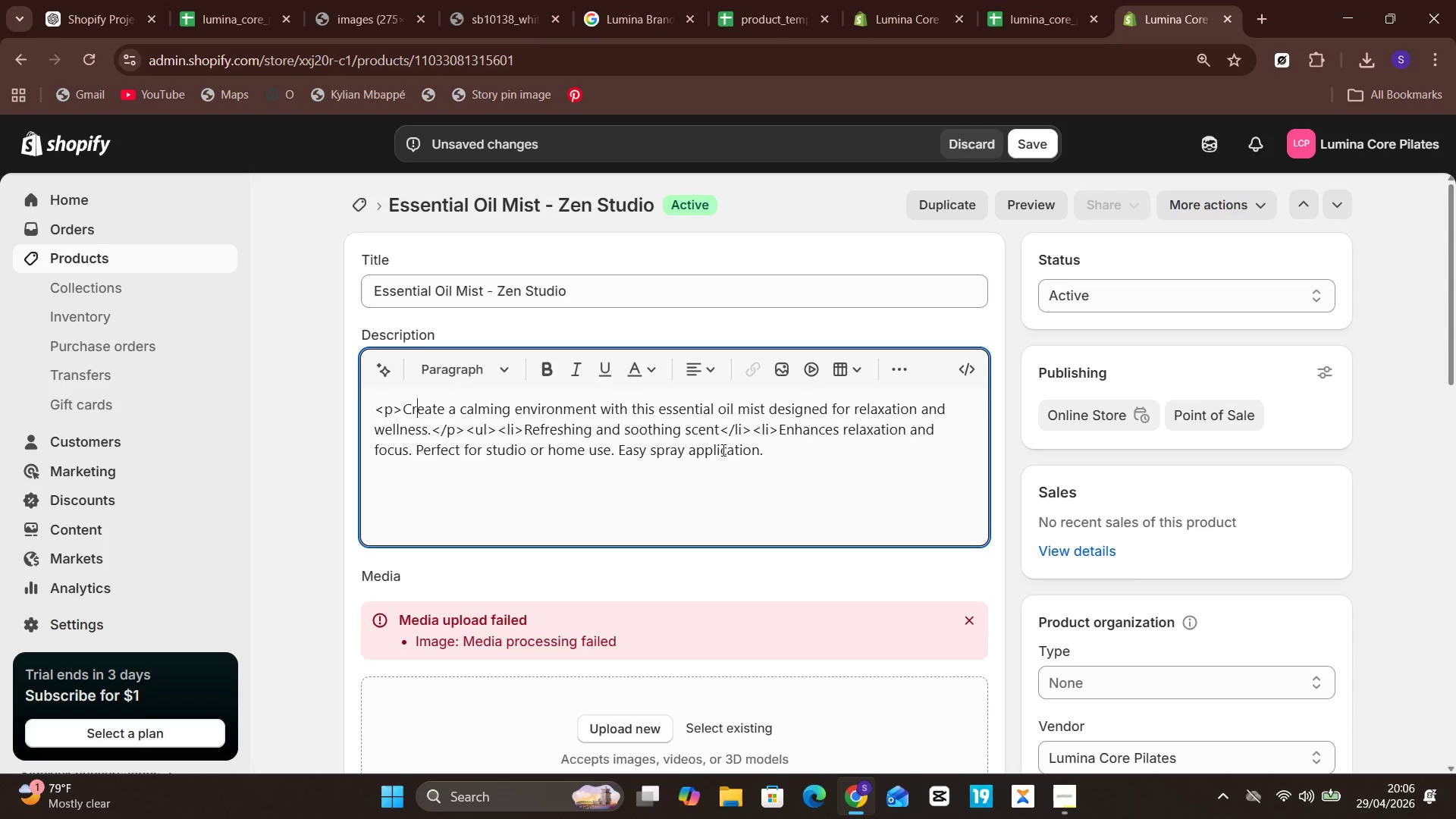 
key(Unknown)
 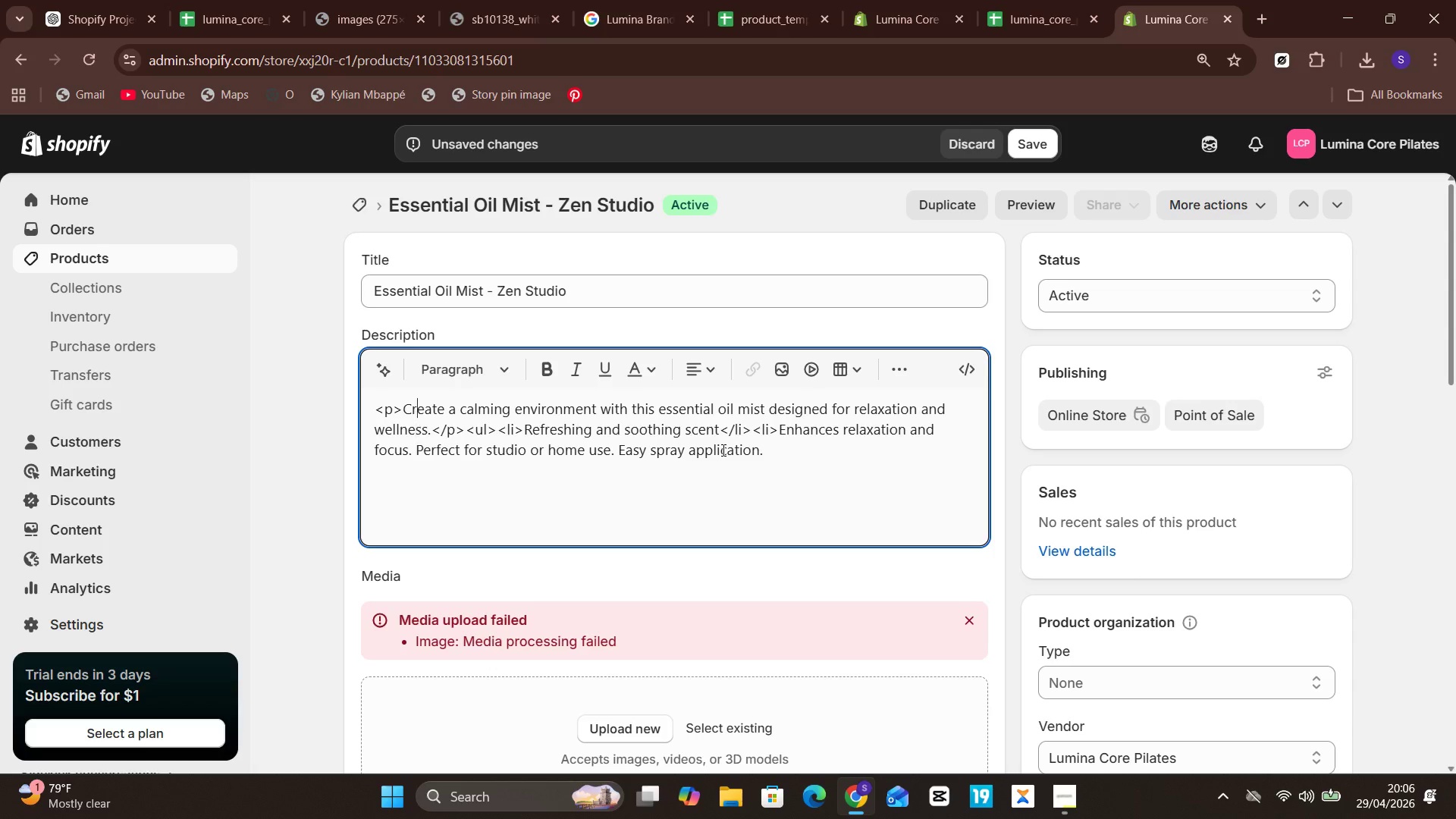 
key(Unknown)
 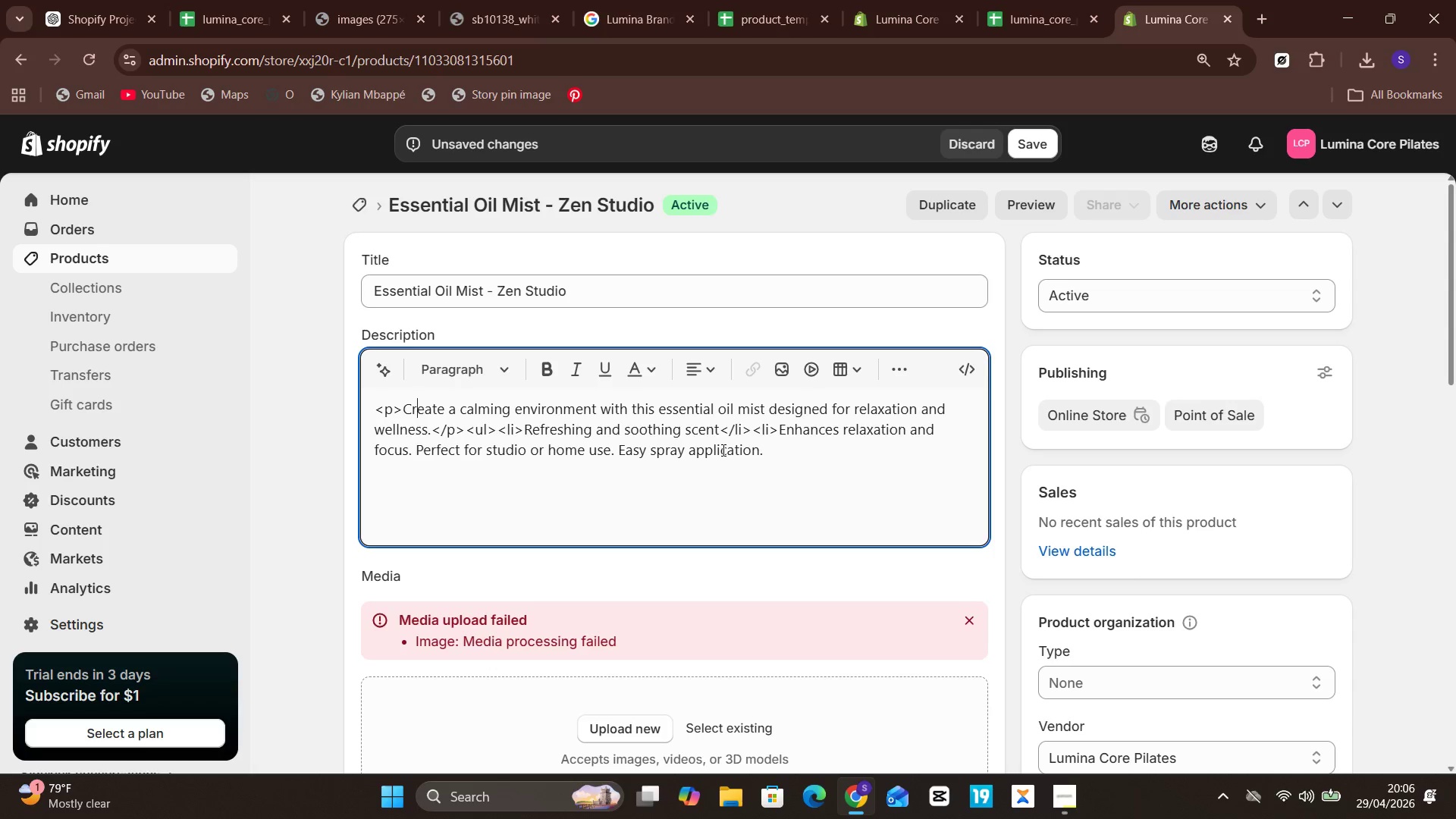 
key(ArrowUp)
 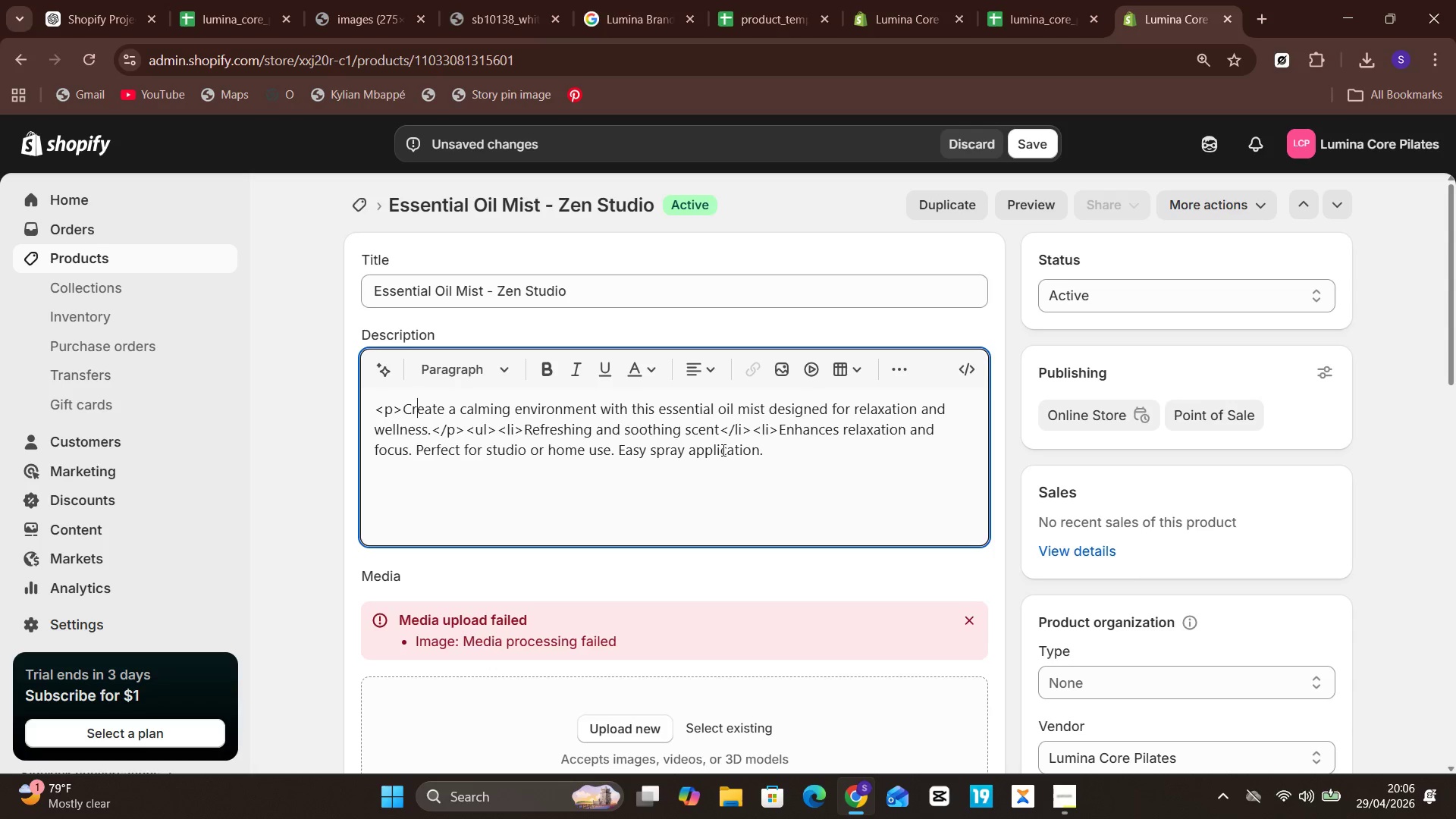 
key(ArrowLeft)
 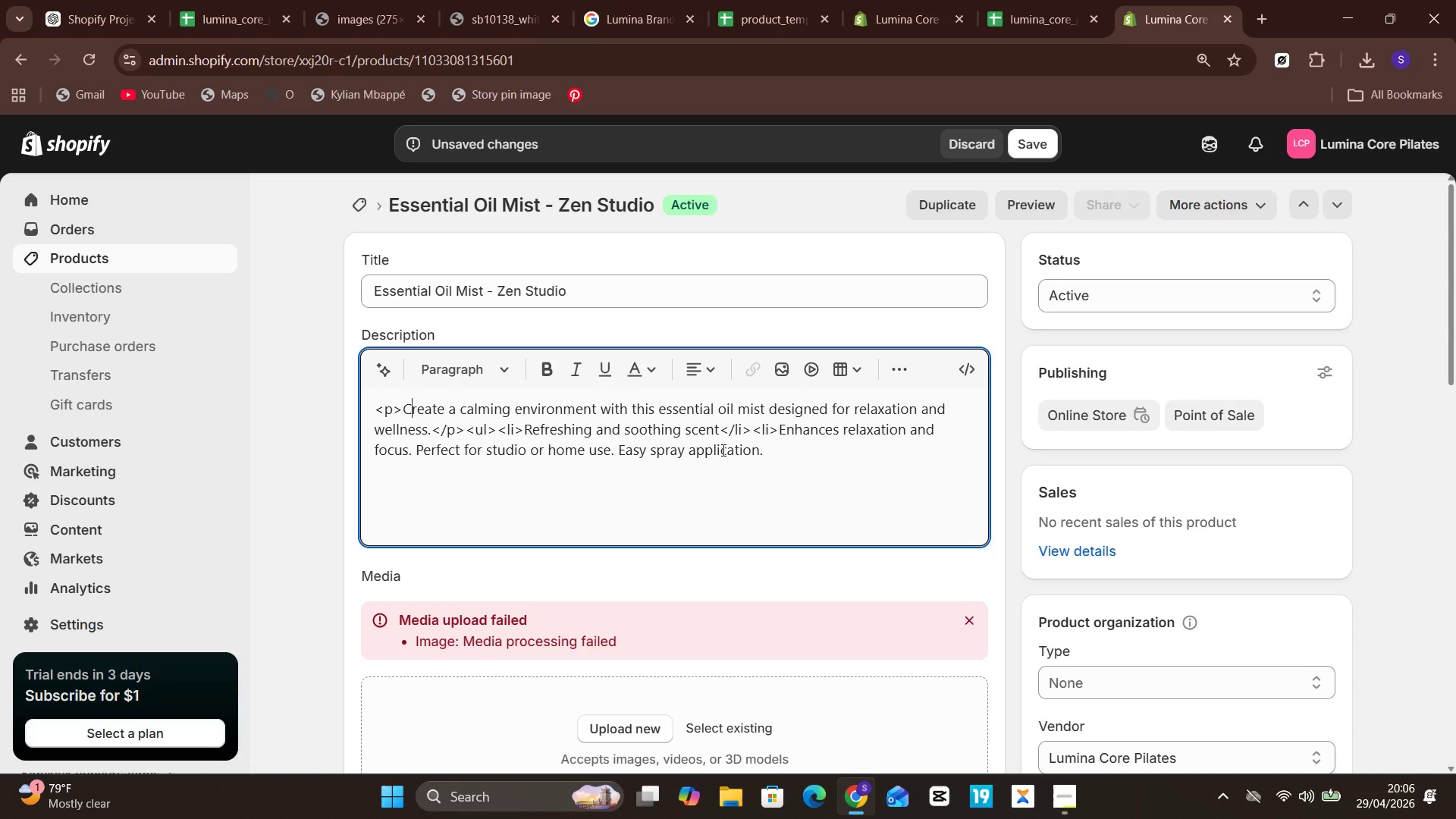 
key(Unknown)
 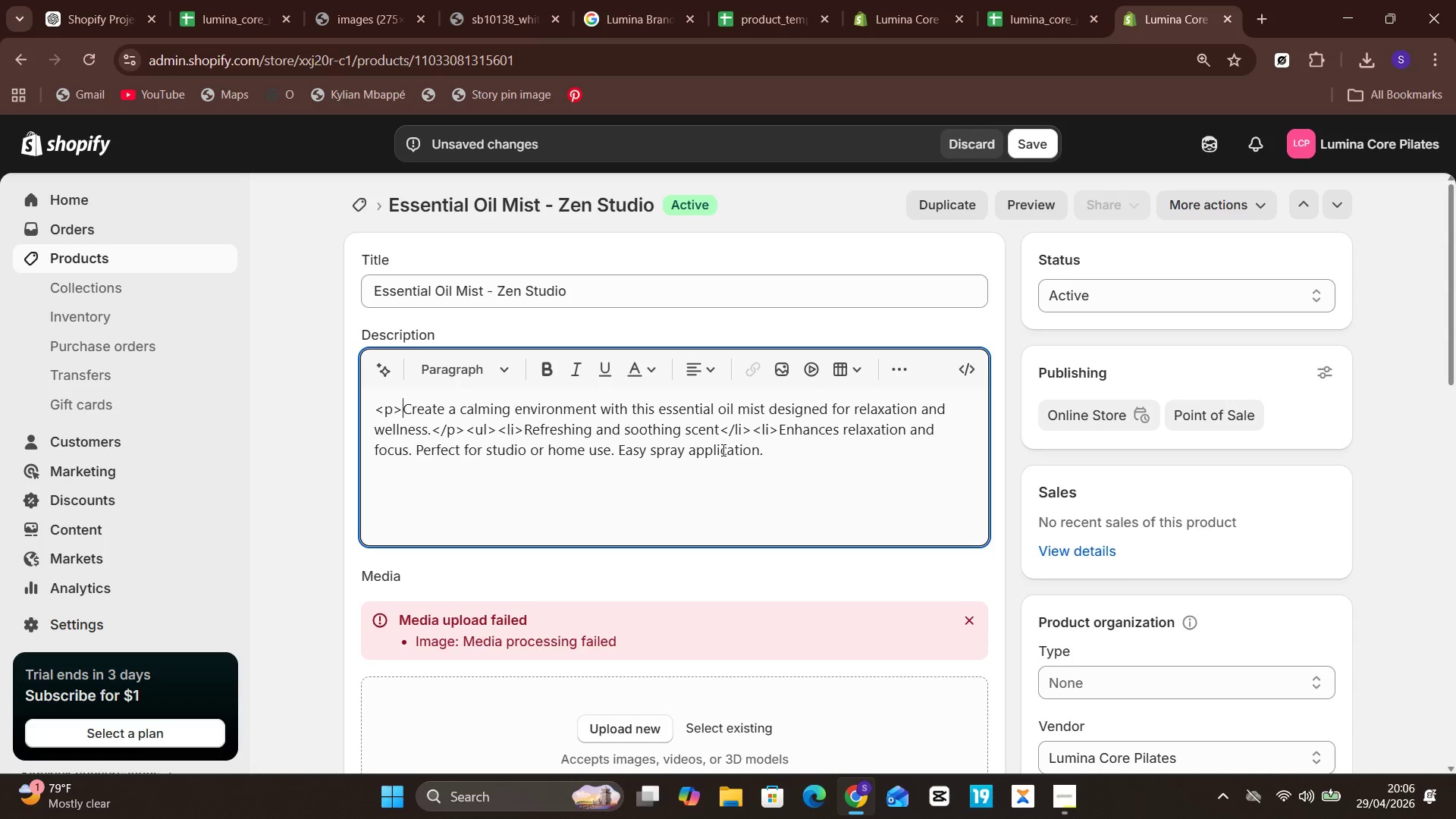 
key(Unknown)
 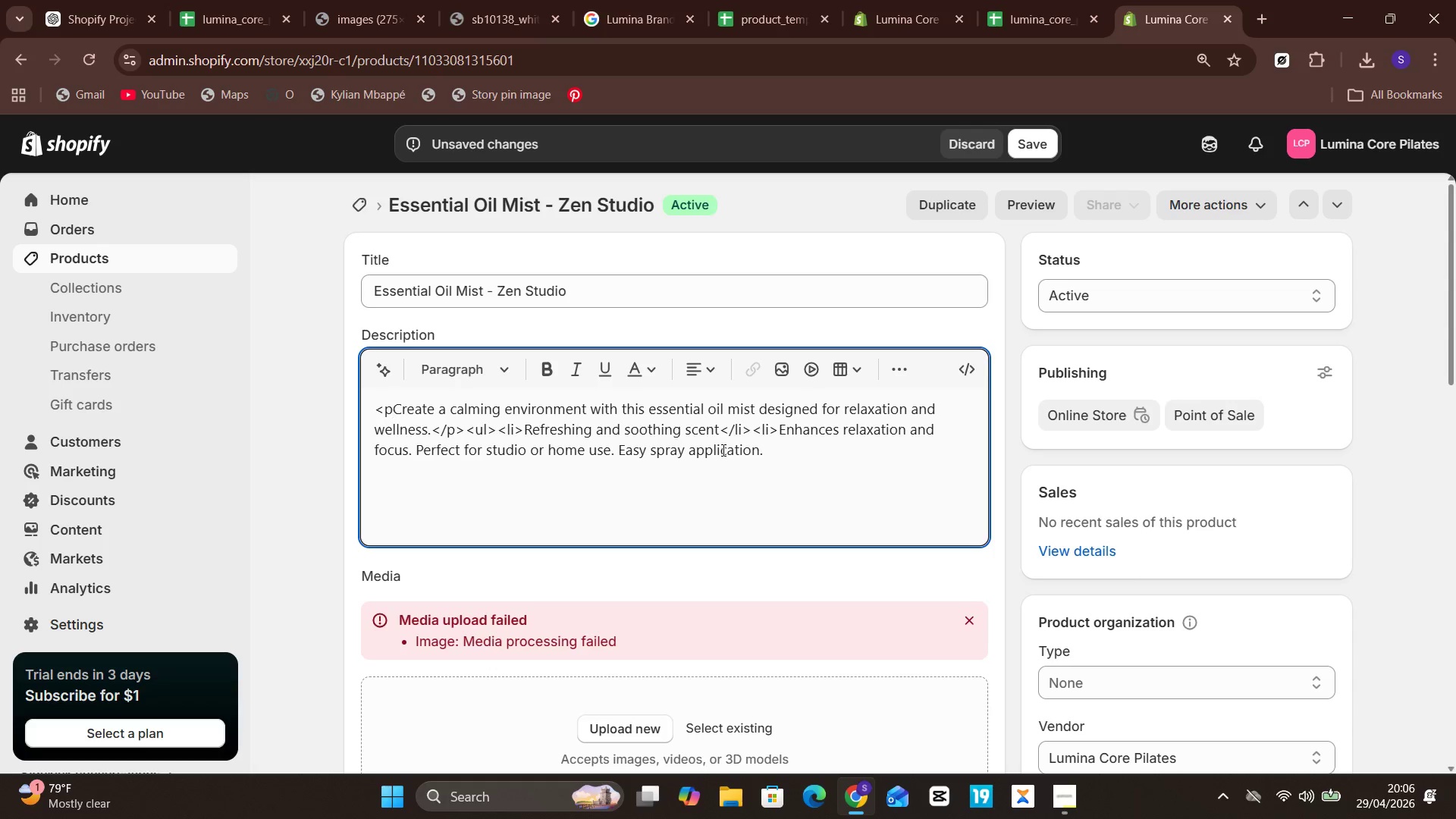 
key(ArrowLeft)
 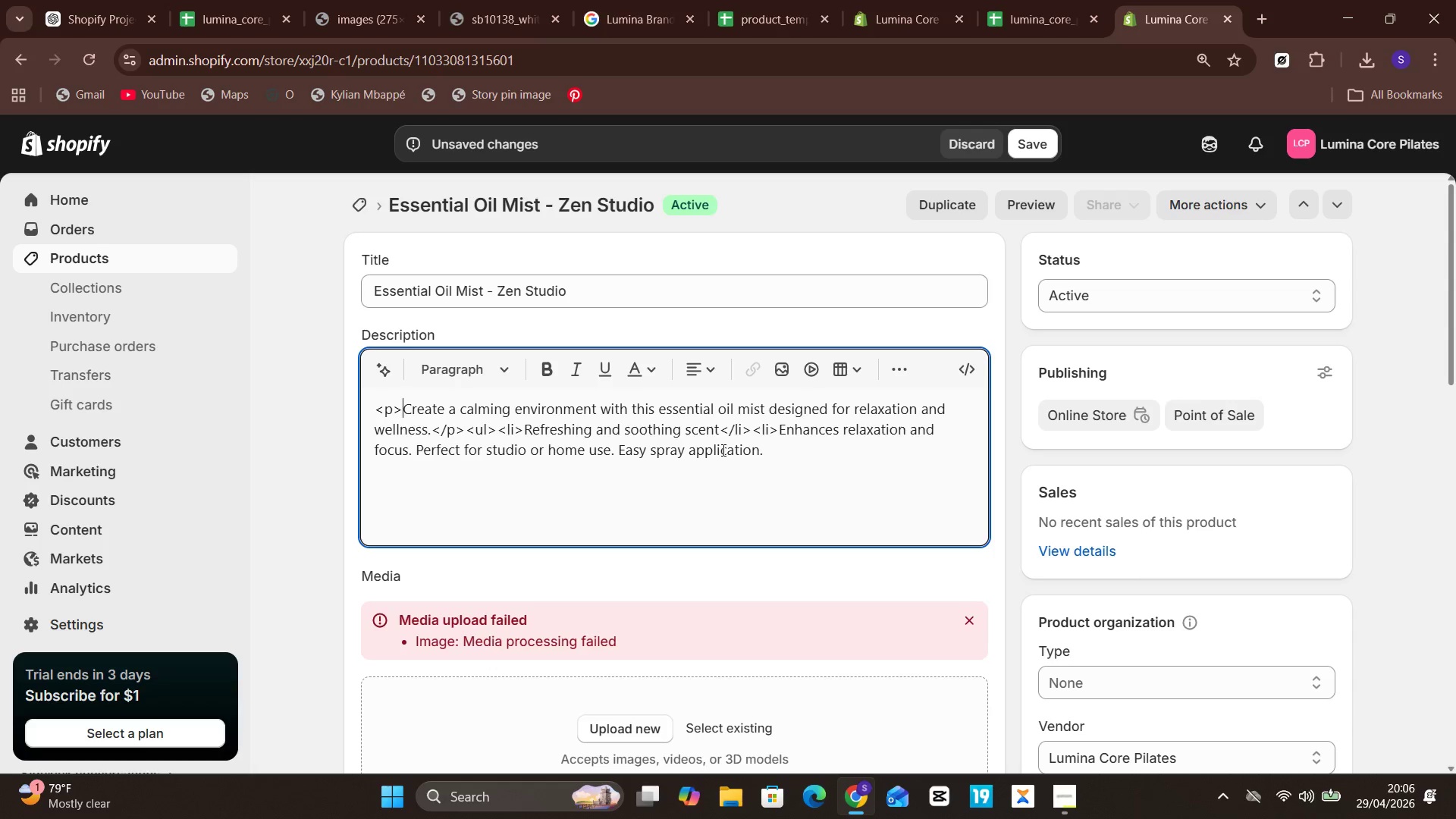 
hold_key(key=Backspace, duration=1.0)
 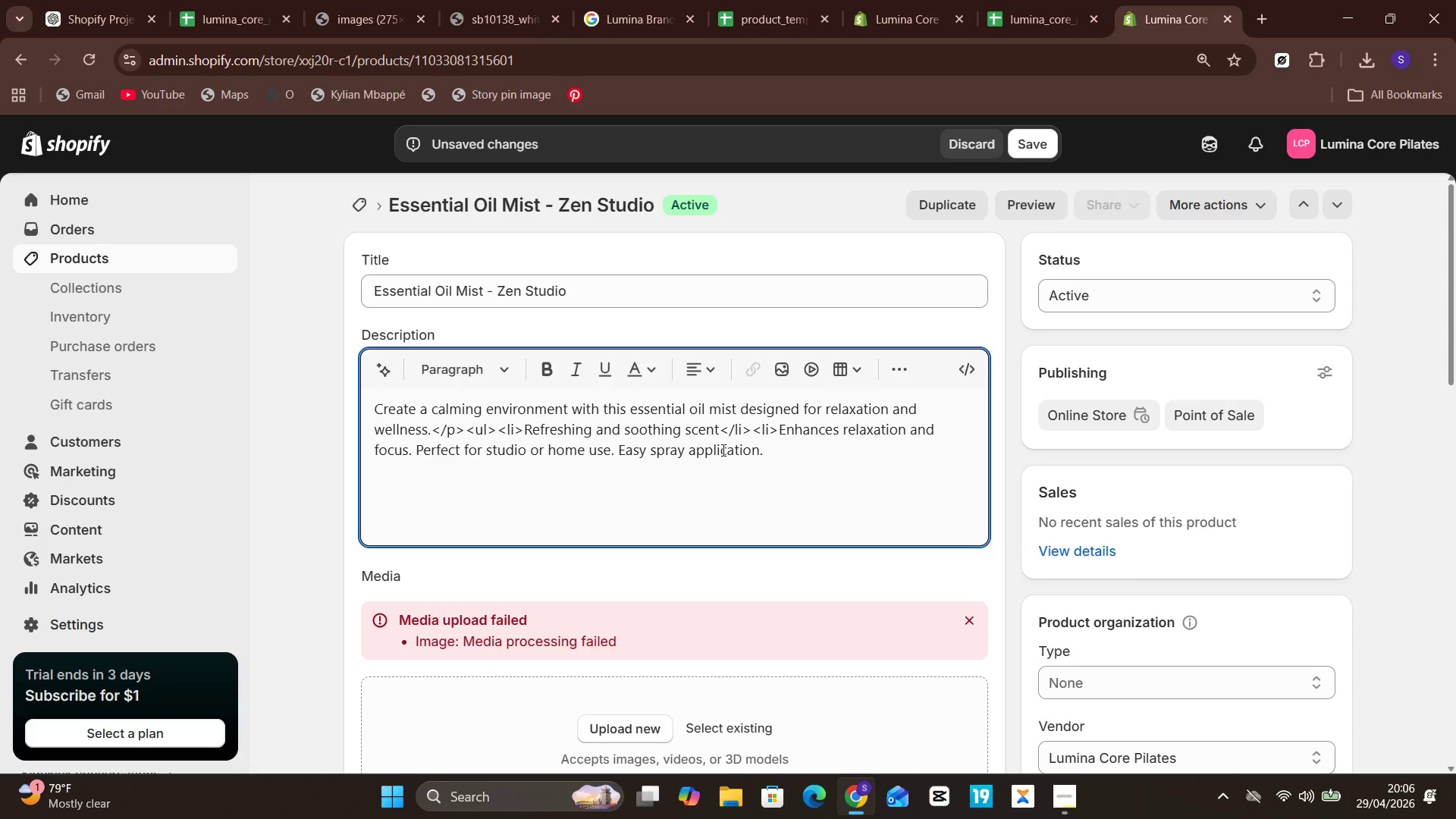 
key(Unknown)
 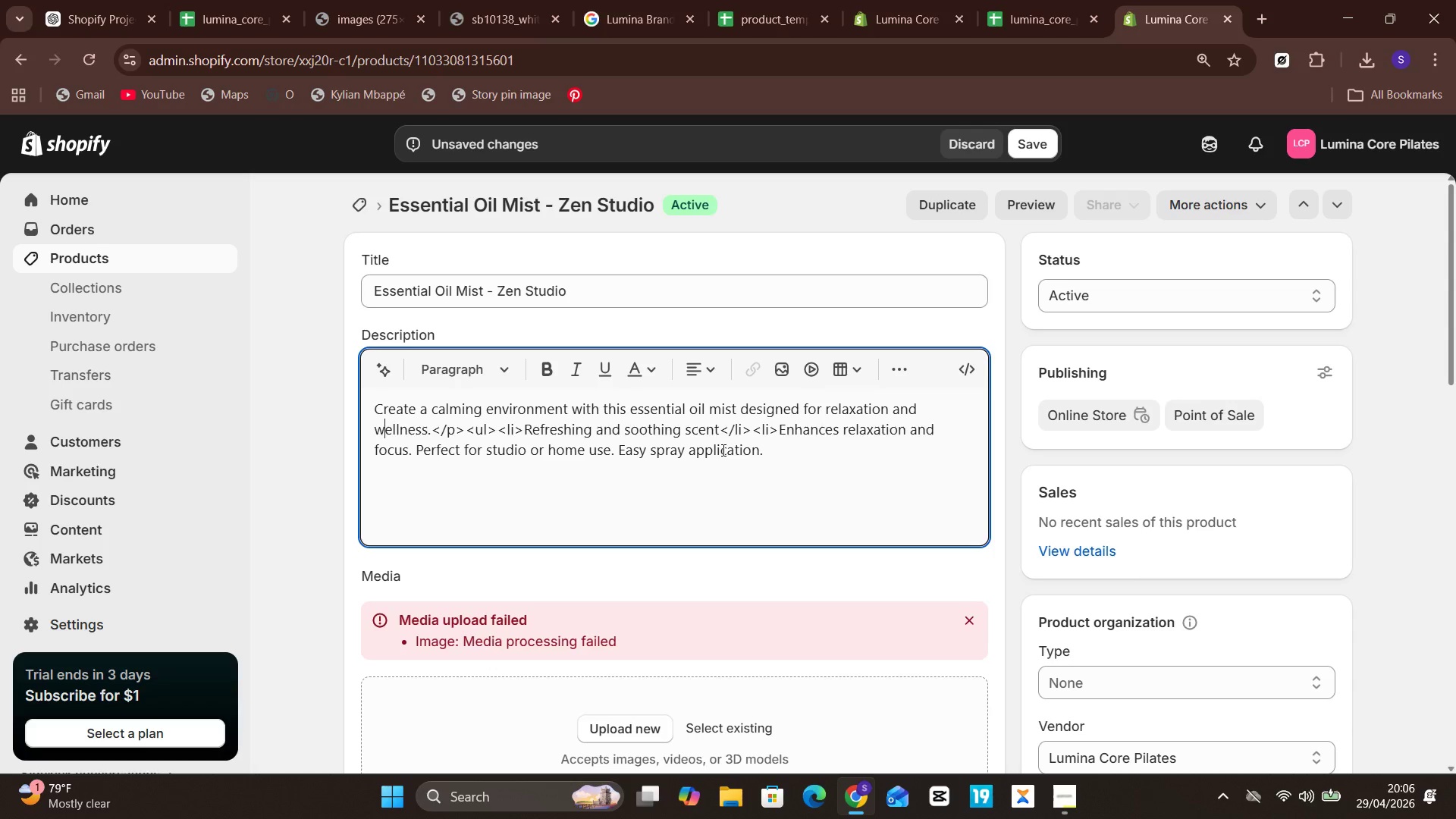 
key(ArrowDown)
 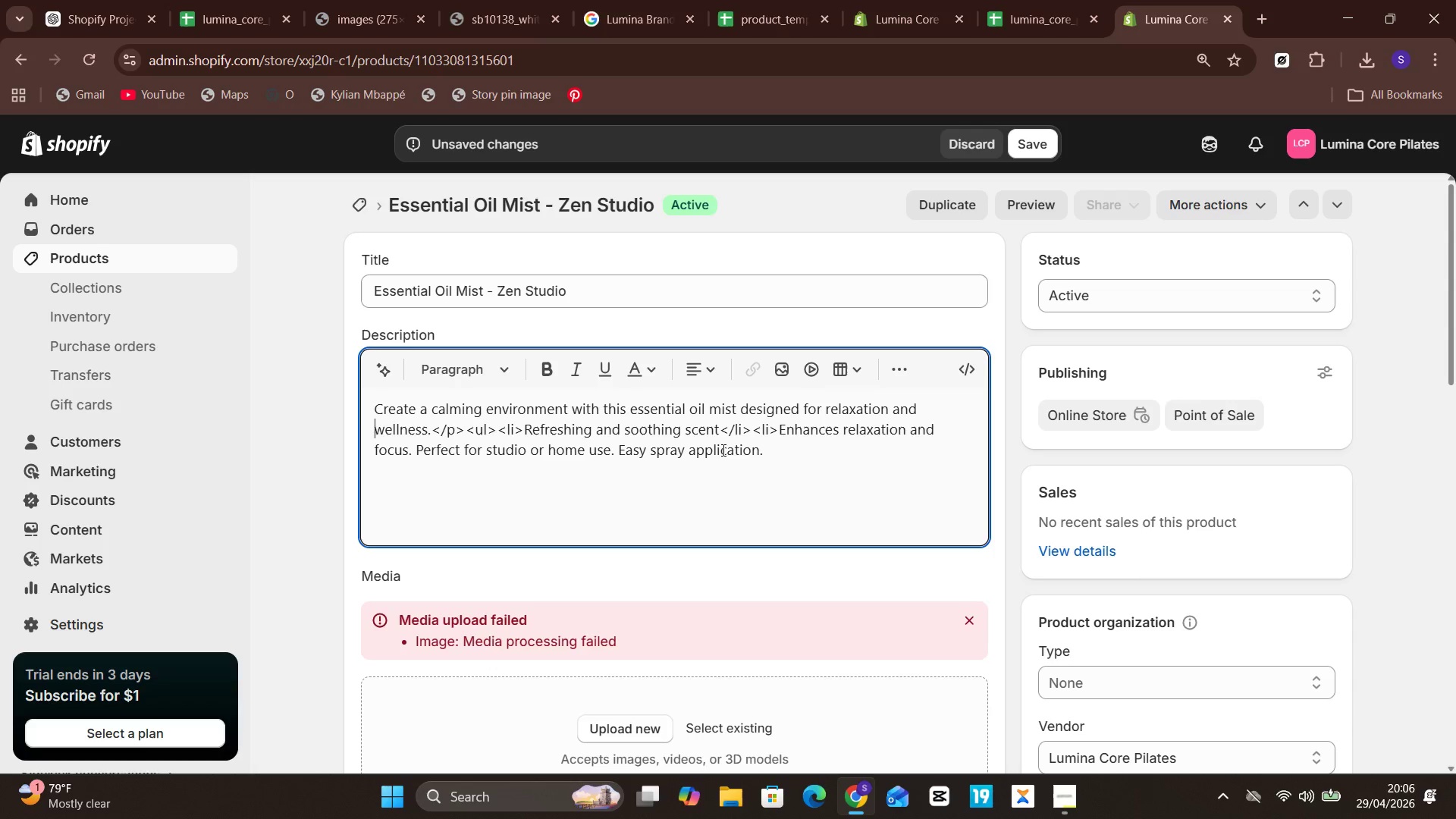 
hold_key(key=ArrowRight, duration=0.75)
 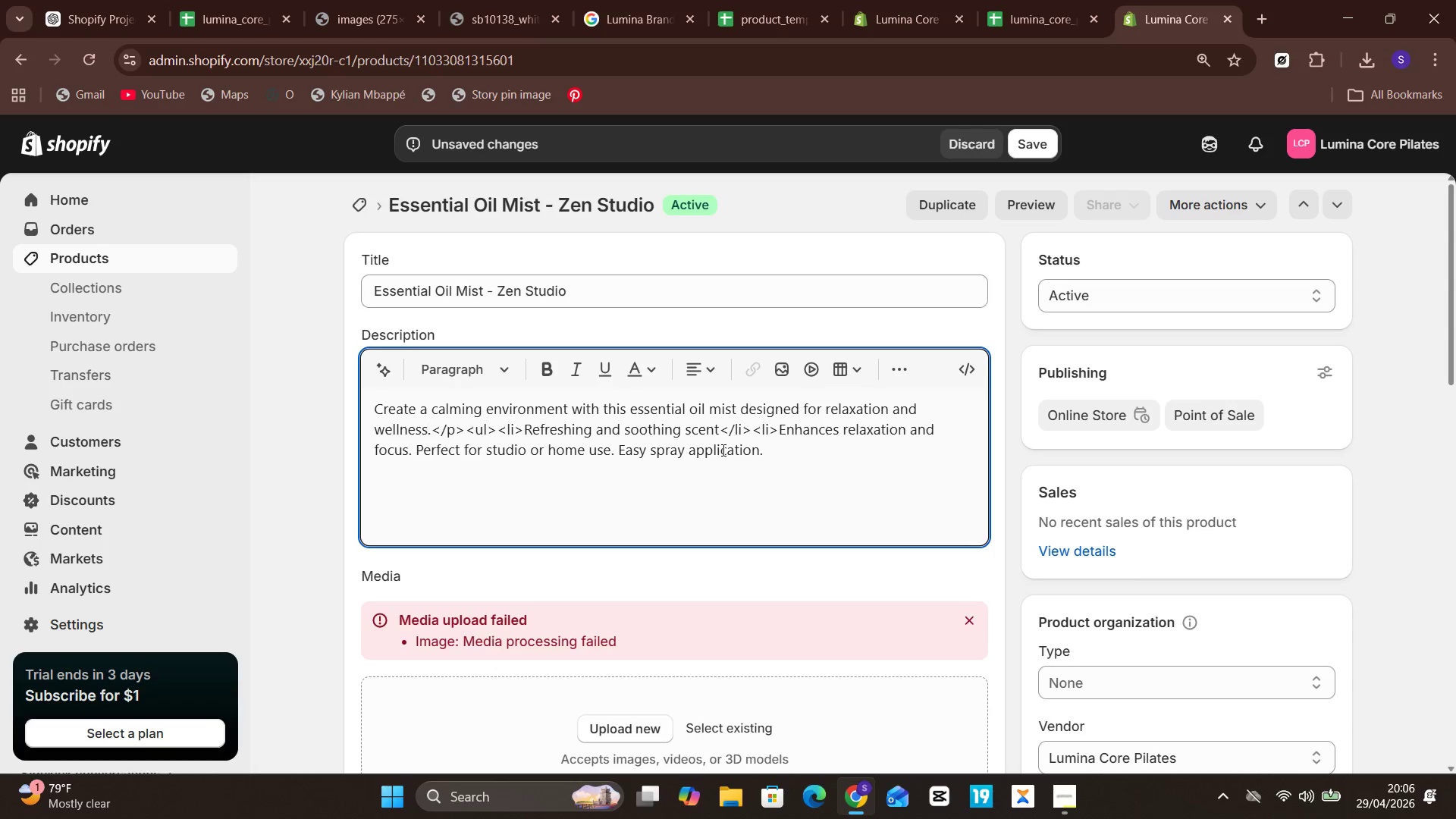 
hold_key(key=Unknown, duration=0.77)
 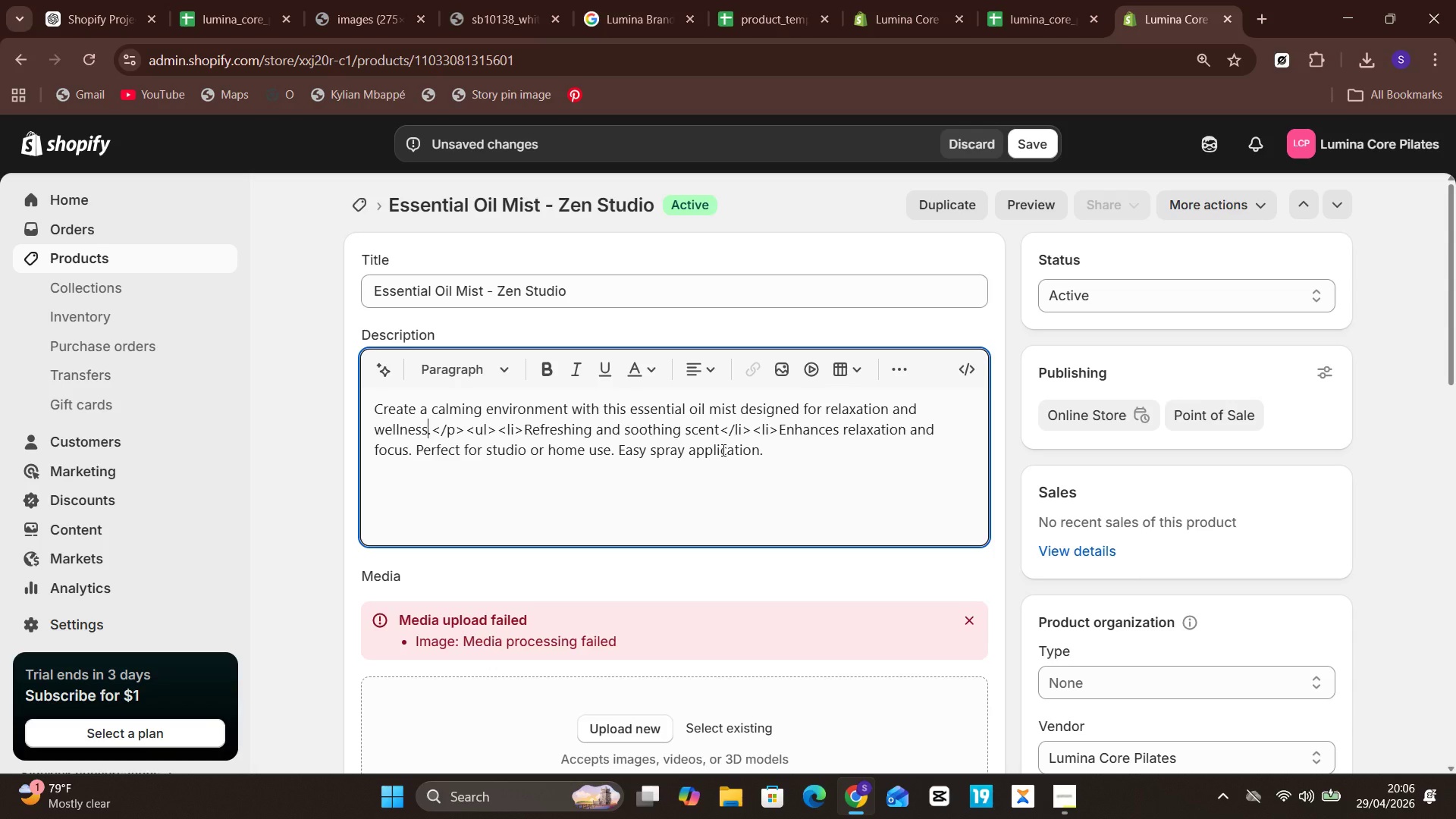 
key(ArrowRight)
 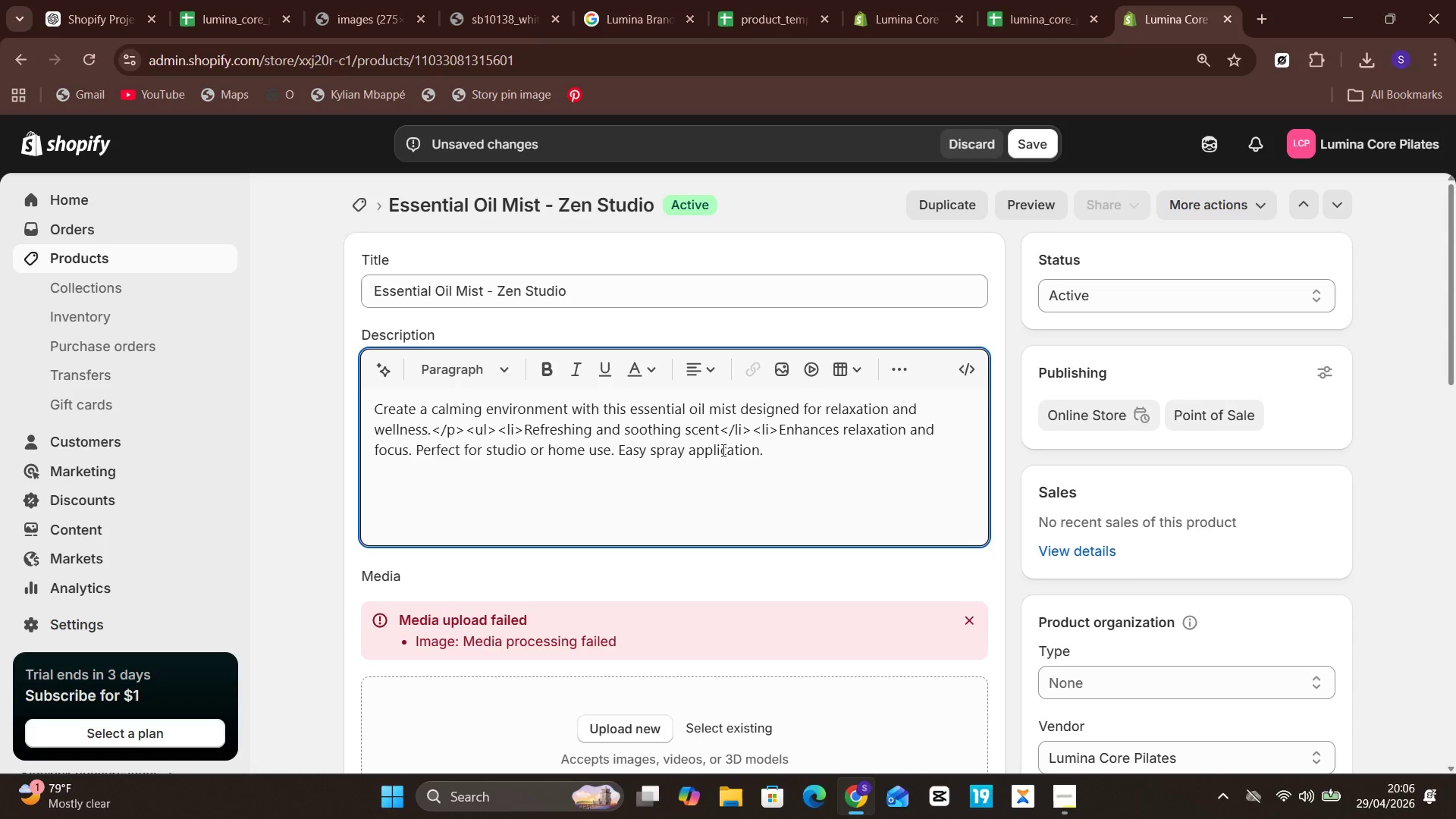 
key(Shift+Unknown)
 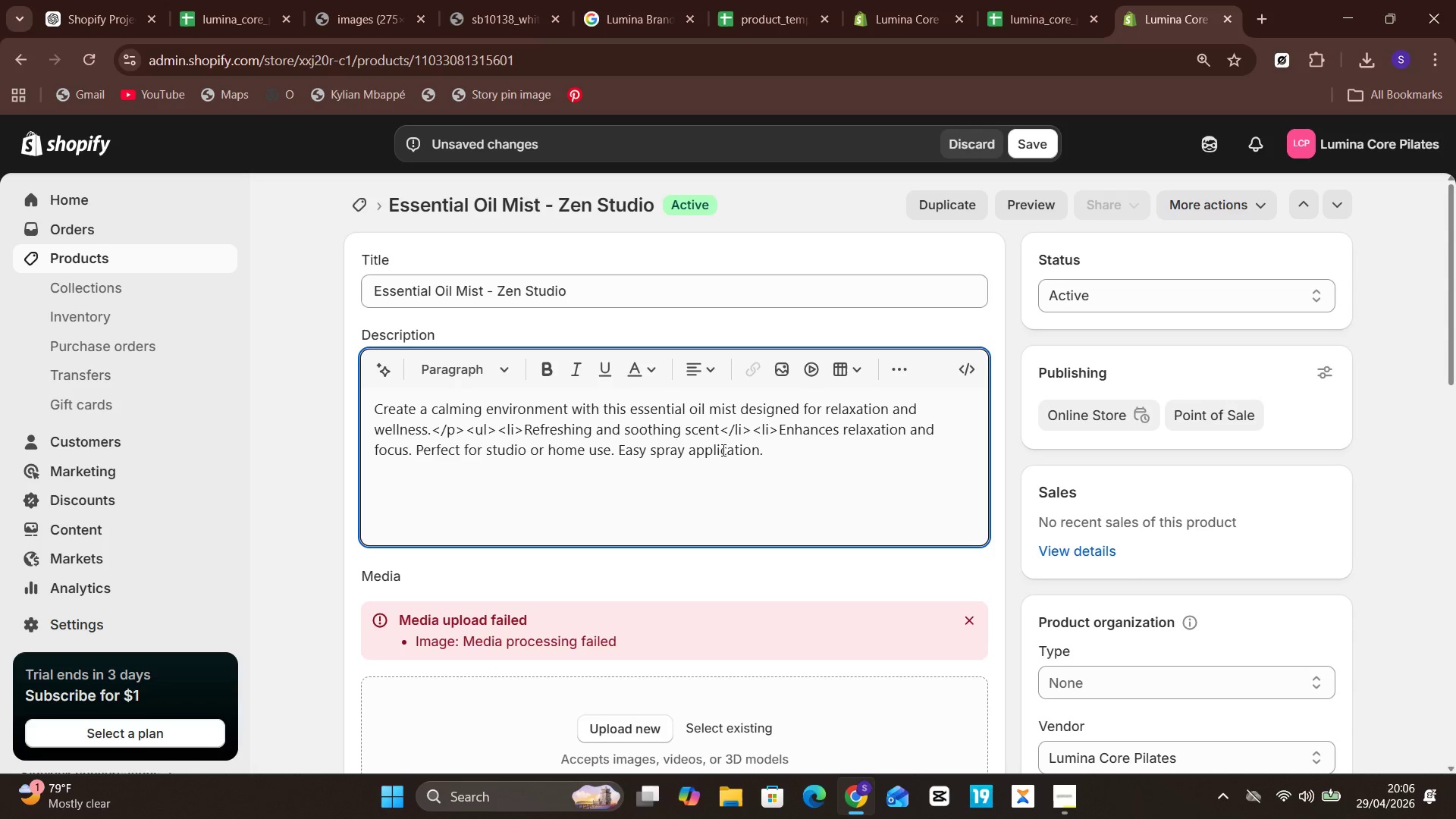 
key(Unknown)
 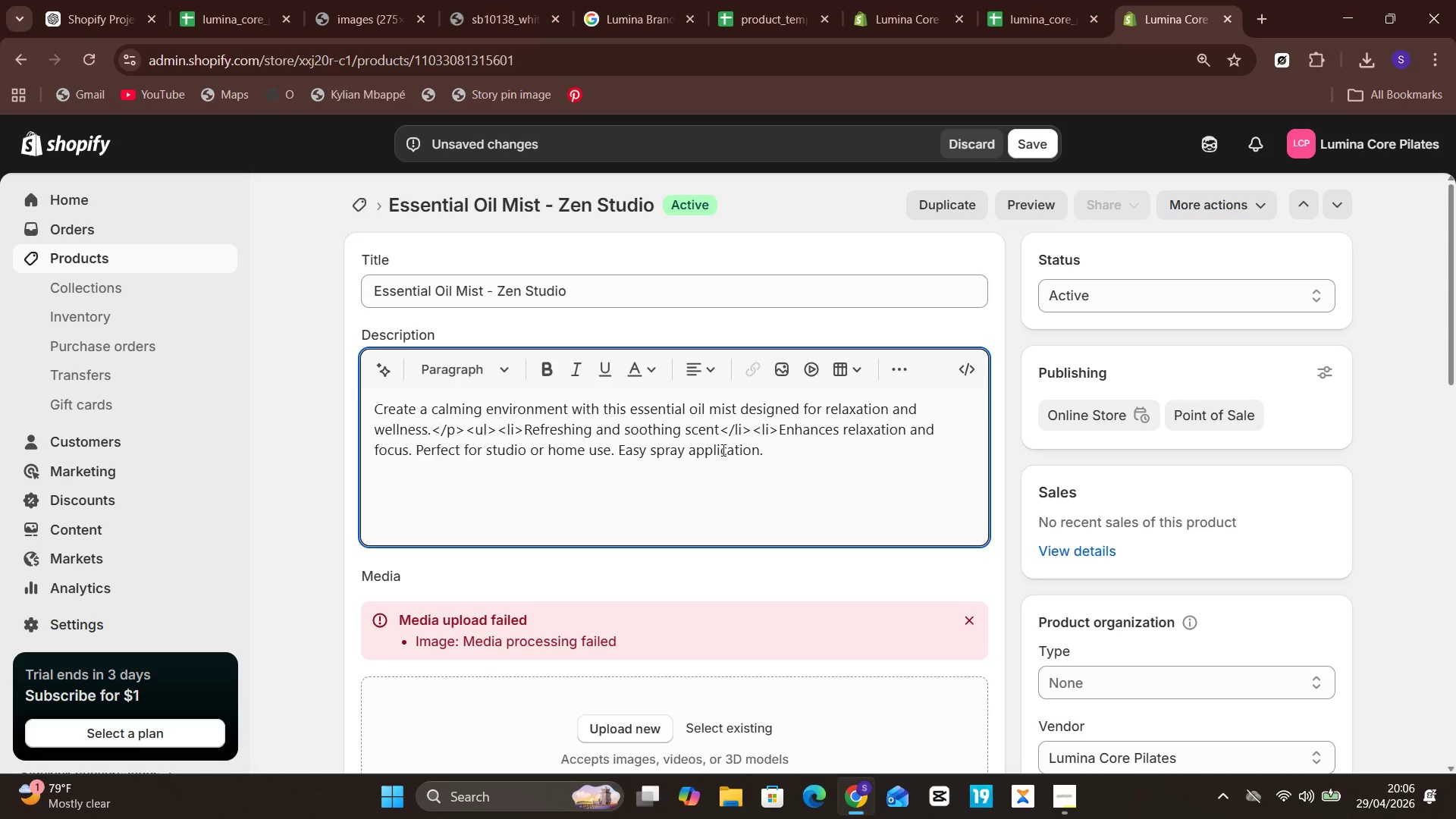 
key(ArrowRight)
 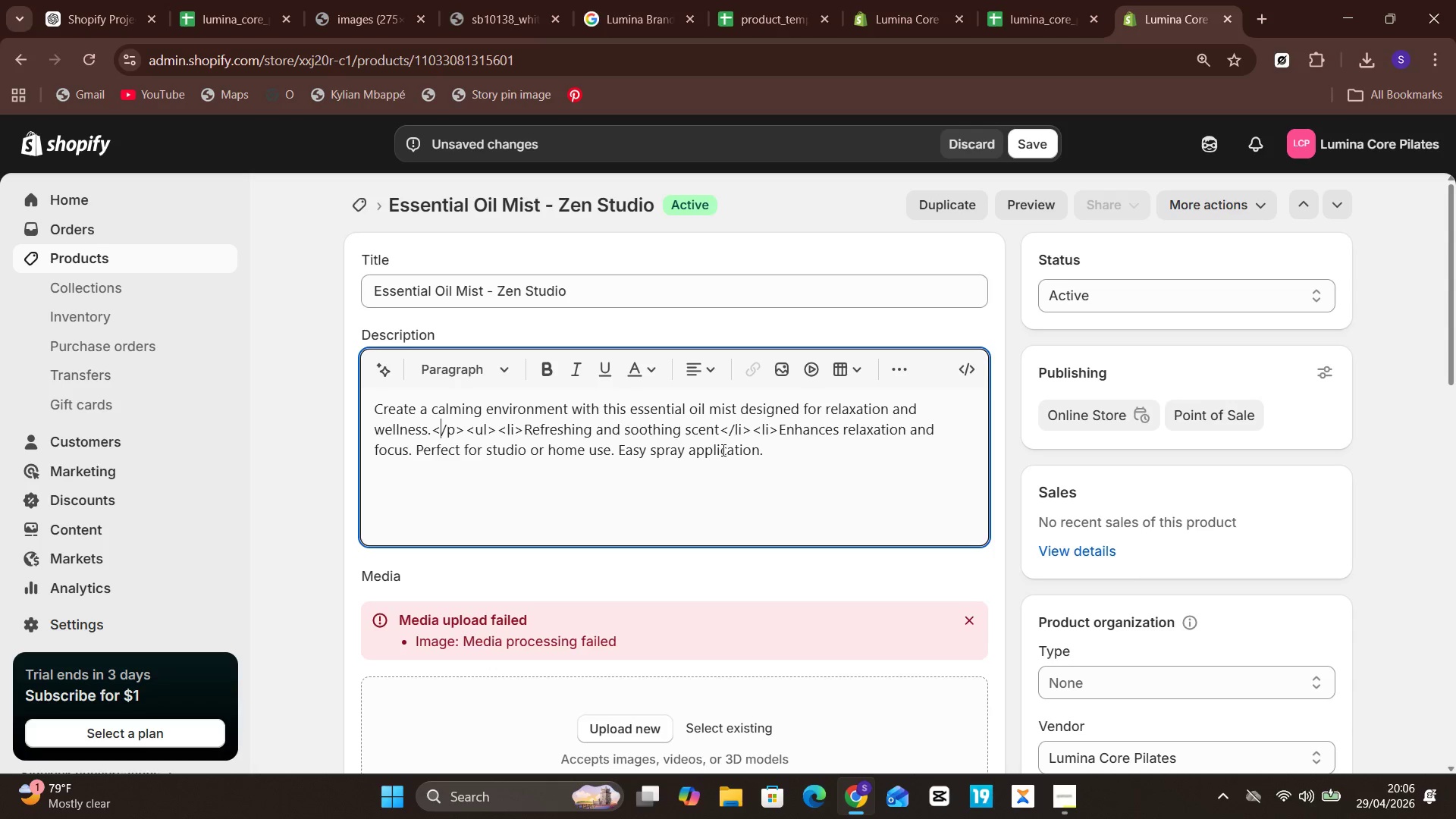 
key(Shift+Unknown)
 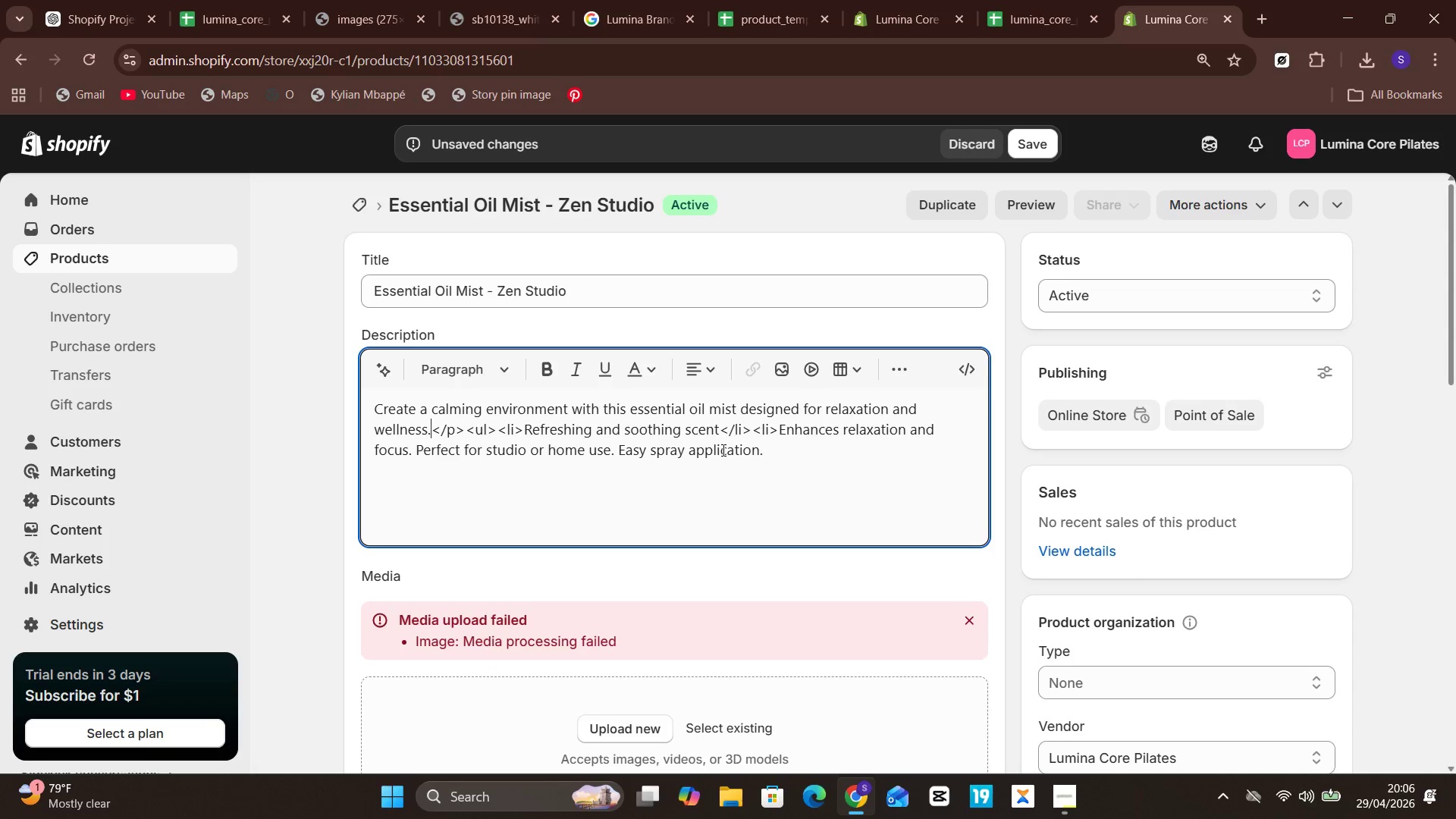 
key(ArrowLeft)
 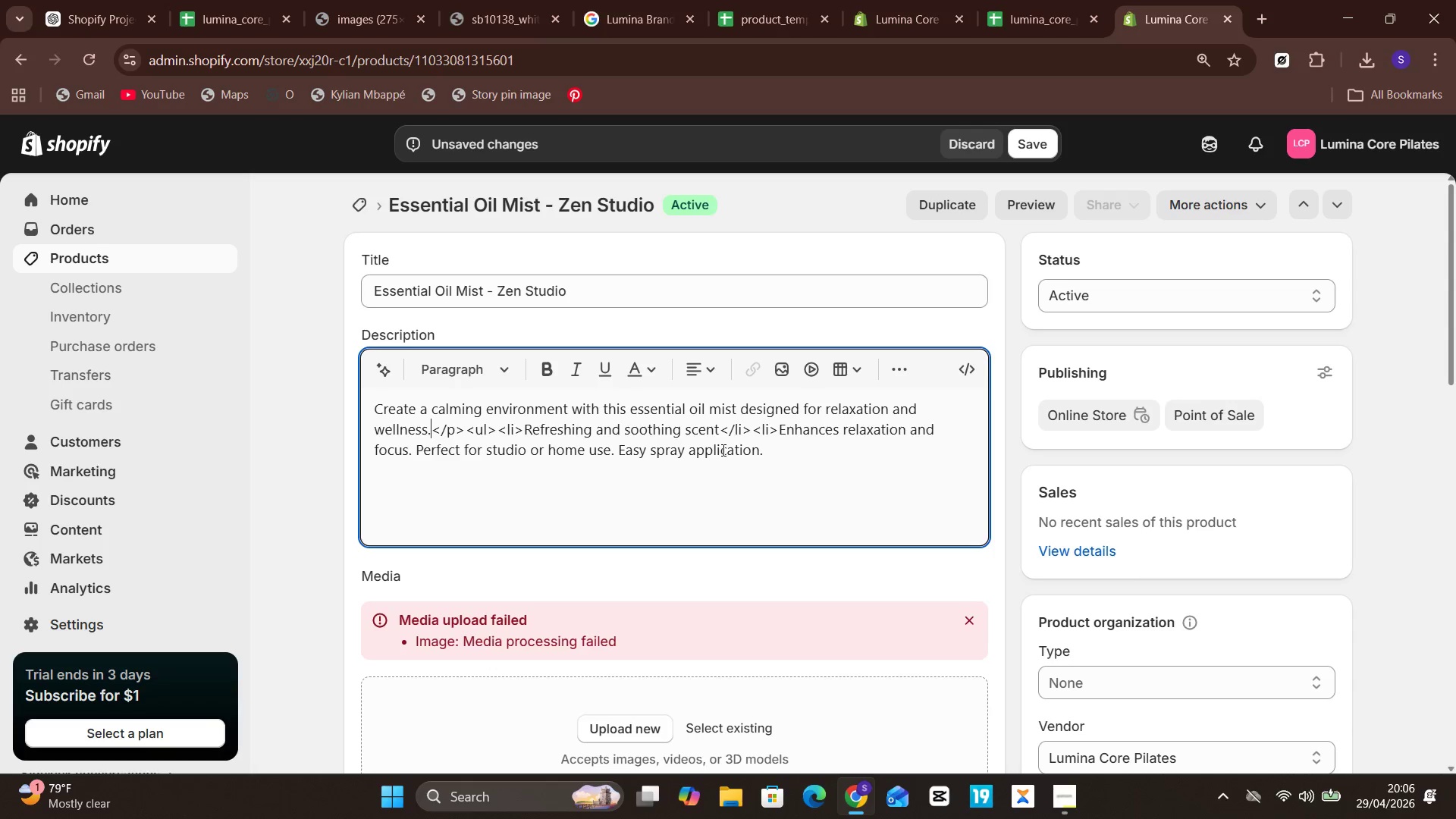 
key(Unknown)
 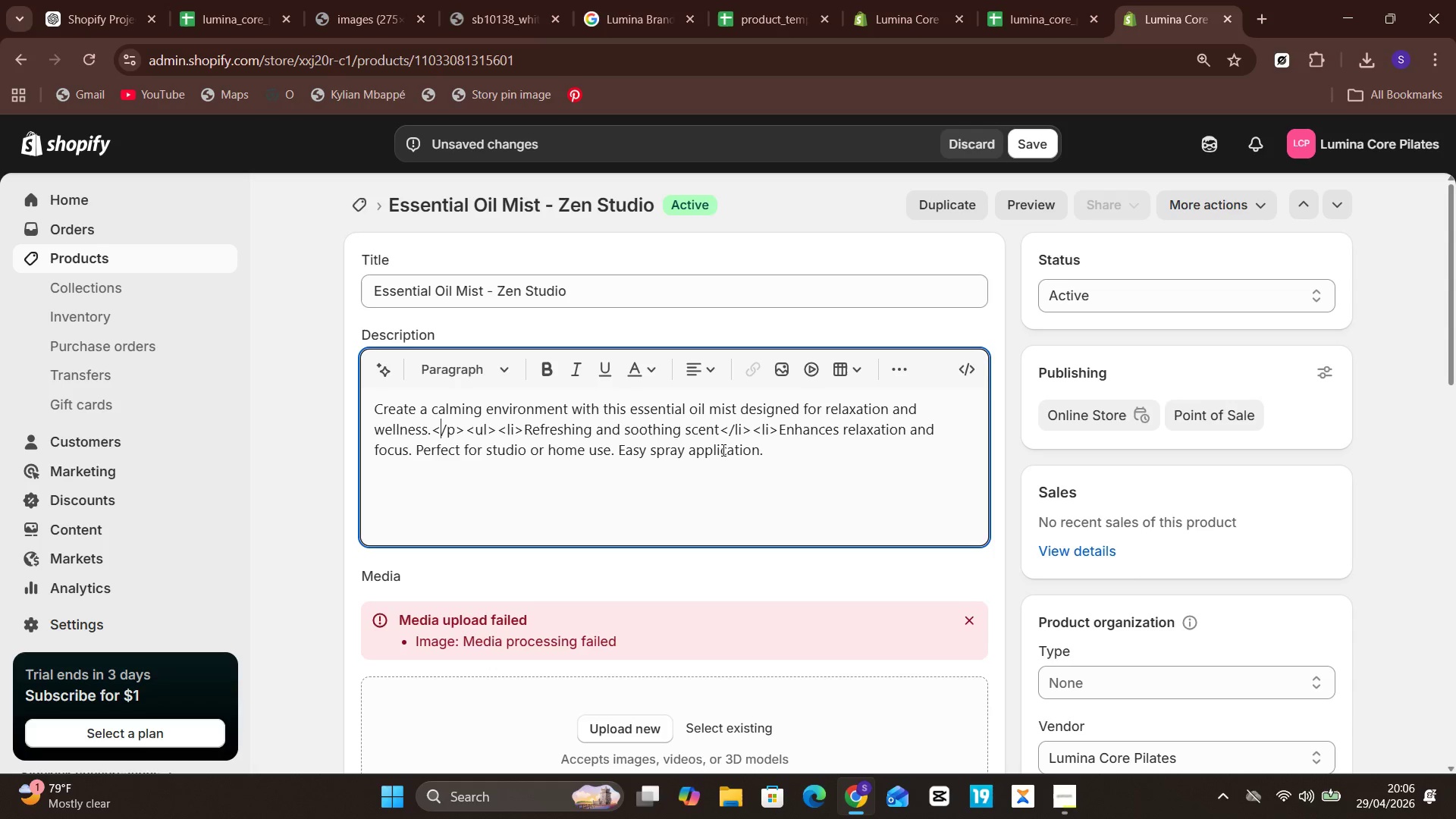 
key(ArrowRight)
 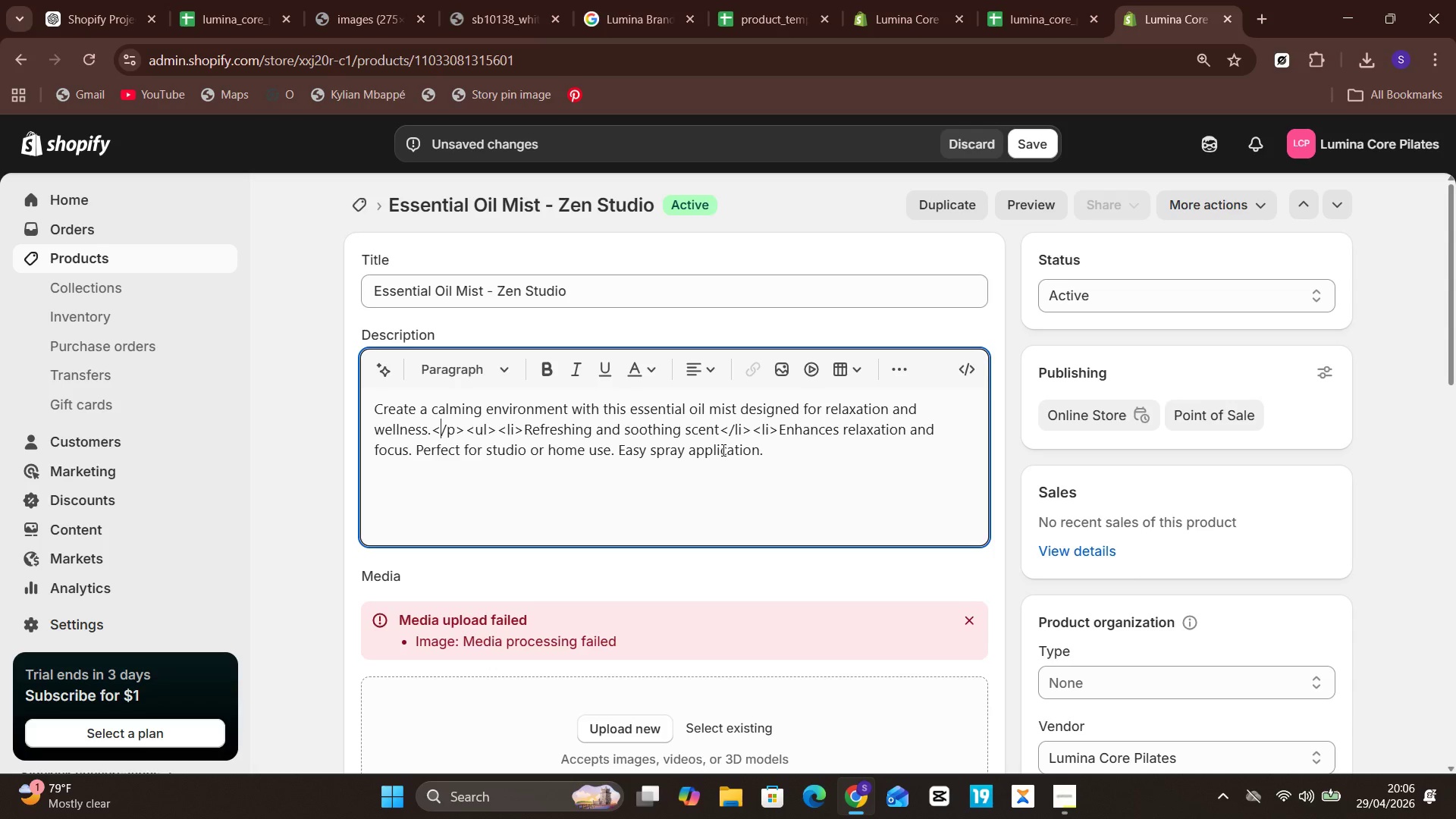 
key(ArrowLeft)
 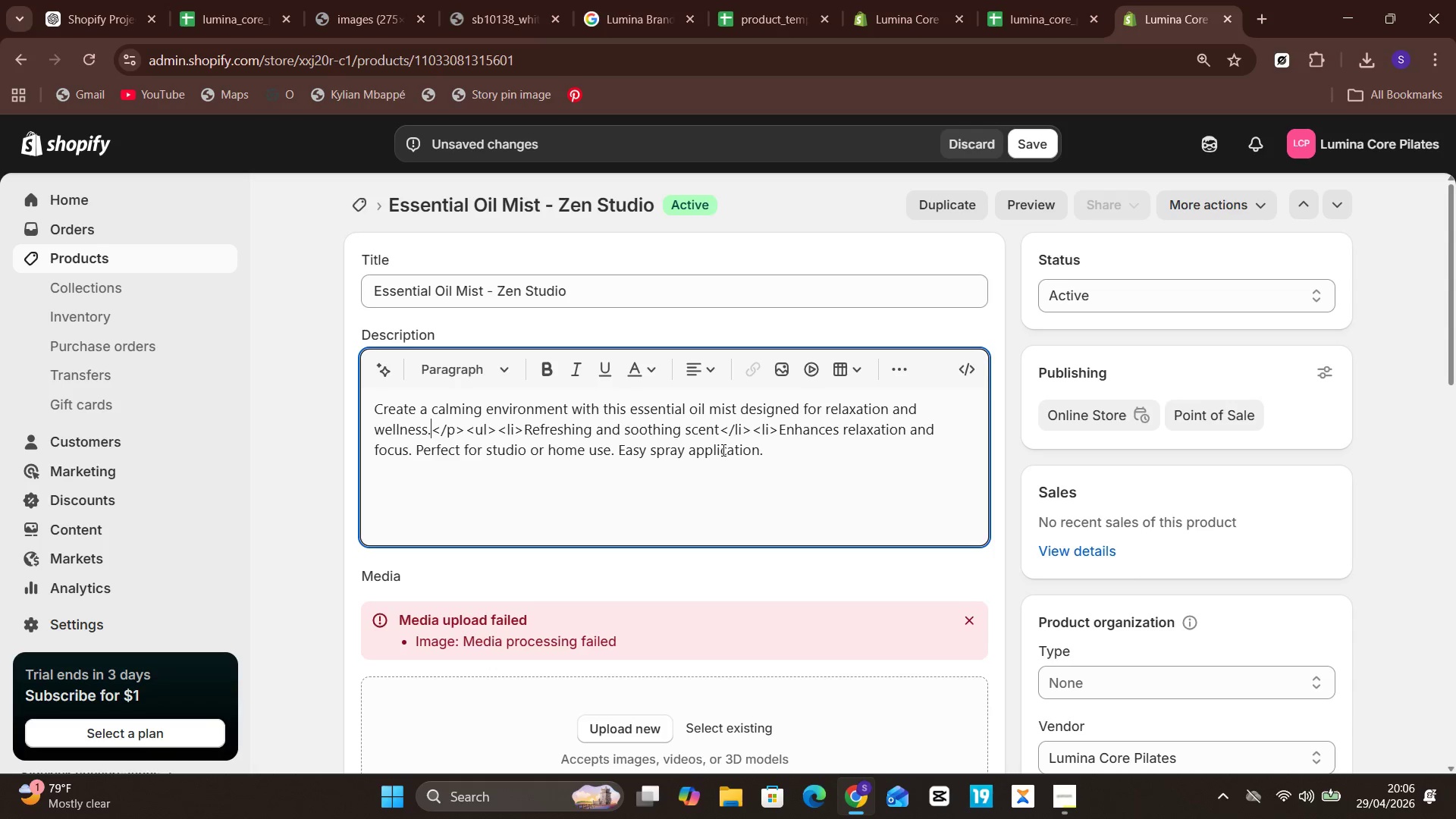 
key(Unknown)
 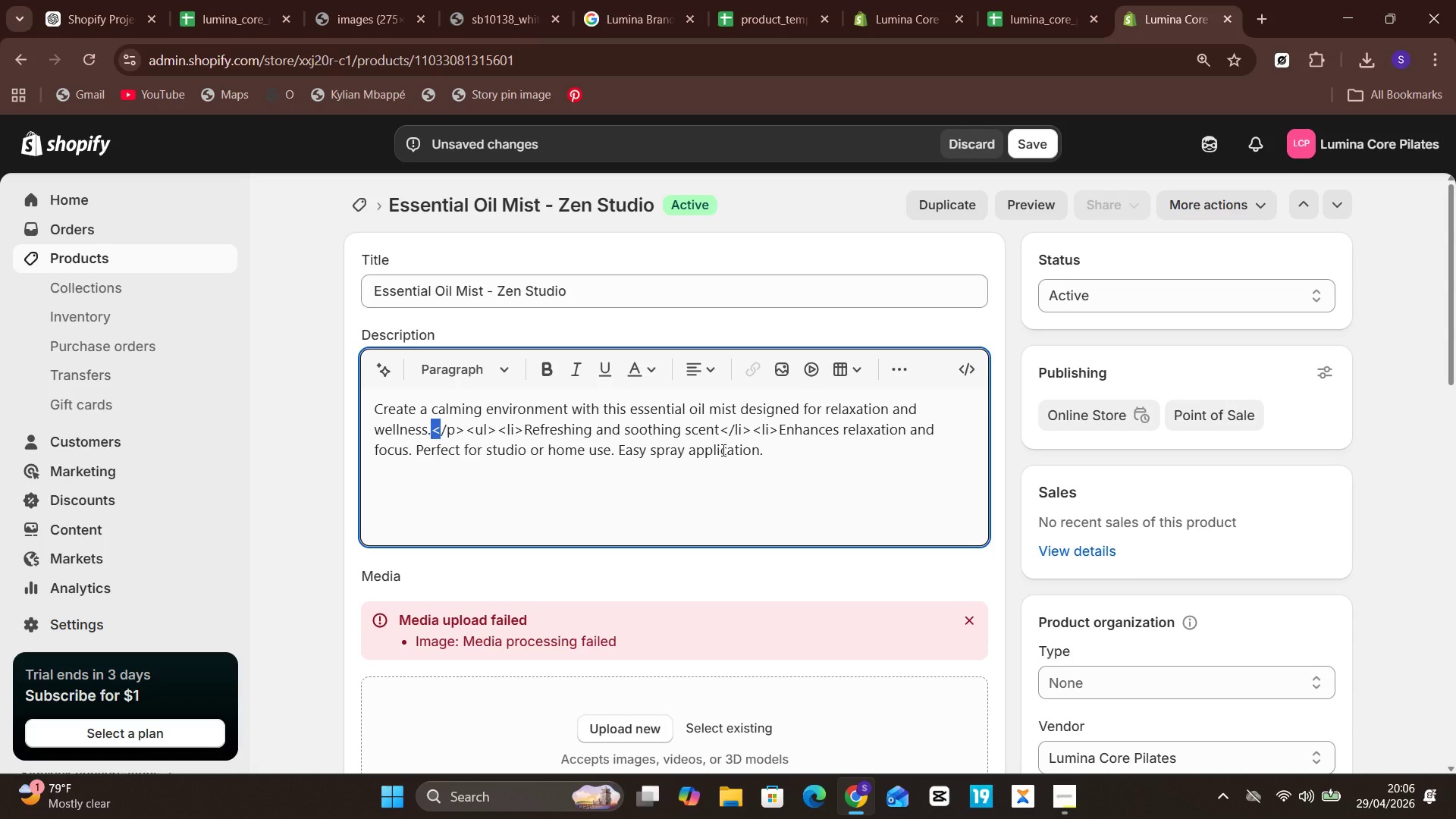 
hold_key(key=ArrowRight, duration=0.69)
 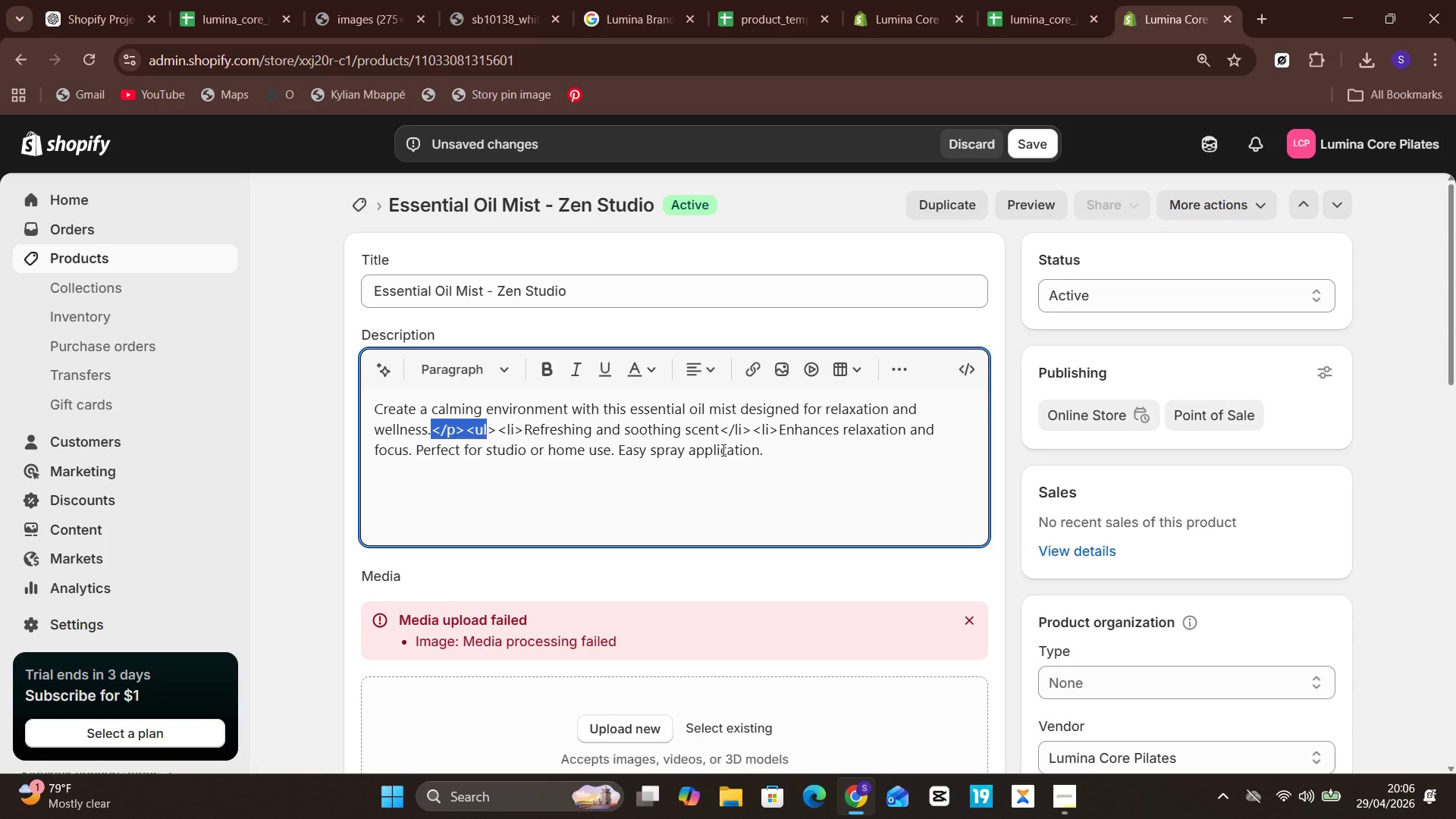 
key(Shift+ArrowRight)
 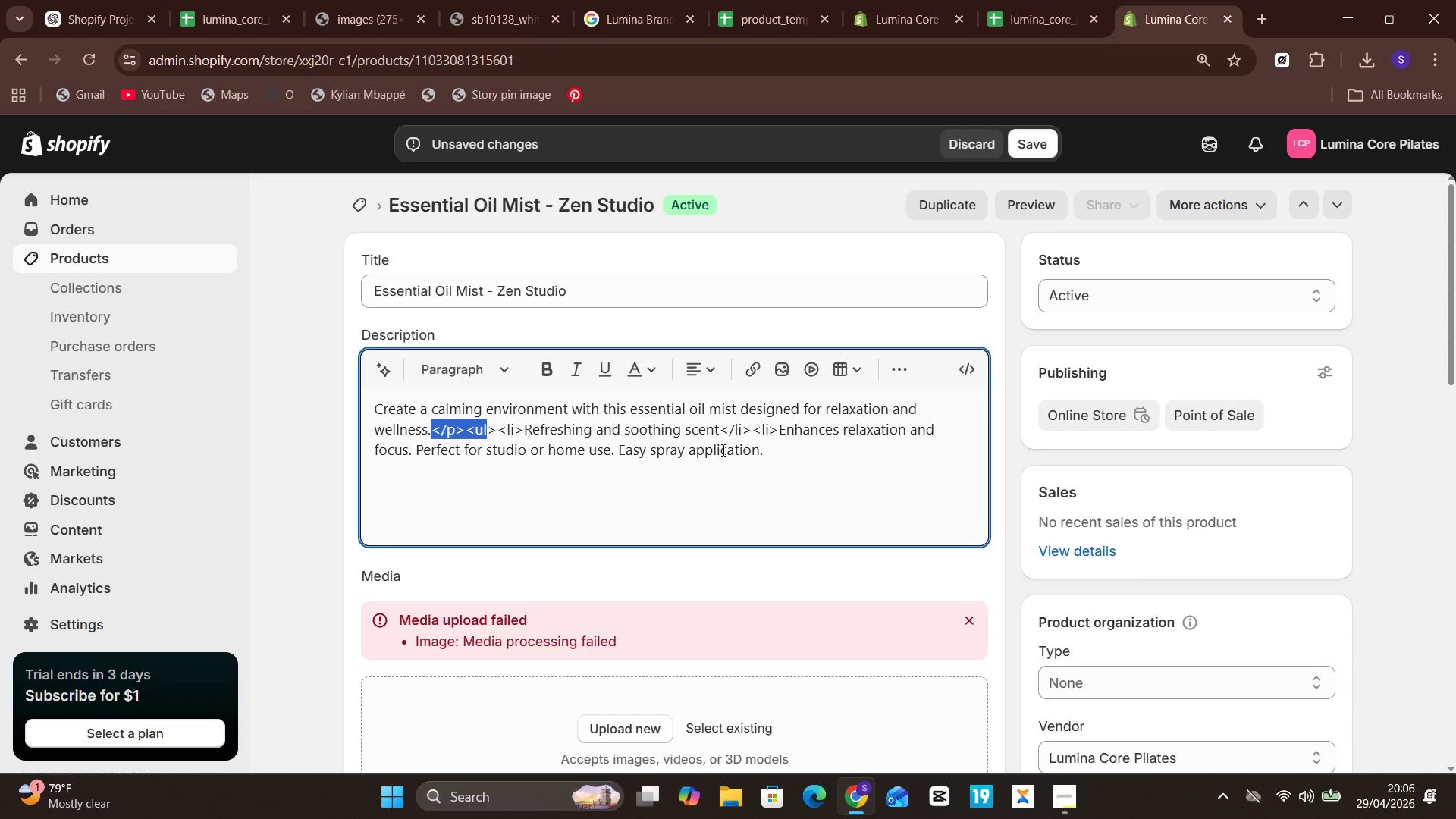 
key(Shift+ArrowRight)
 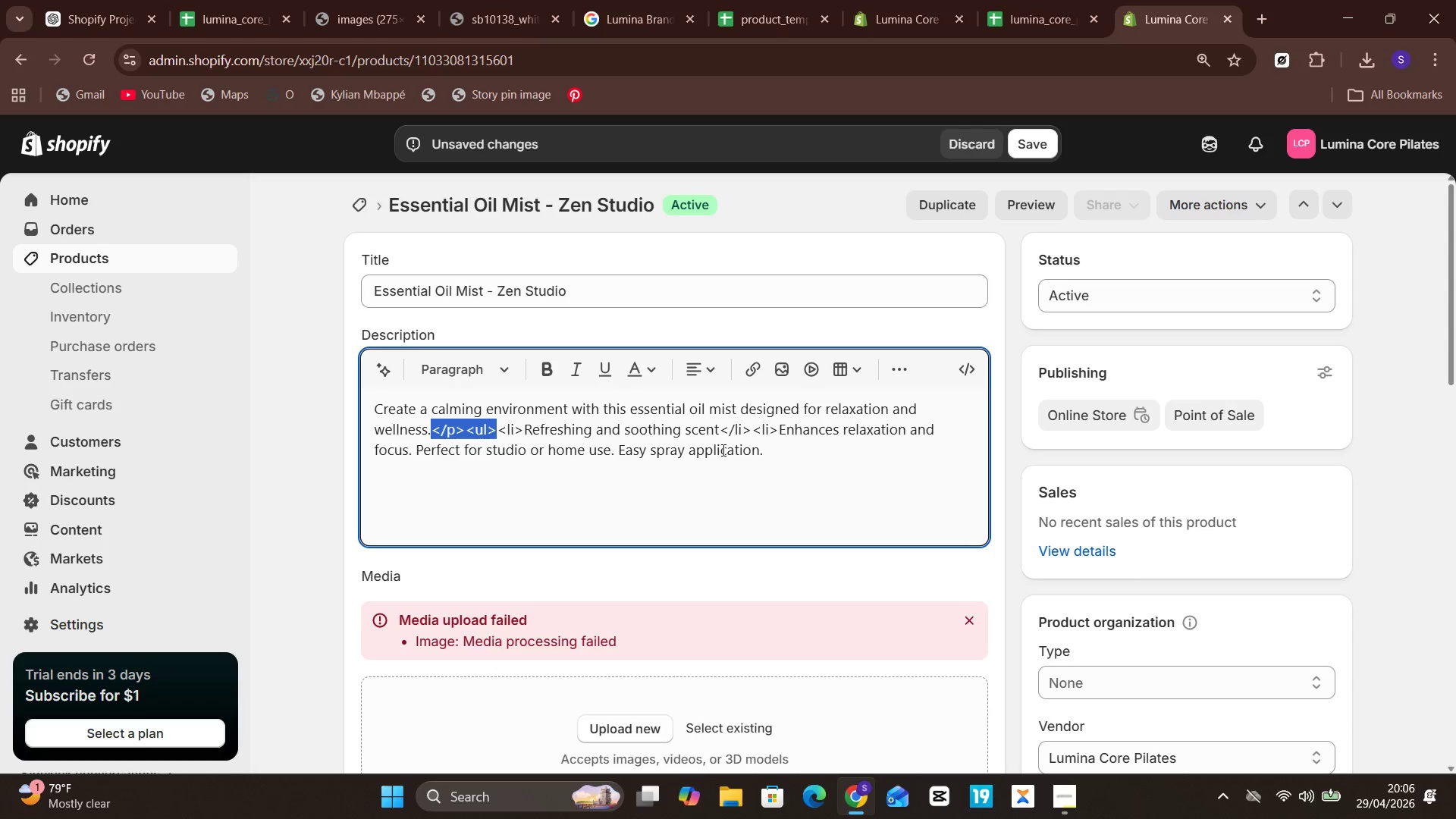 
hold_key(key=ArrowRight, duration=0.56)
 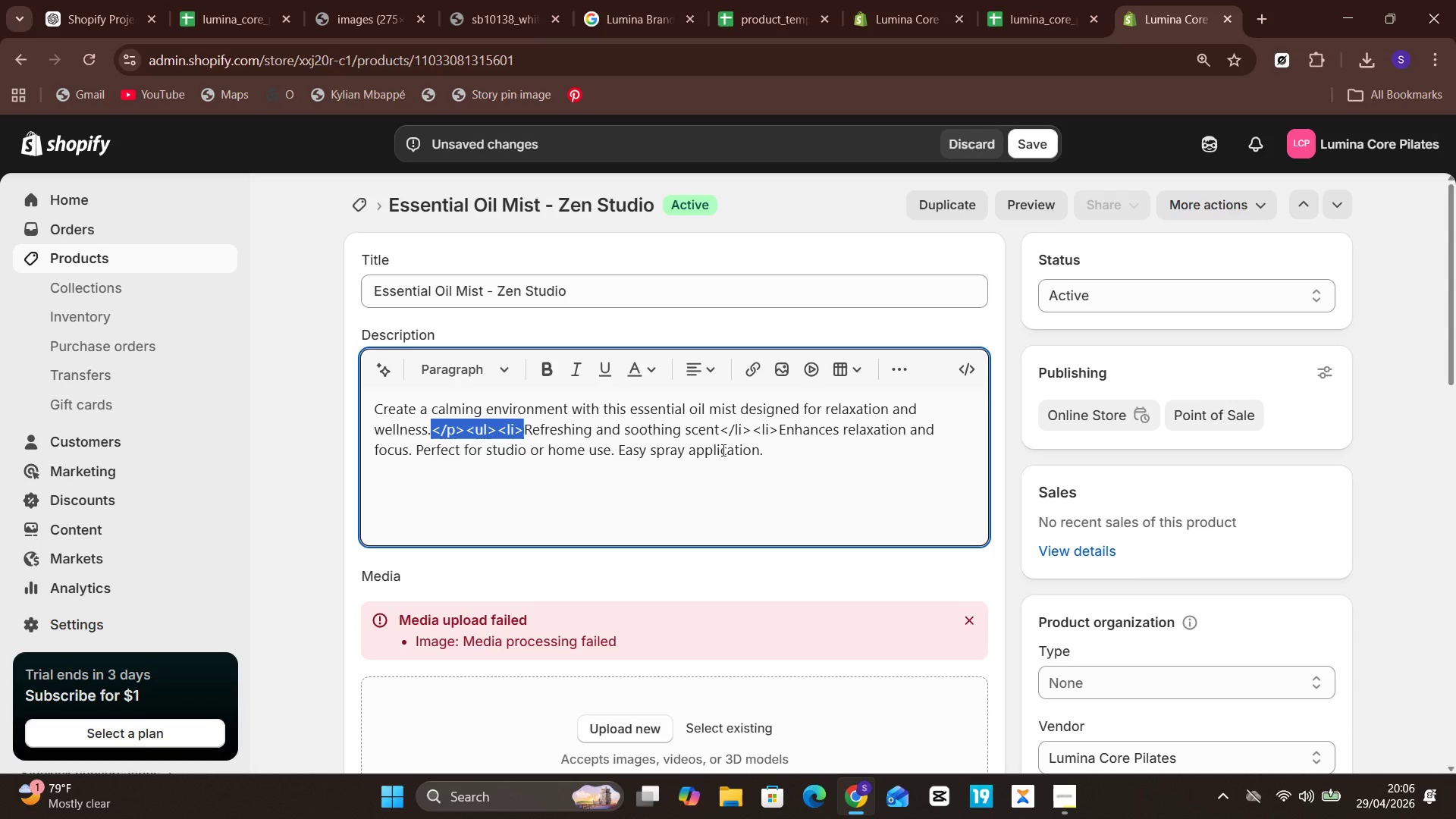 
key(Shift+ArrowRight)
 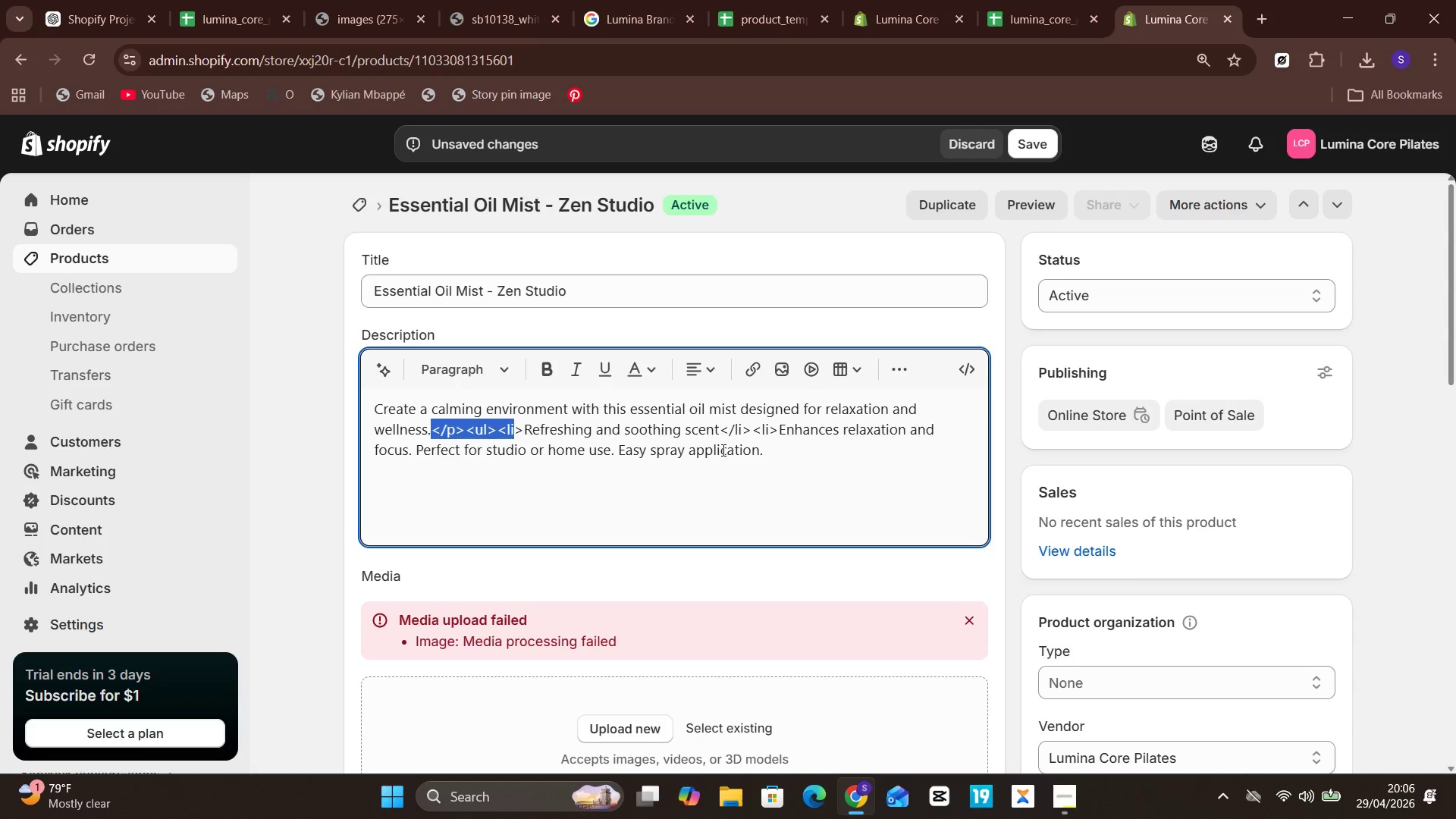 
key(Shift+ArrowRight)
 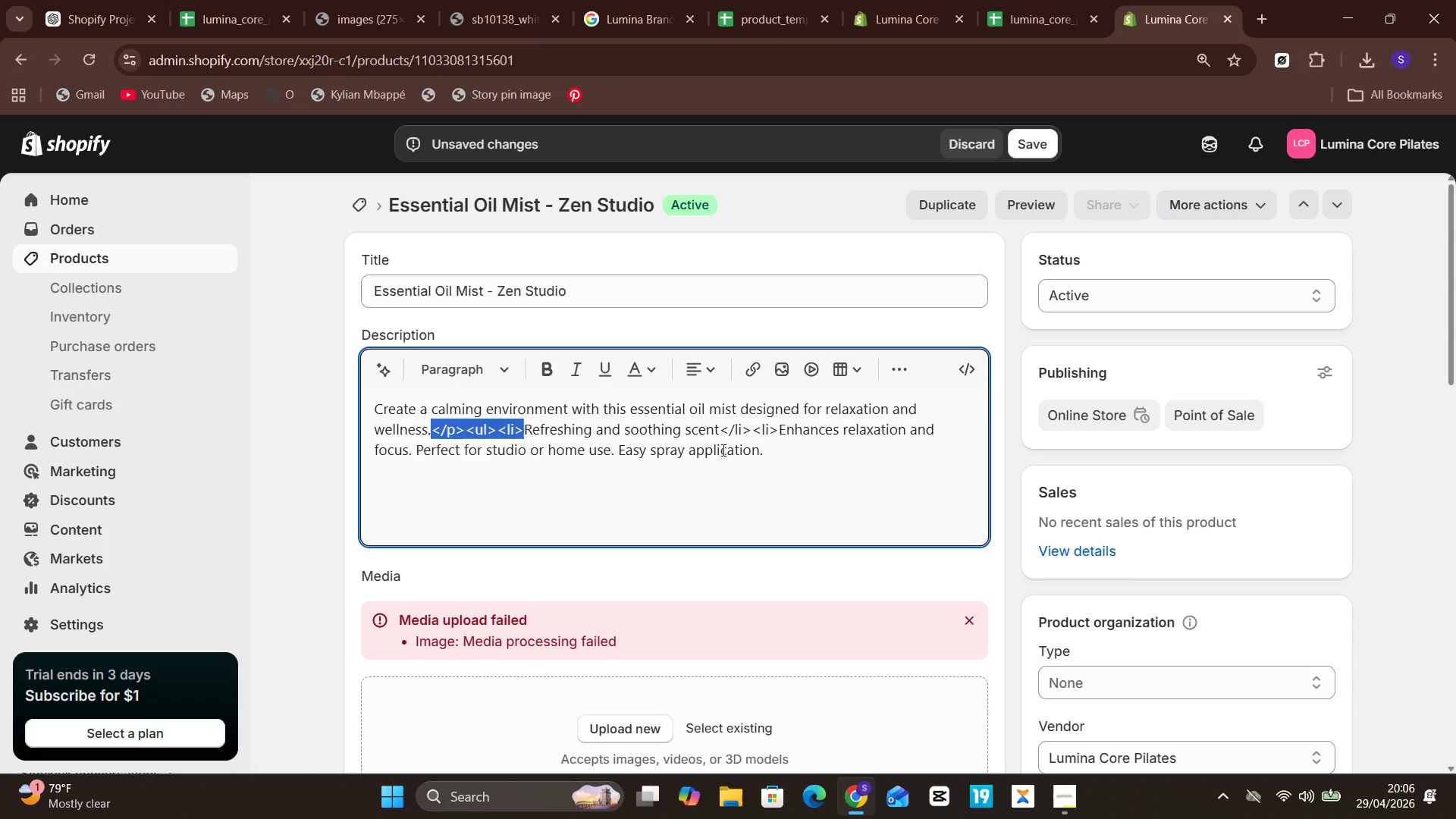 
key(Backspace)
 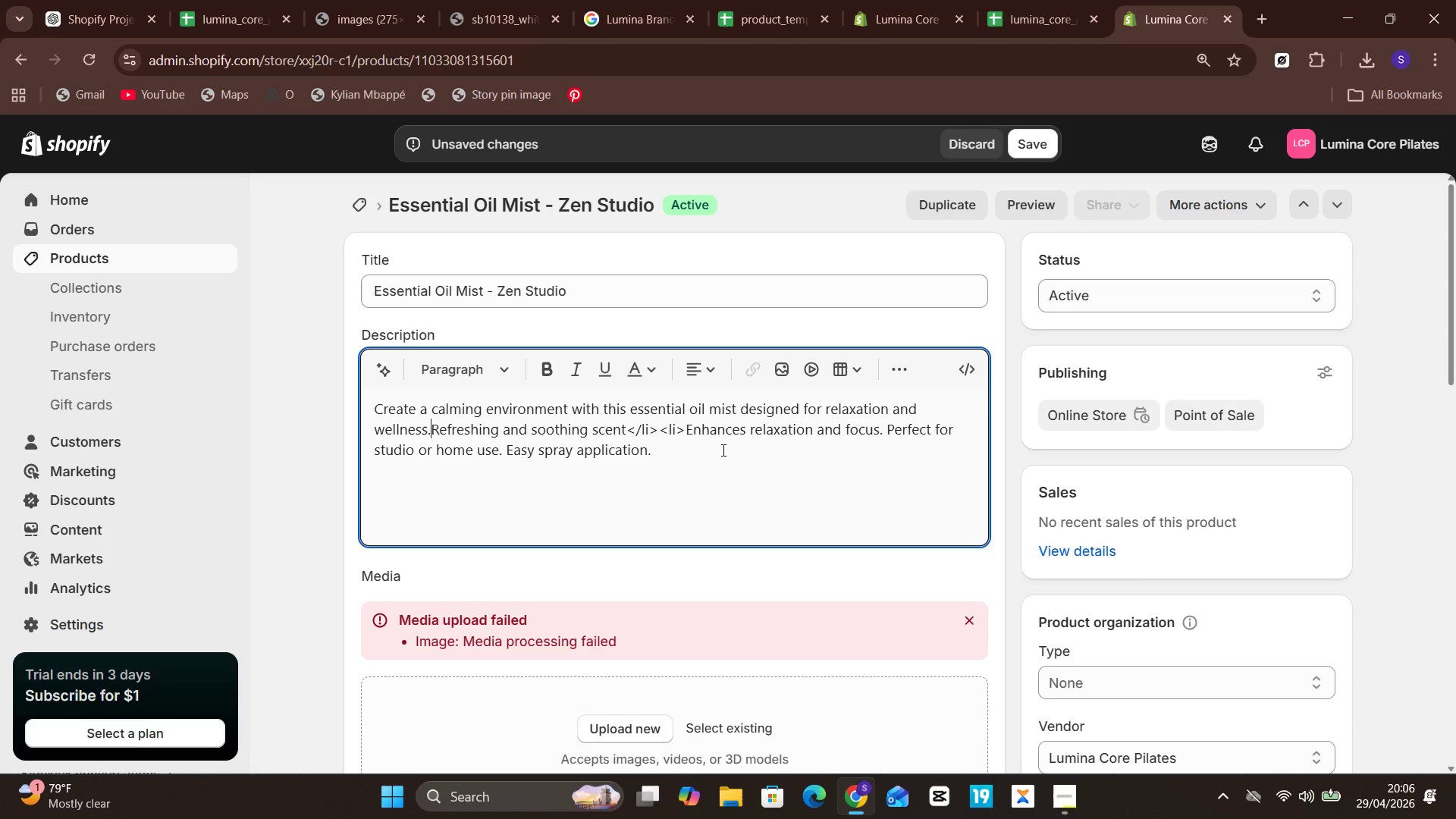 
key(Space)
 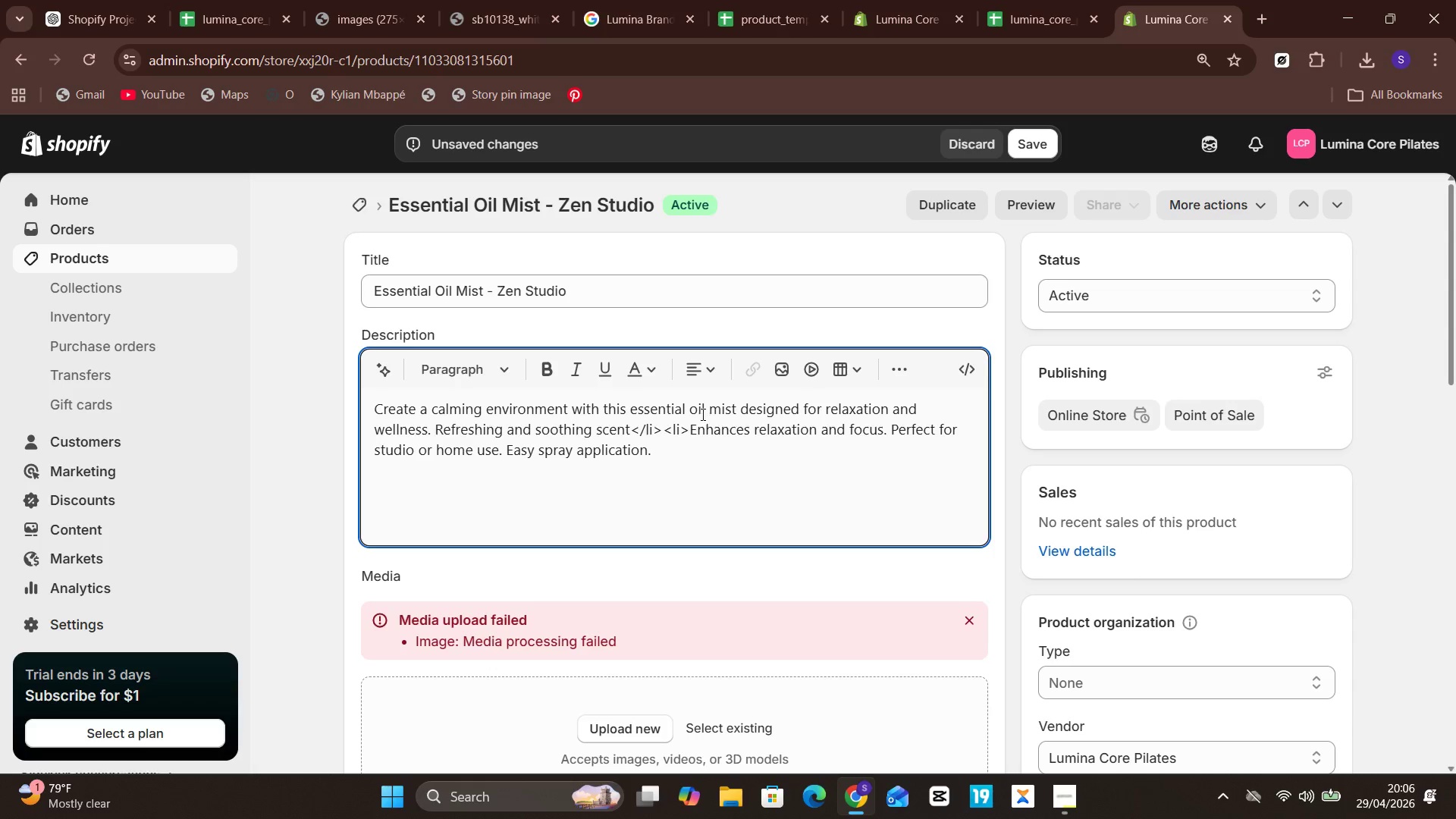 
left_click([686, 426])
 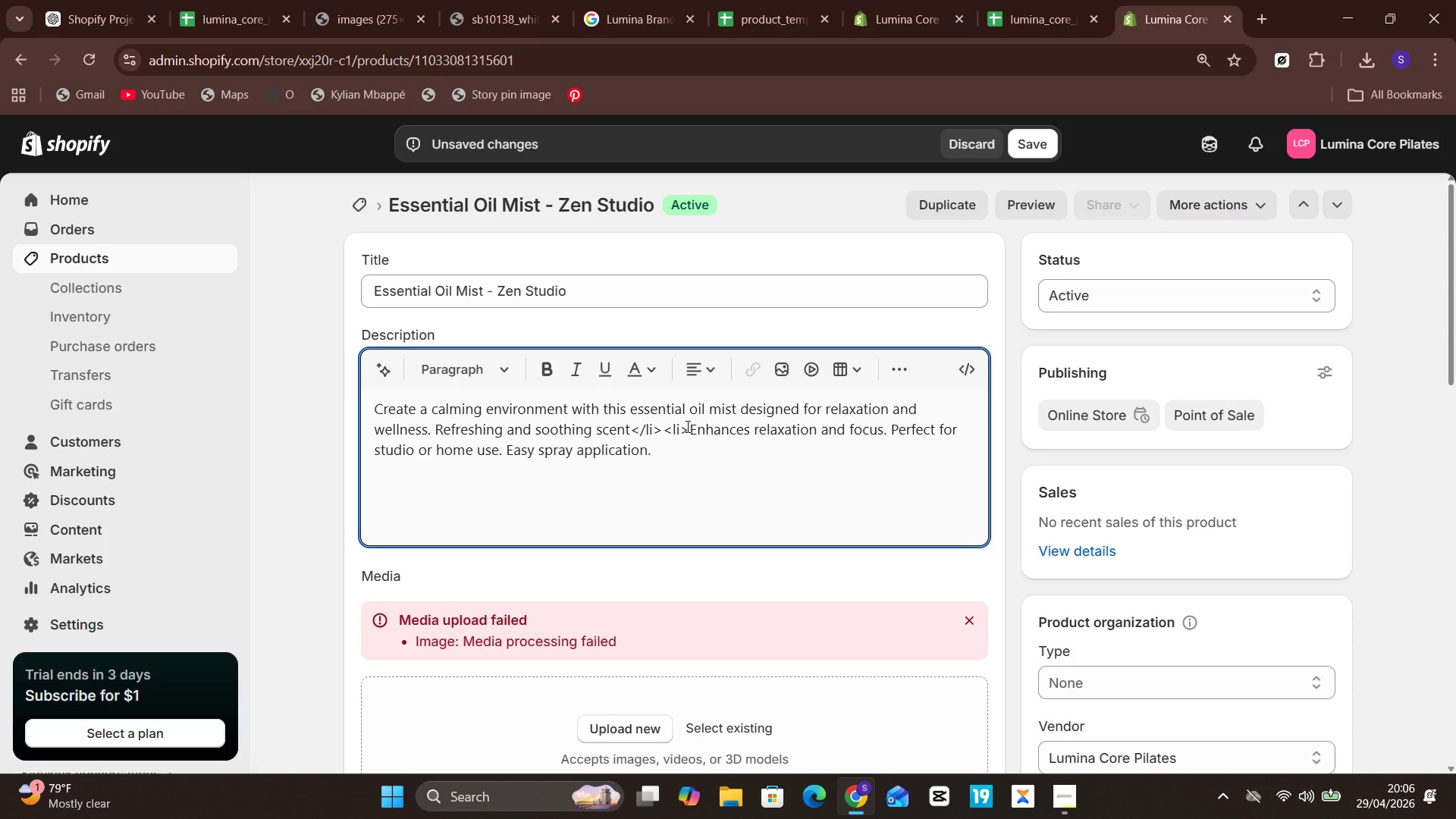 
hold_key(key=Backspace, duration=0.69)
 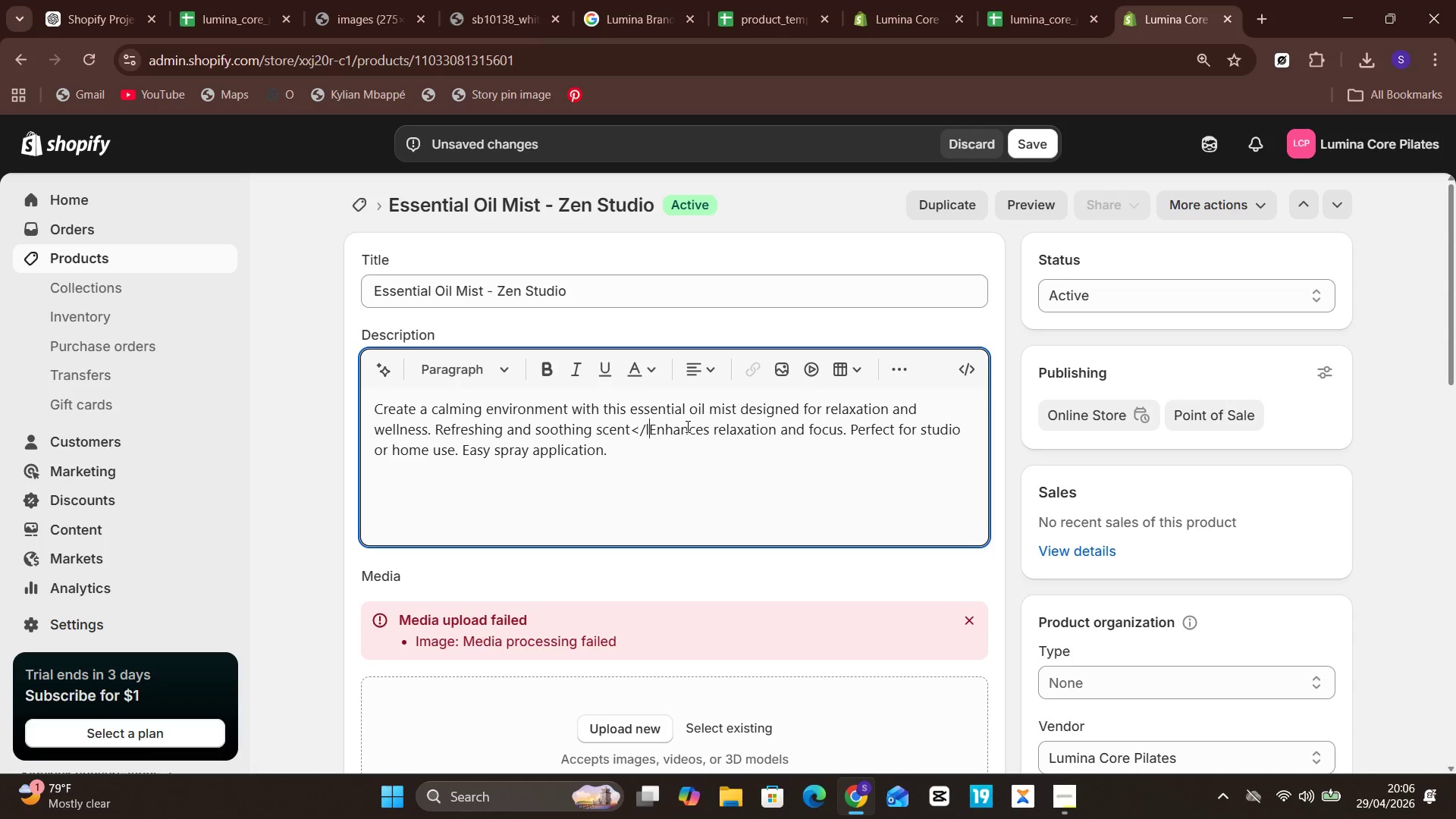 
key(Backspace)
 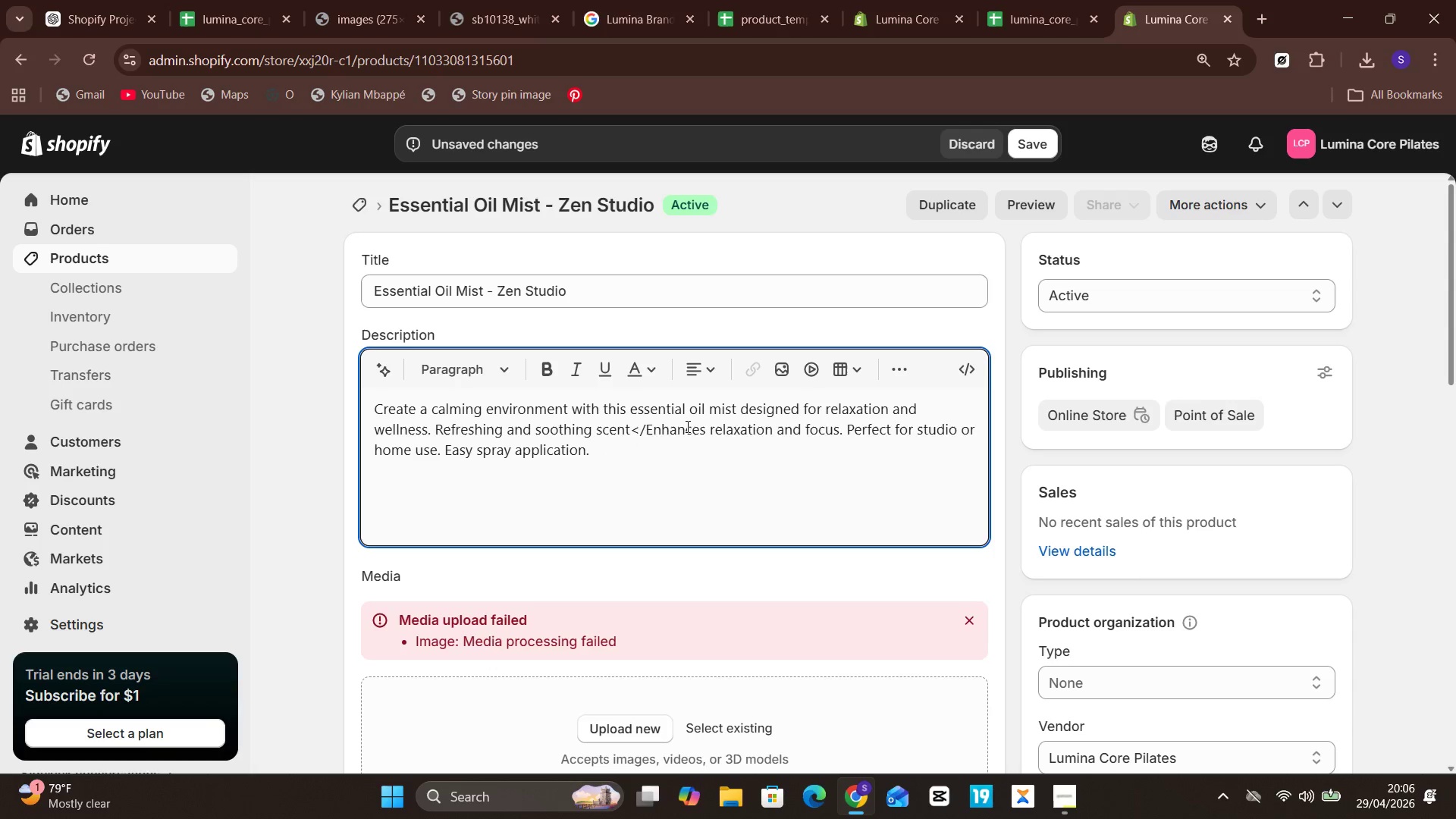 
key(Backspace)
 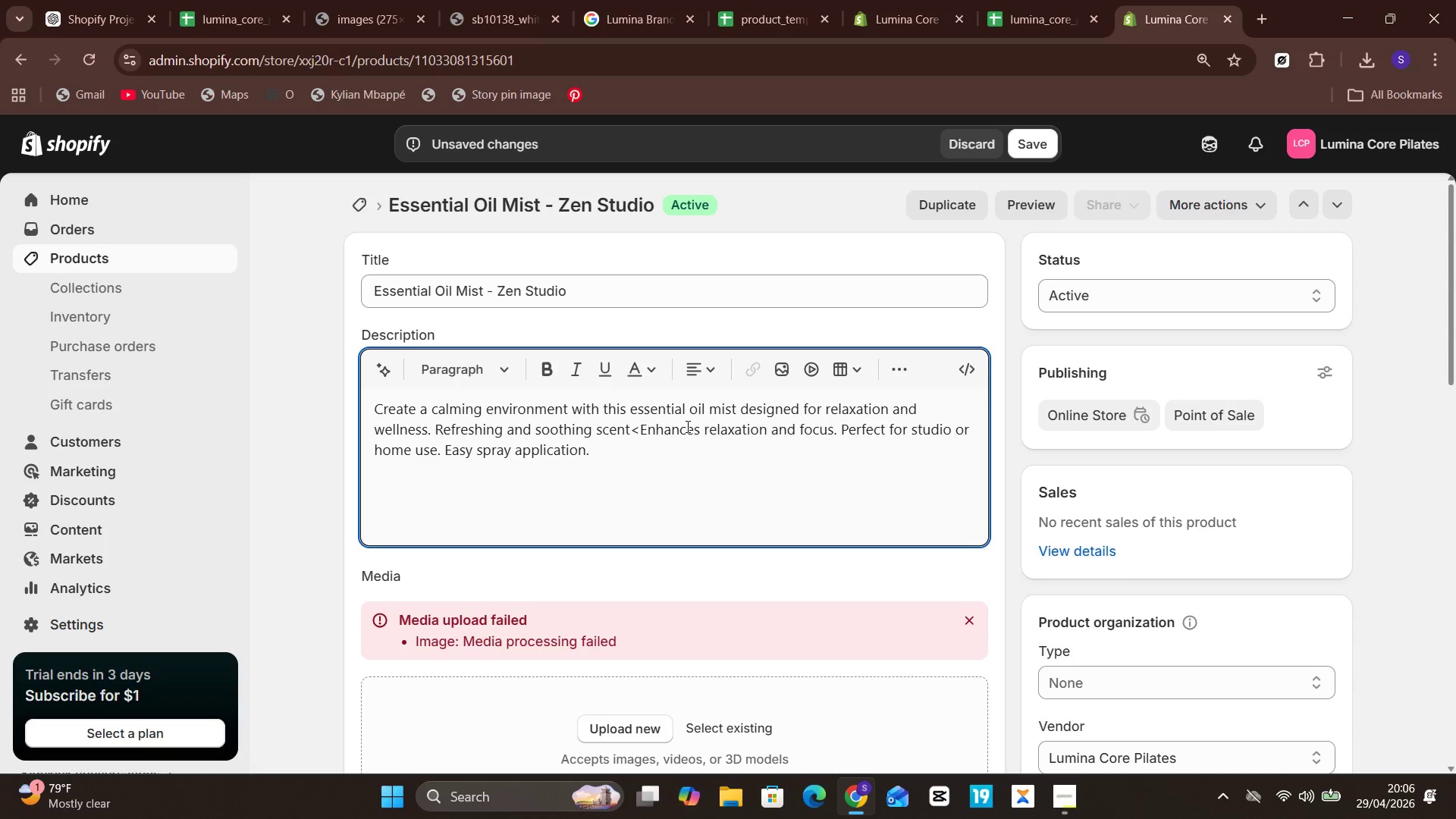 
key(Backspace)
 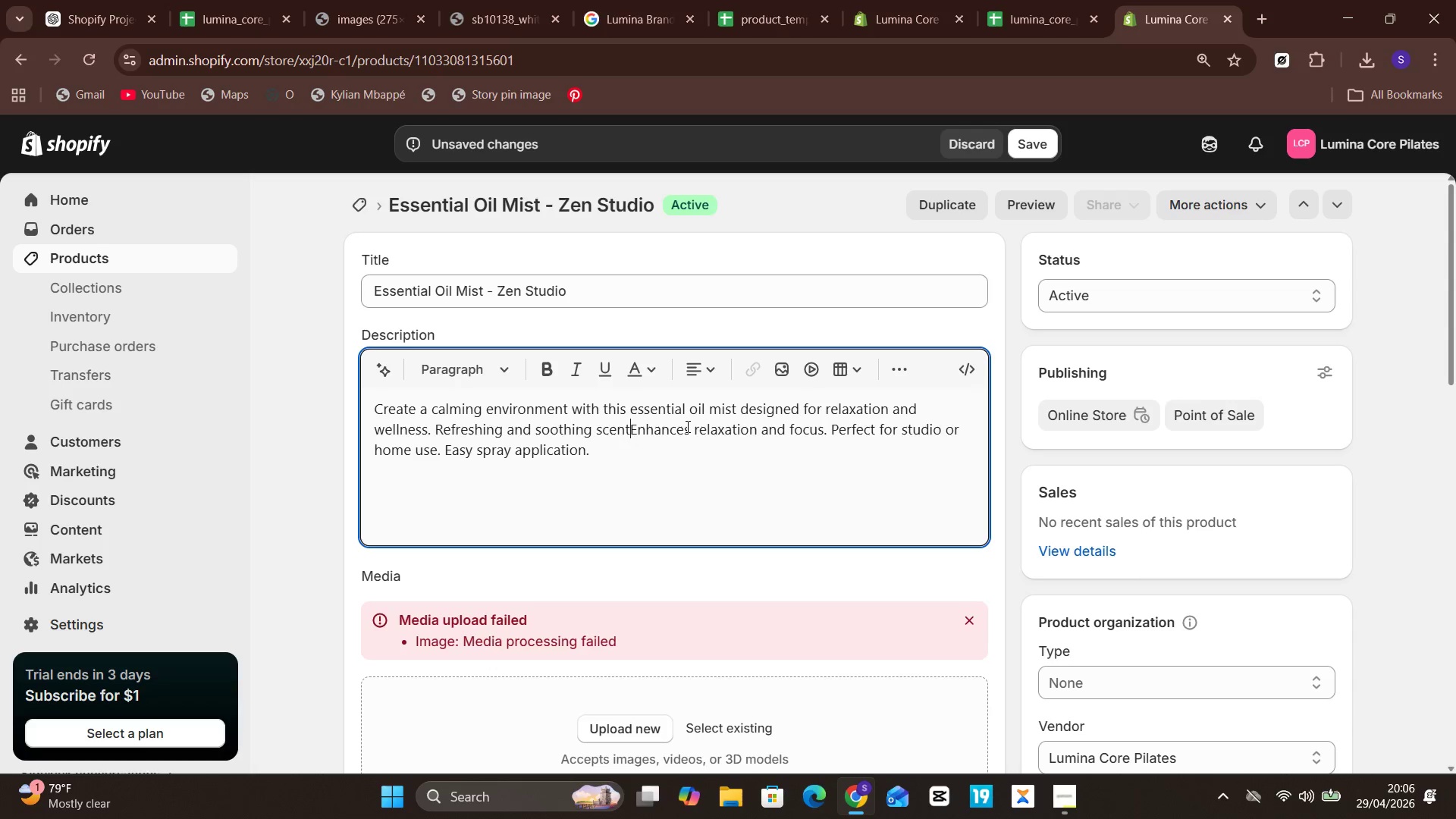 
key(Backspace)
 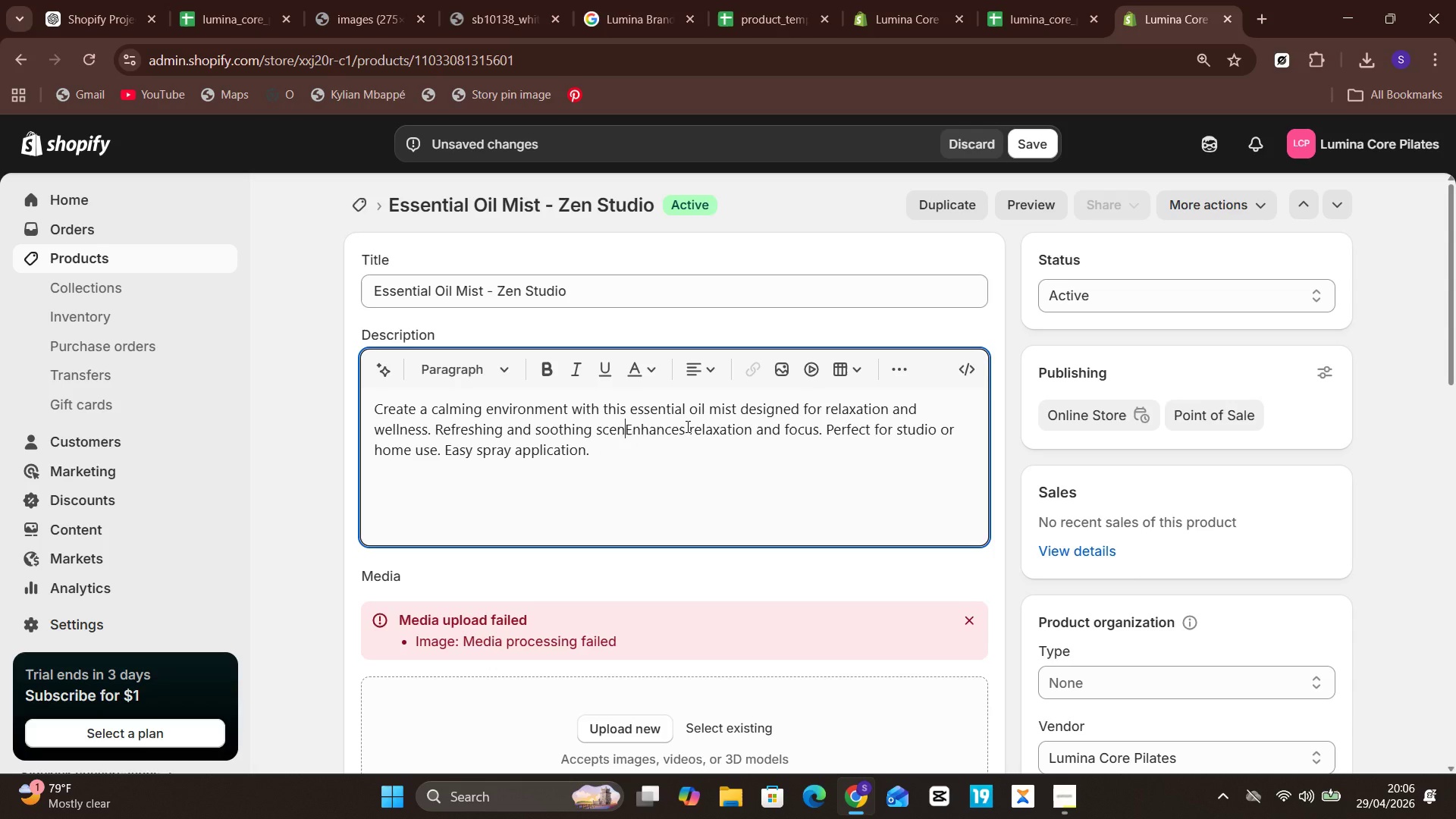 
key(T)
 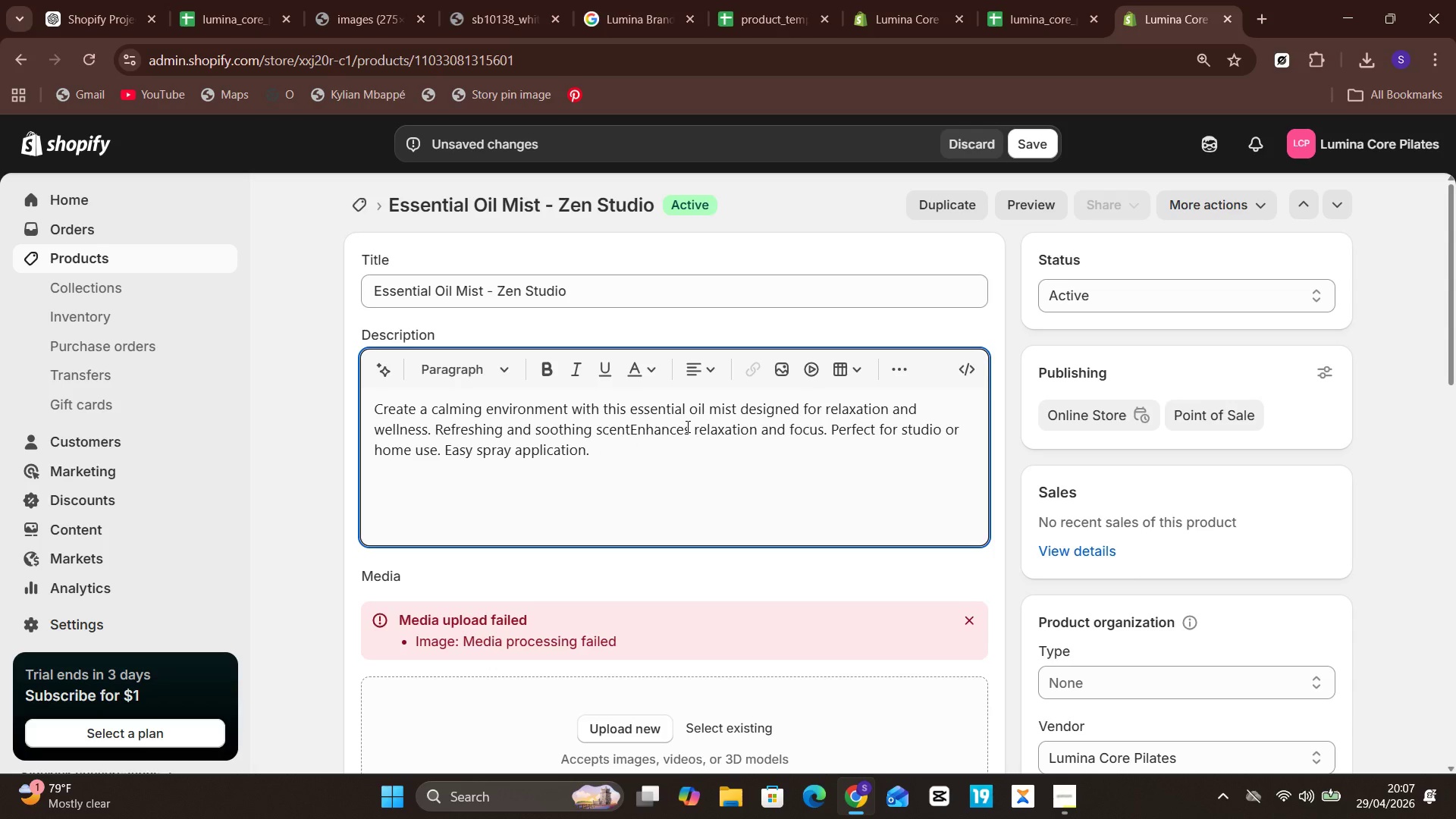 
key(Period)
 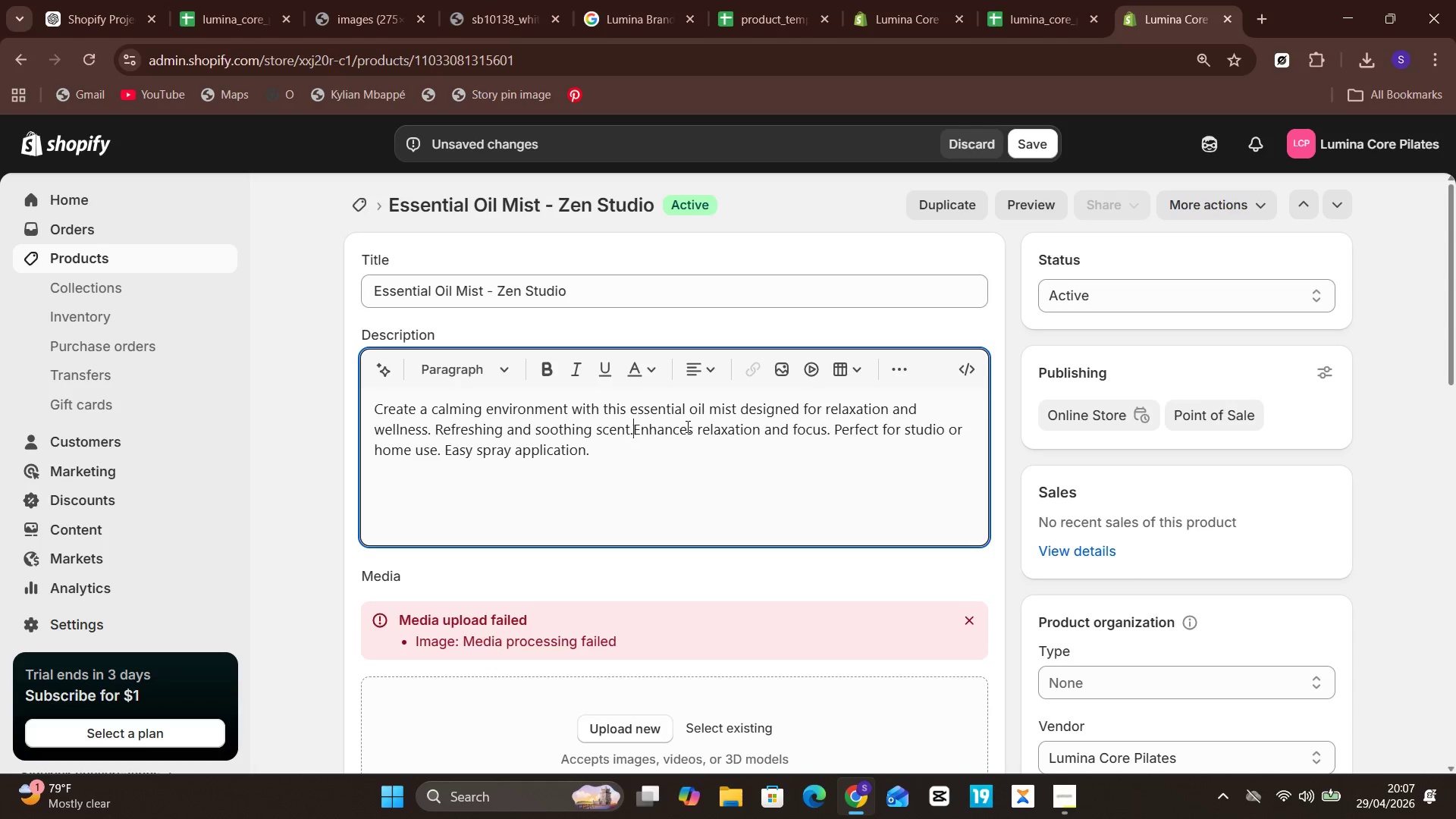 
key(Space)
 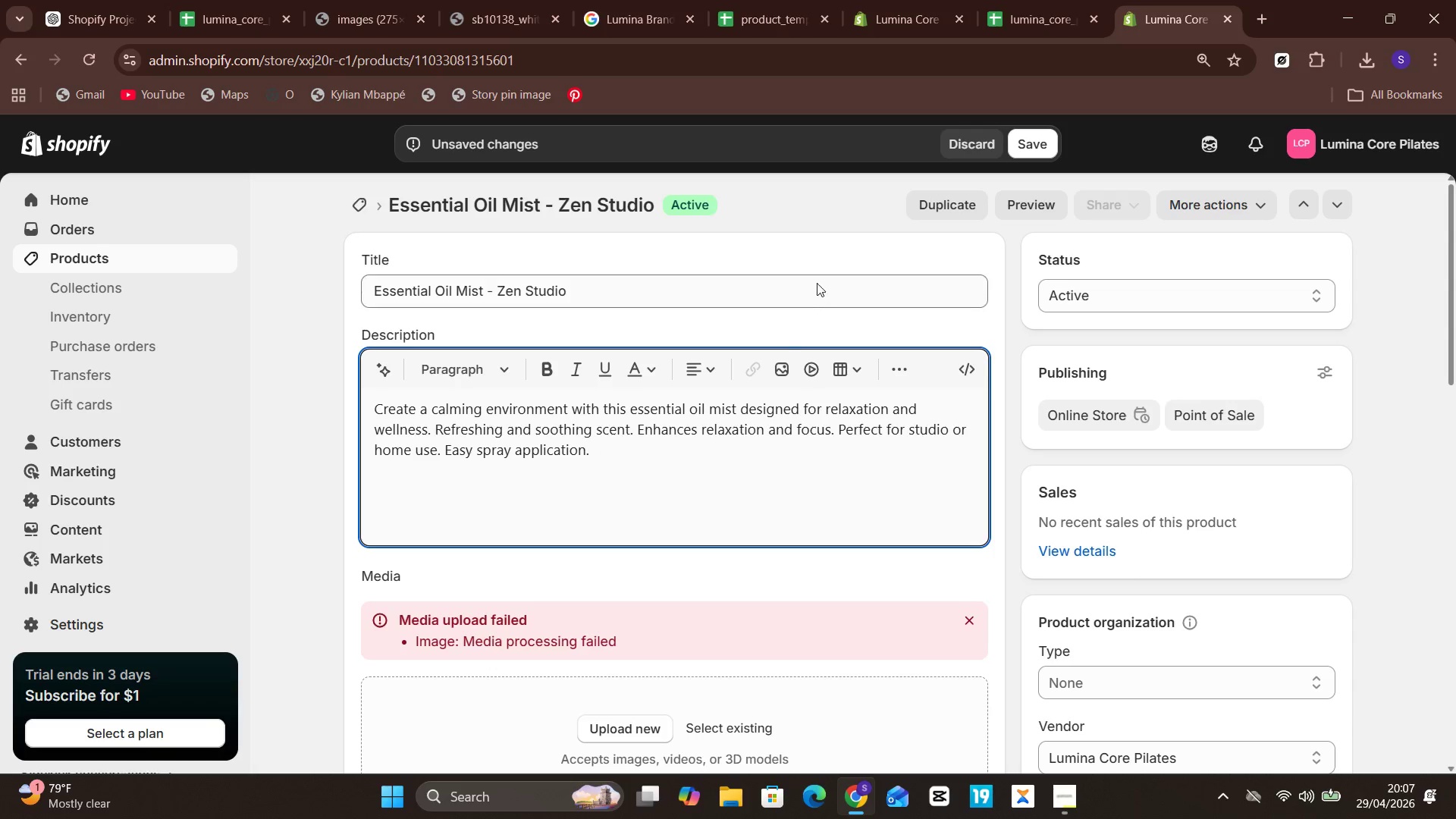 
mouse_move([720, 471])
 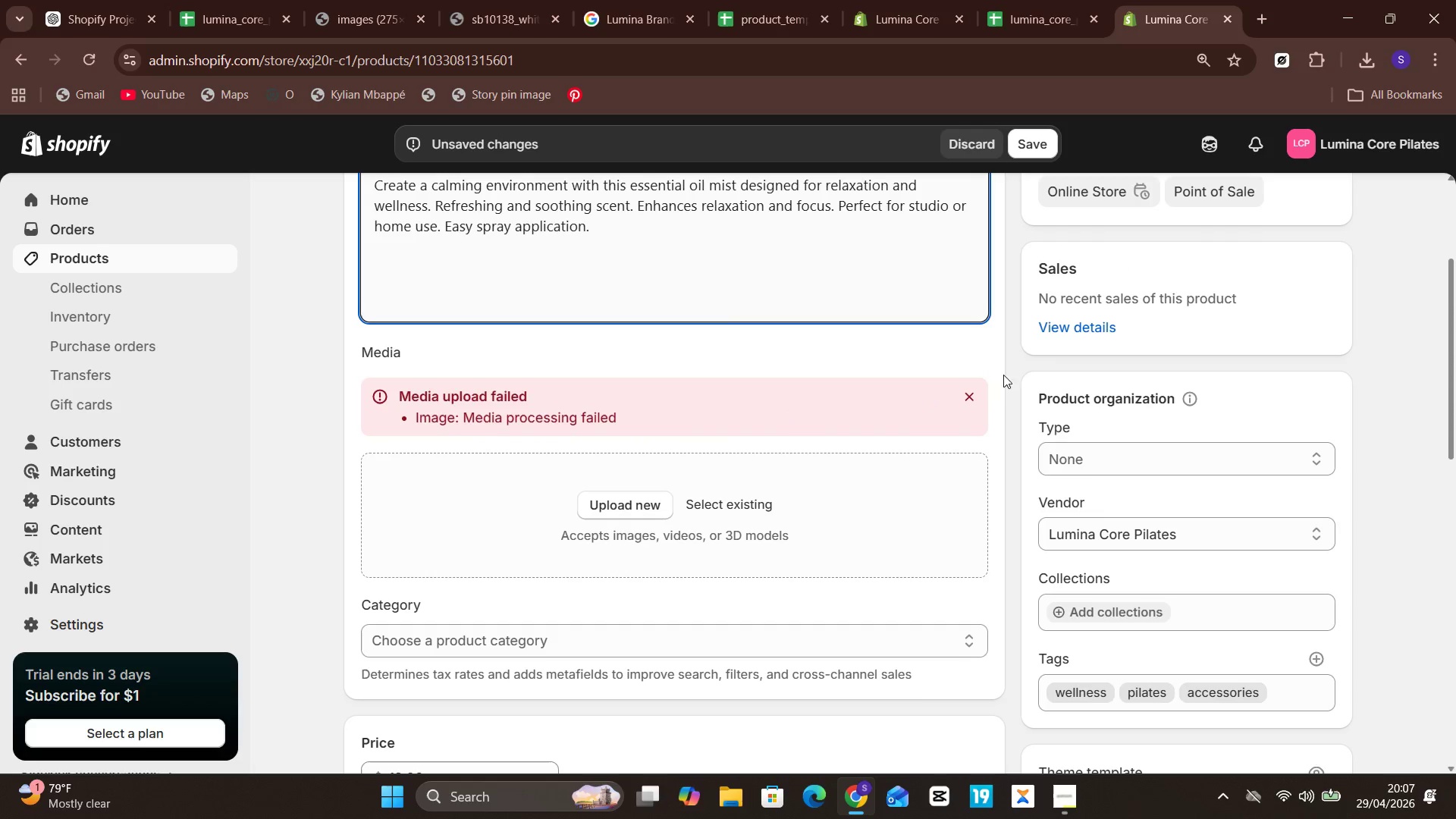 
left_click([972, 401])
 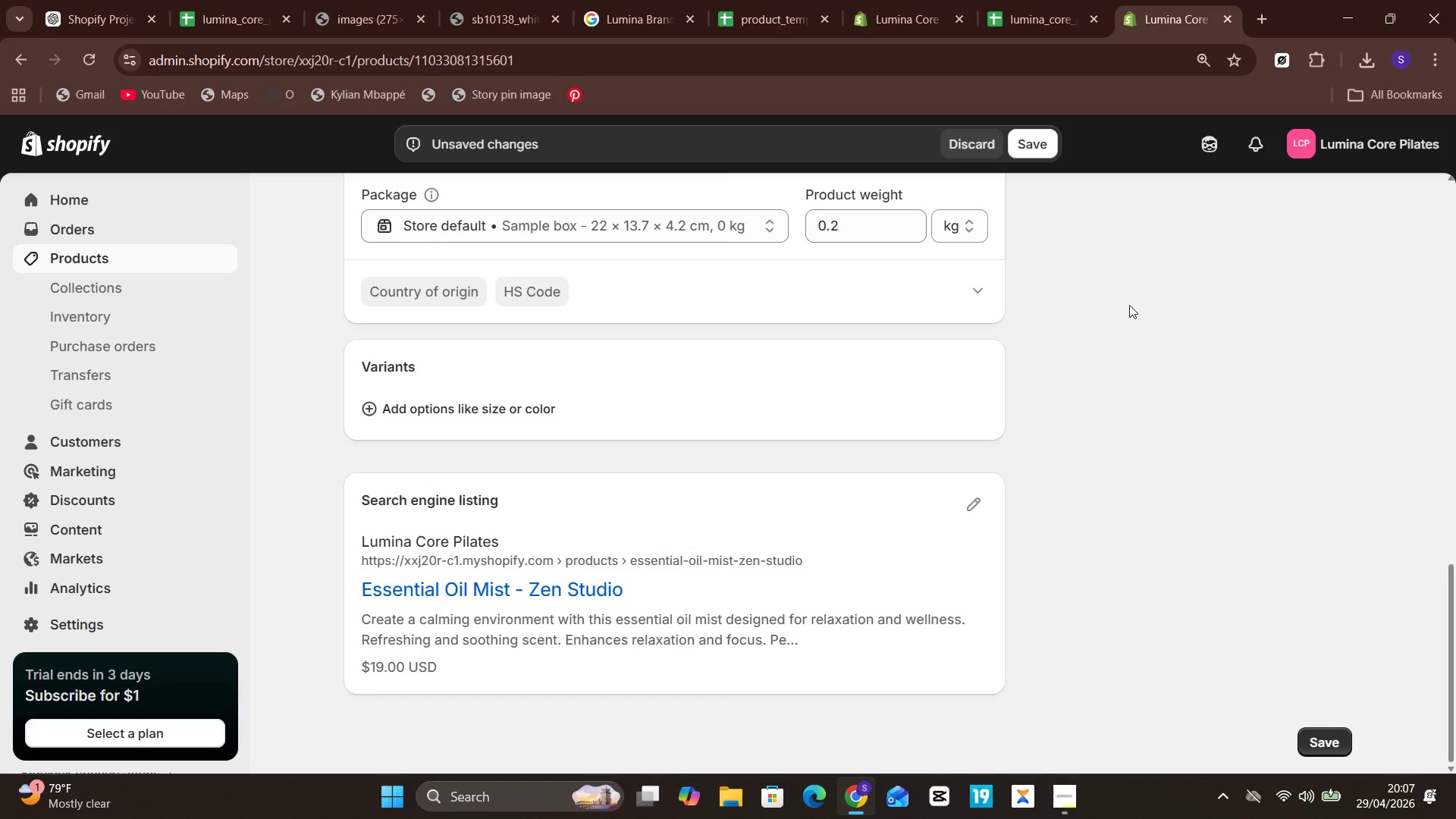 
left_click([977, 504])
 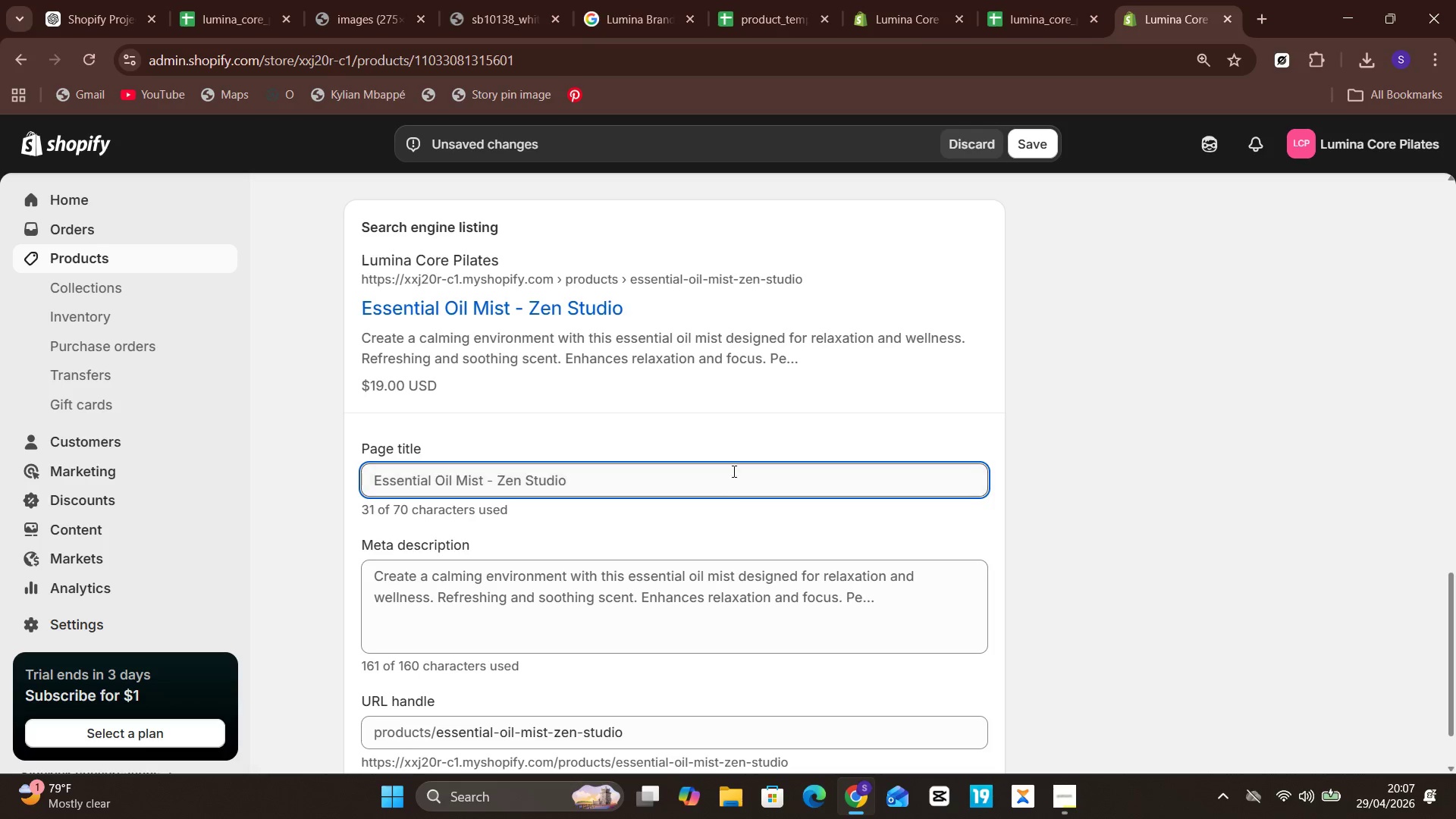 
left_click([713, 485])
 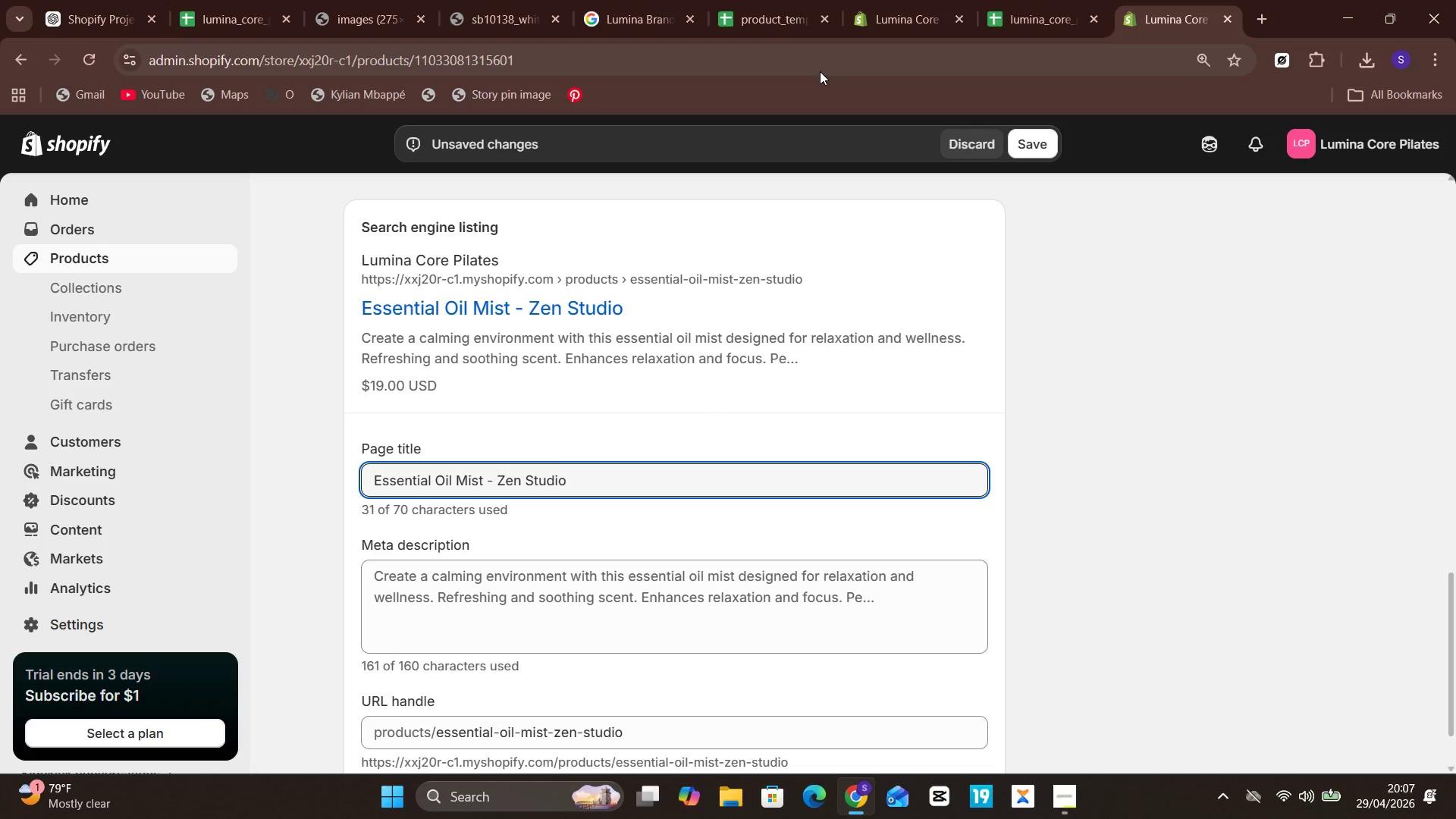 
mouse_move([979, 0])
 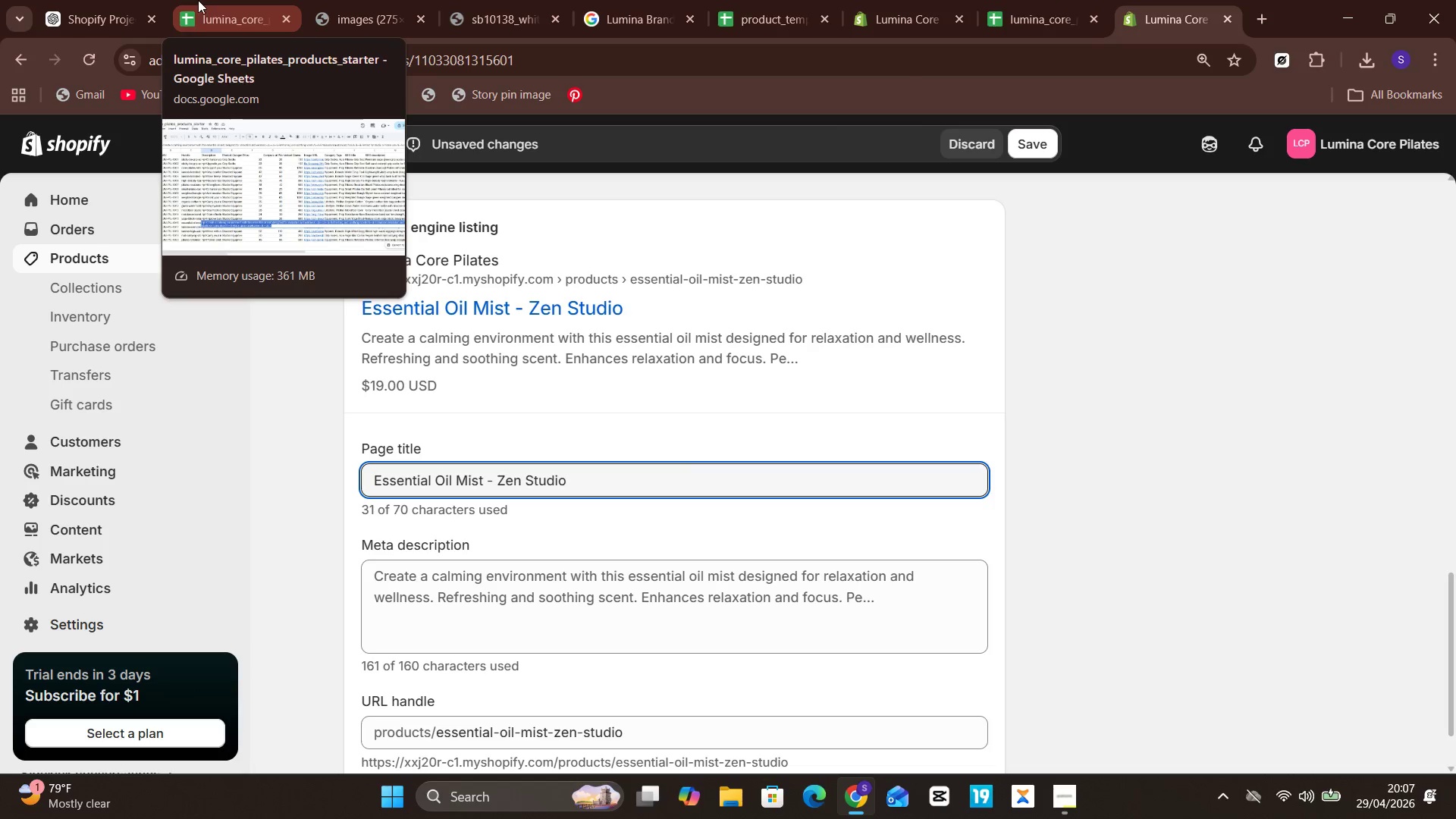 
left_click([198, 0])
 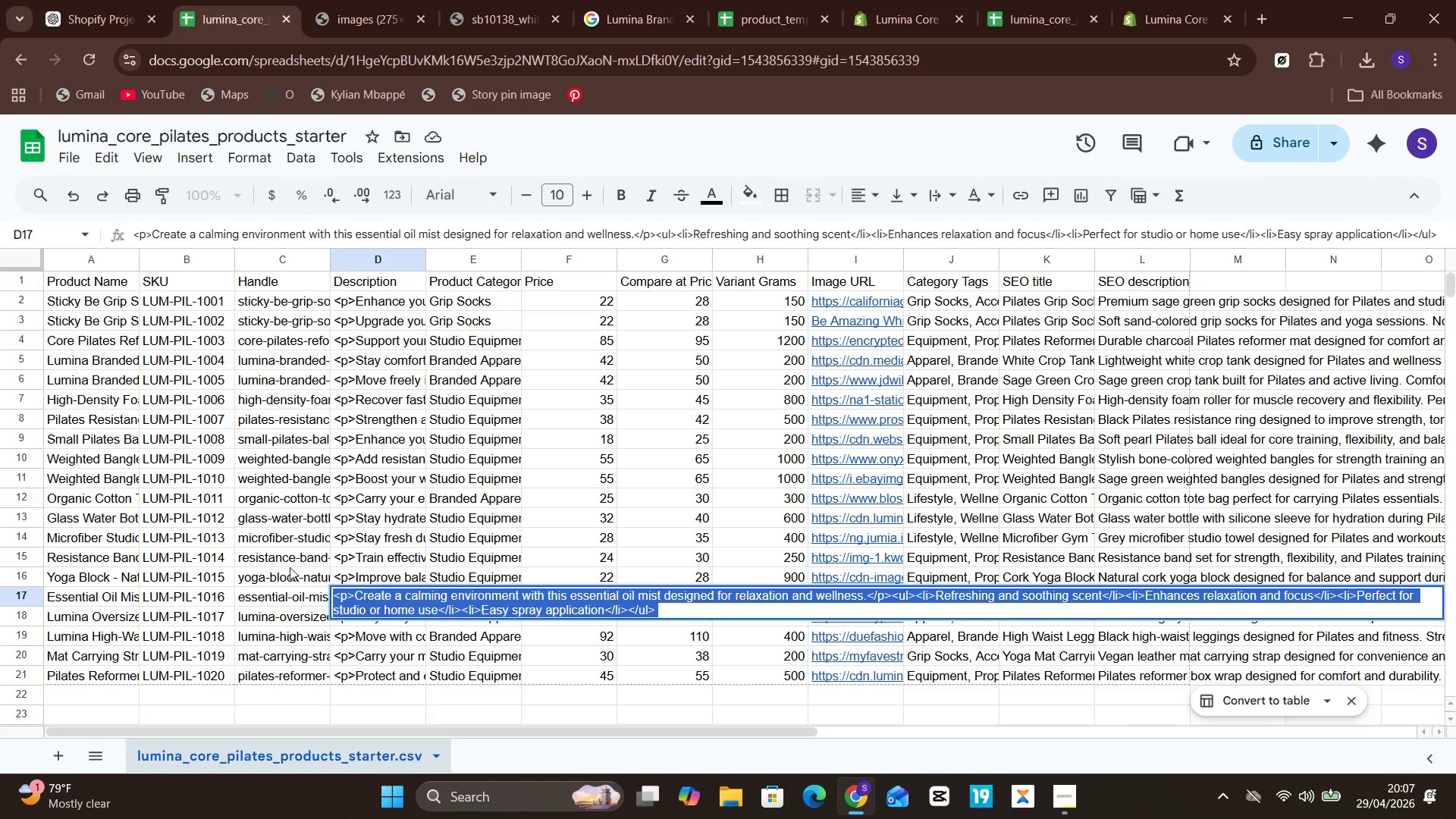 
left_click([237, 592])
 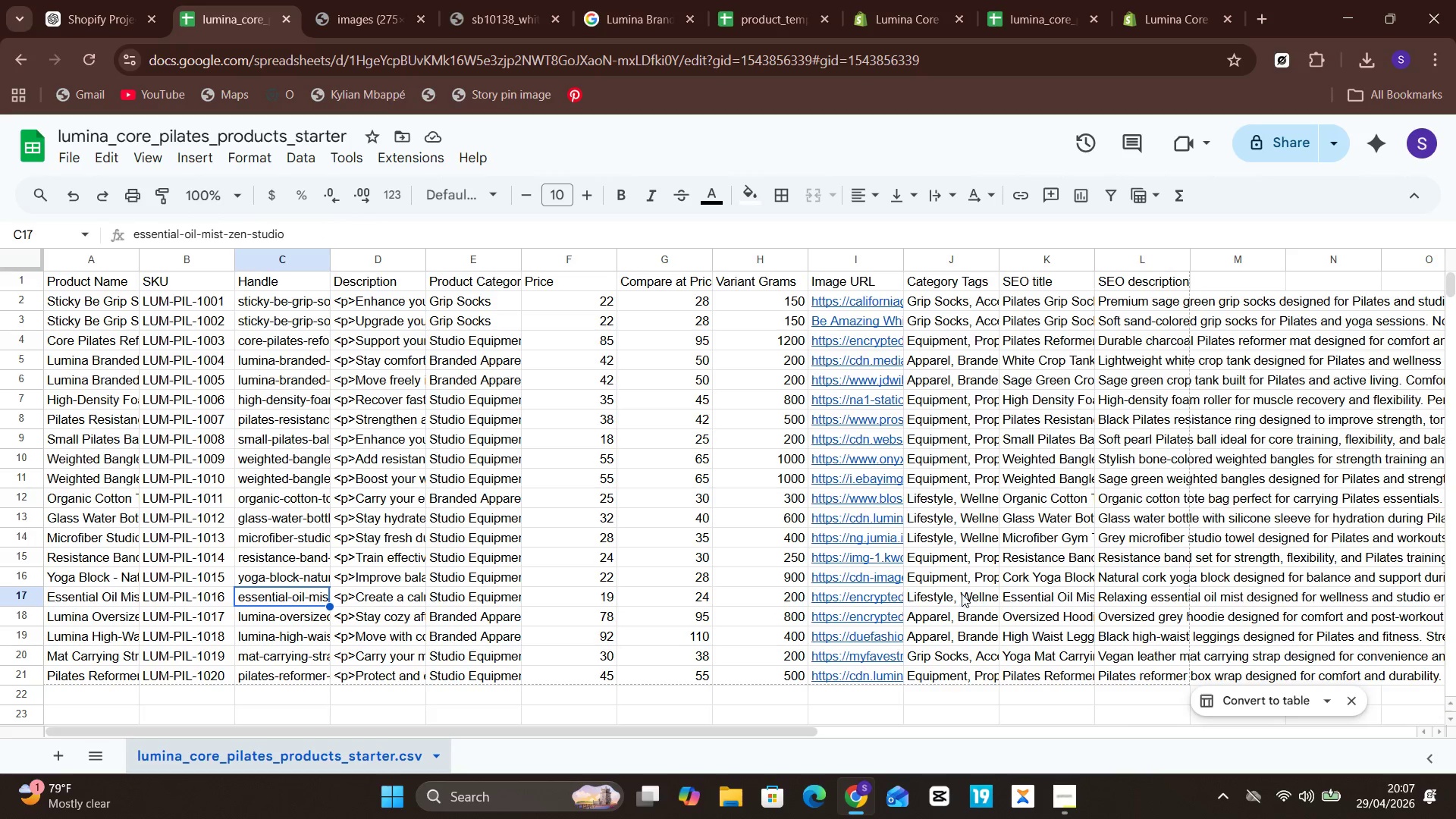 
left_click([1032, 596])
 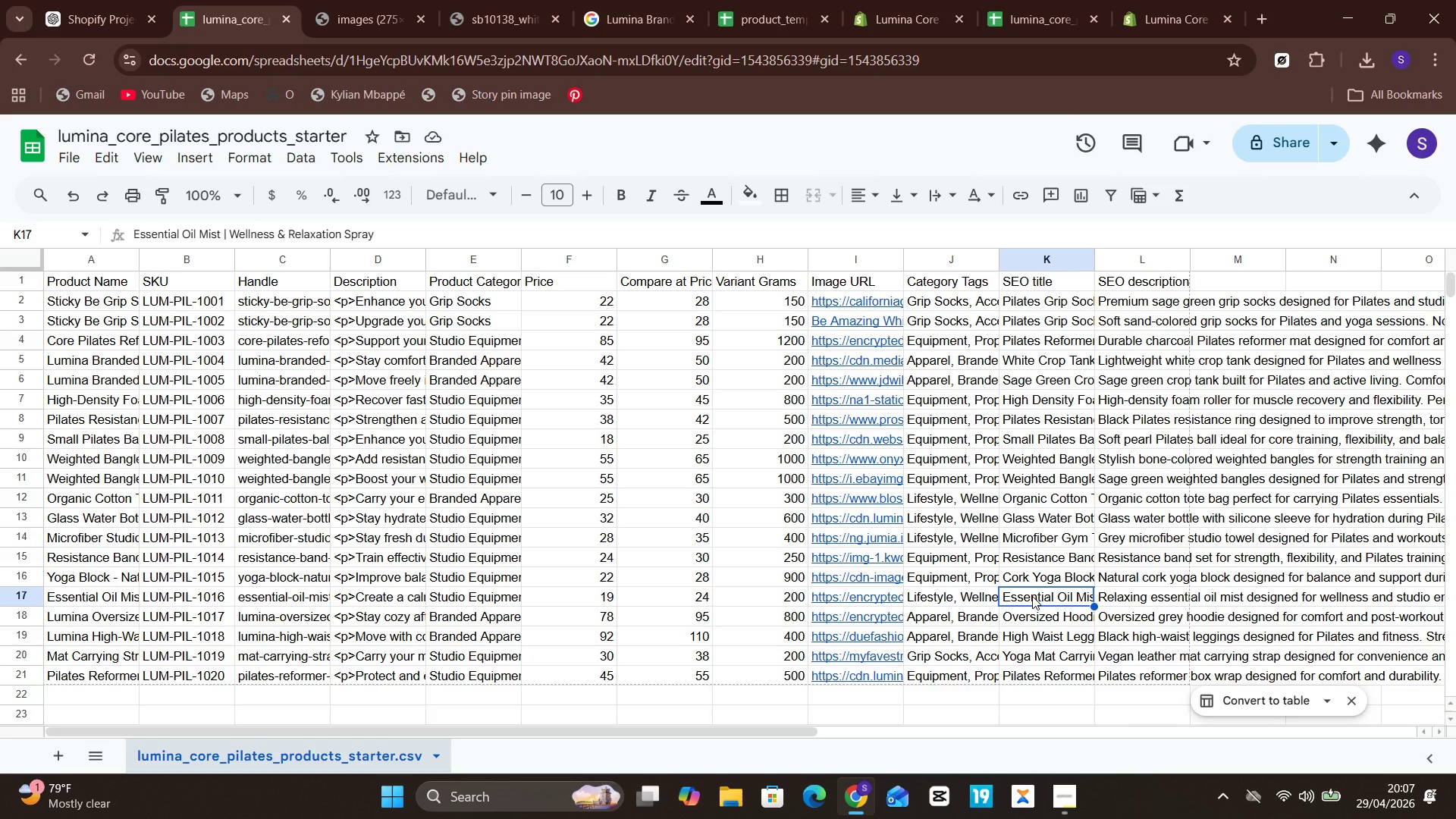 
double_click([1032, 596])
 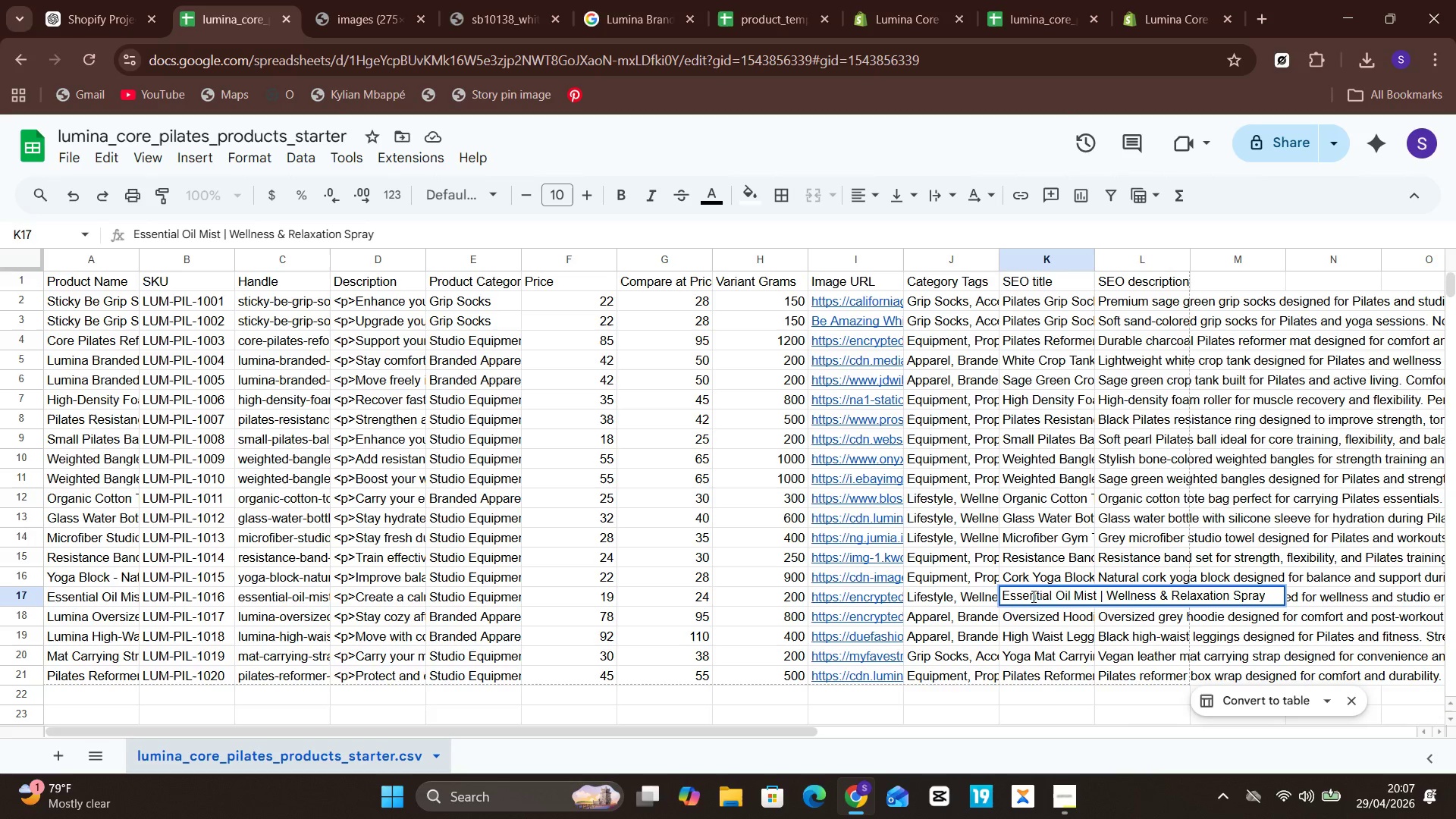 
key(Control+A)
 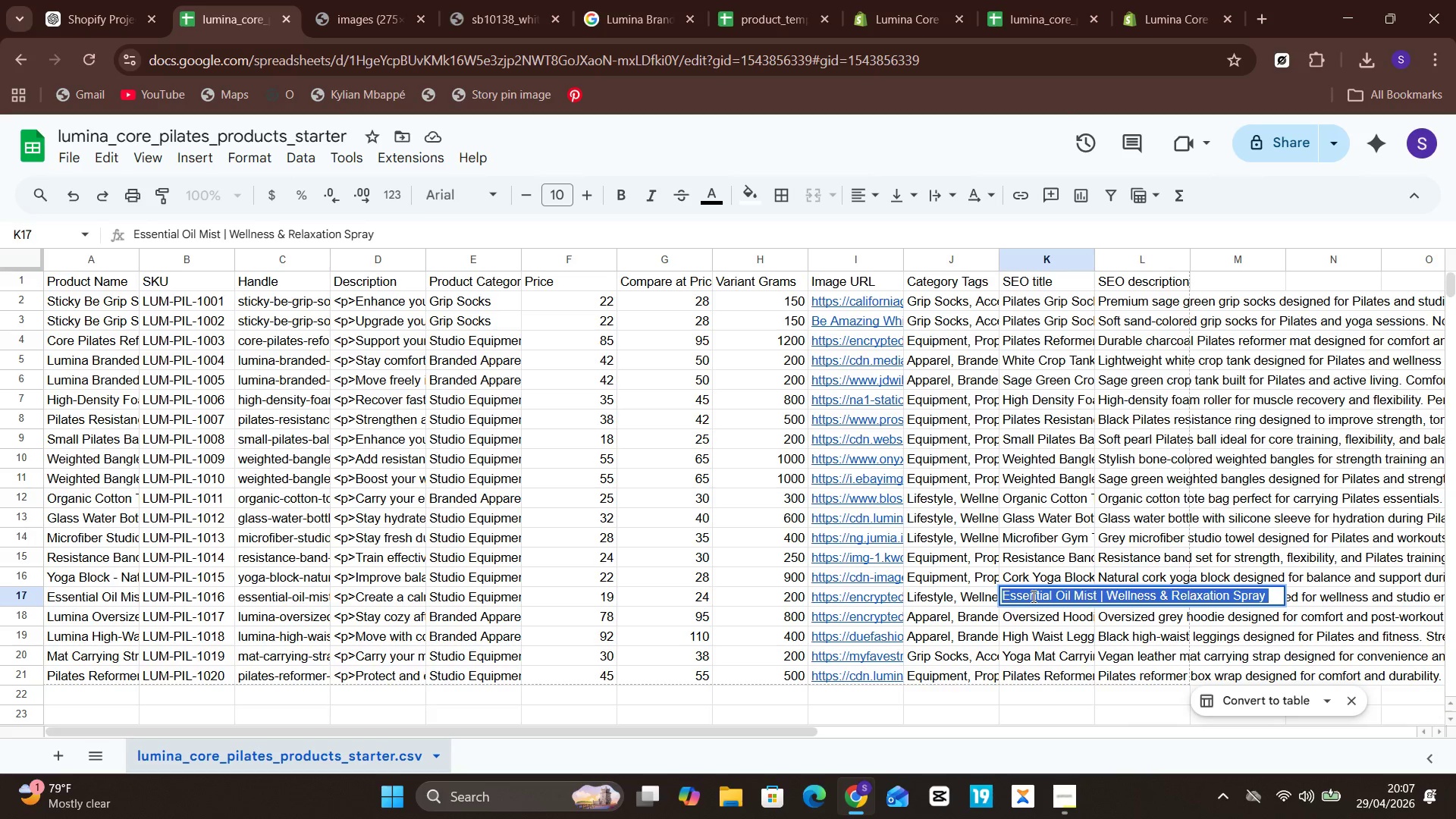 
key(Control+C)
 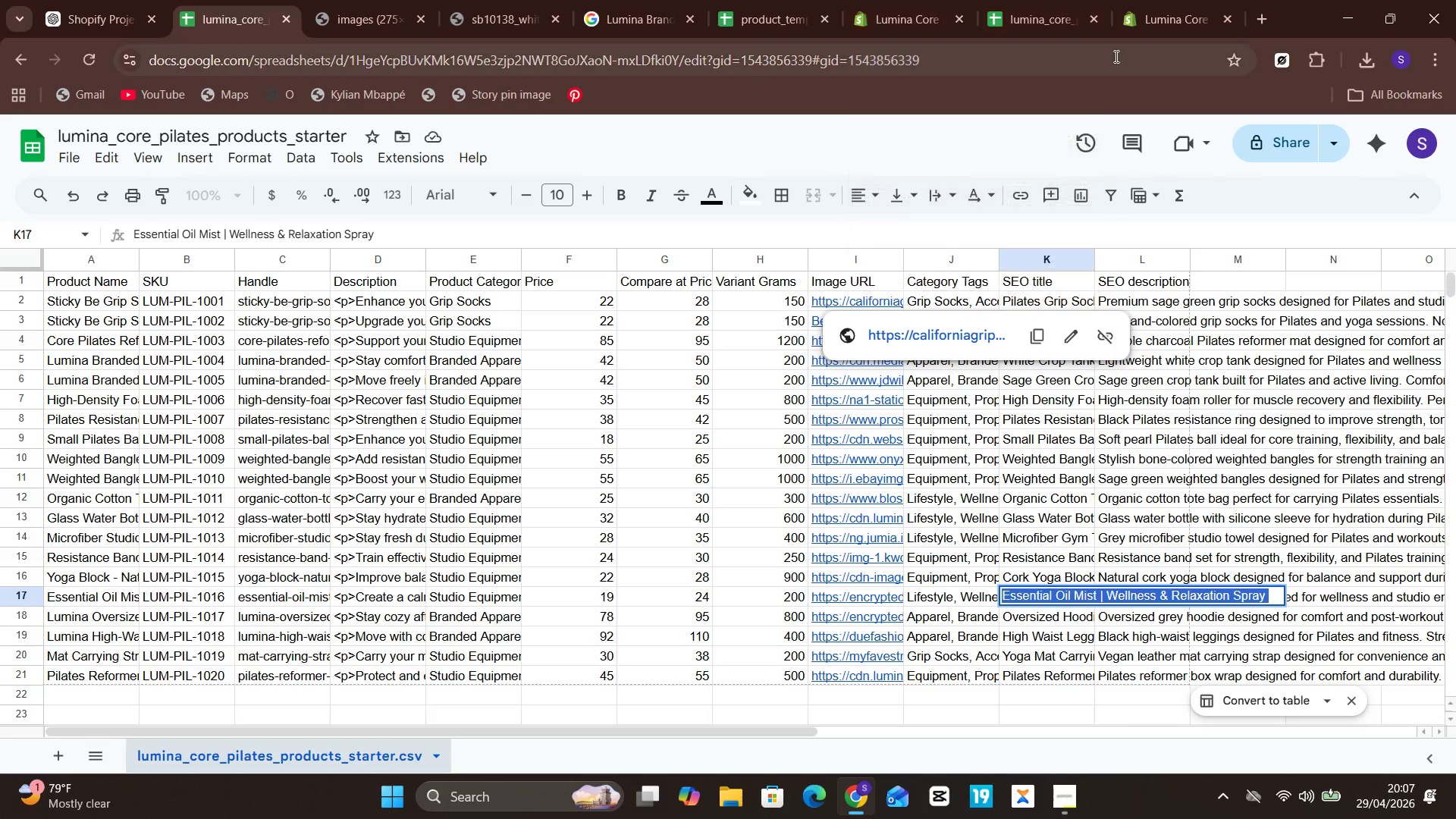 
left_click([1146, 4])
 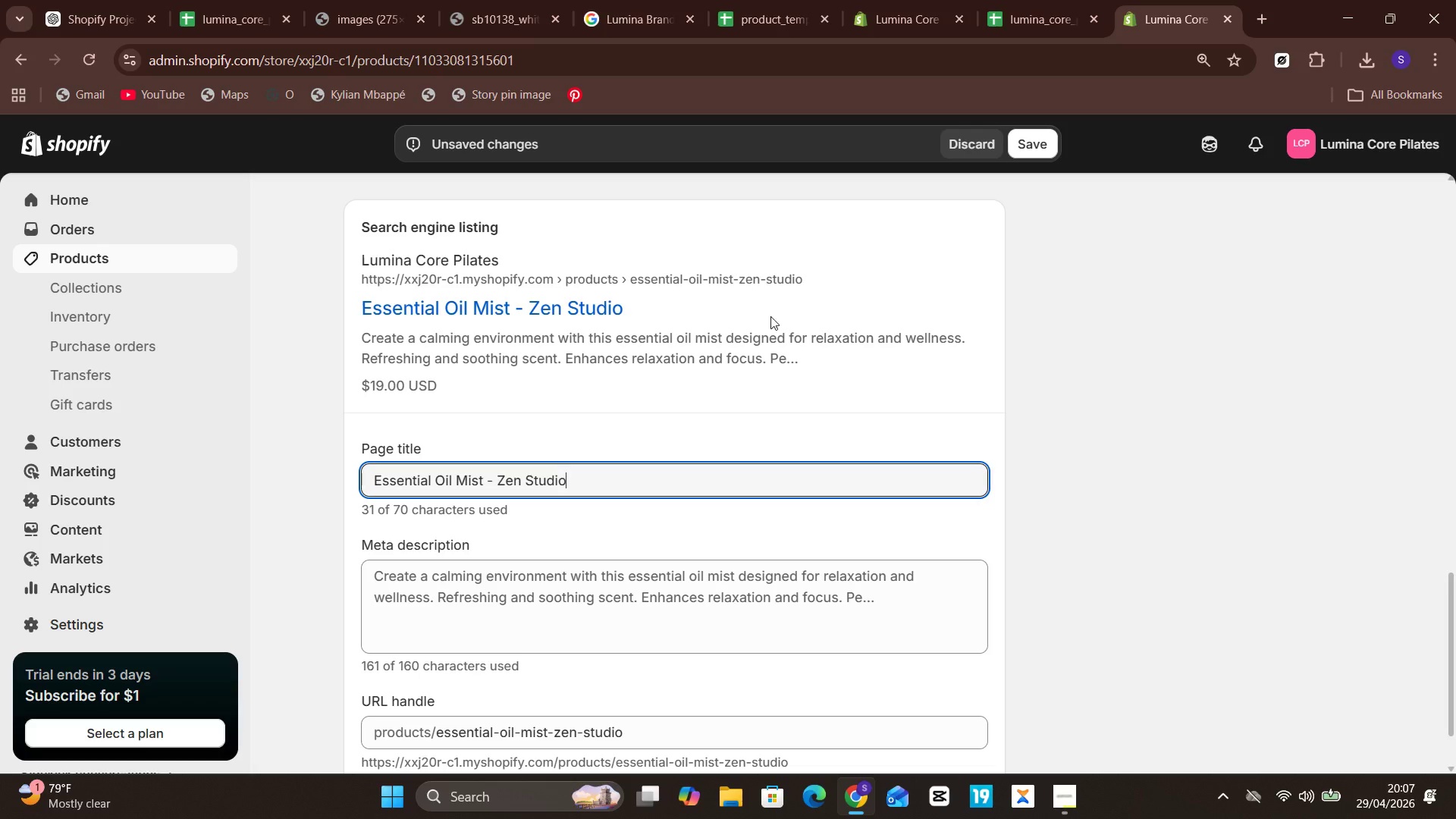 
key(Control+A)
 